 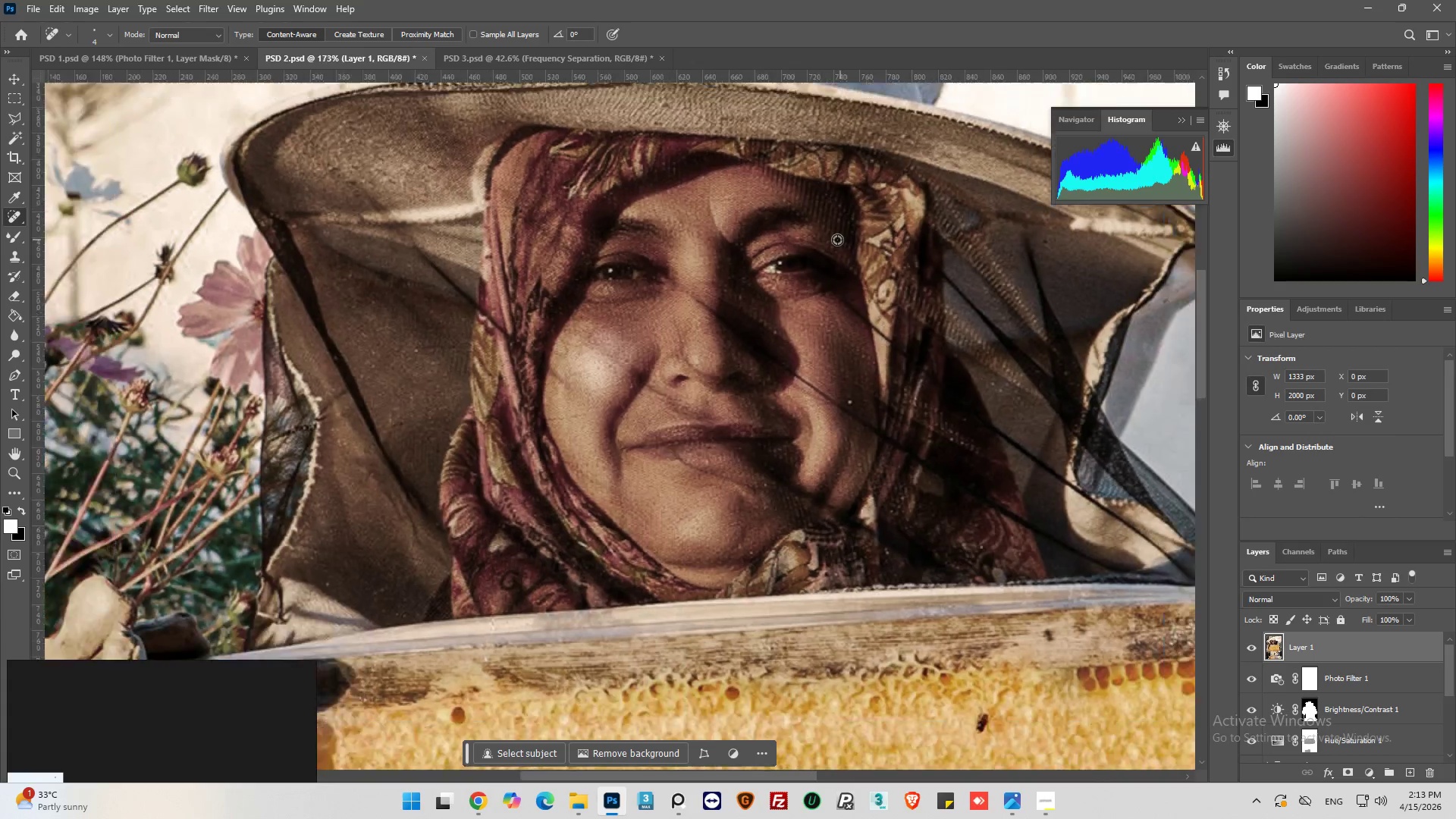 
hold_key(key=AltLeft, duration=0.47)
hold_key(key=AltLeft, duration=0.8)
hold_key(key=AltLeft, duration=1.17)
scroll: coordinate [917, 168], scroll_direction: down, amount: 2.0
 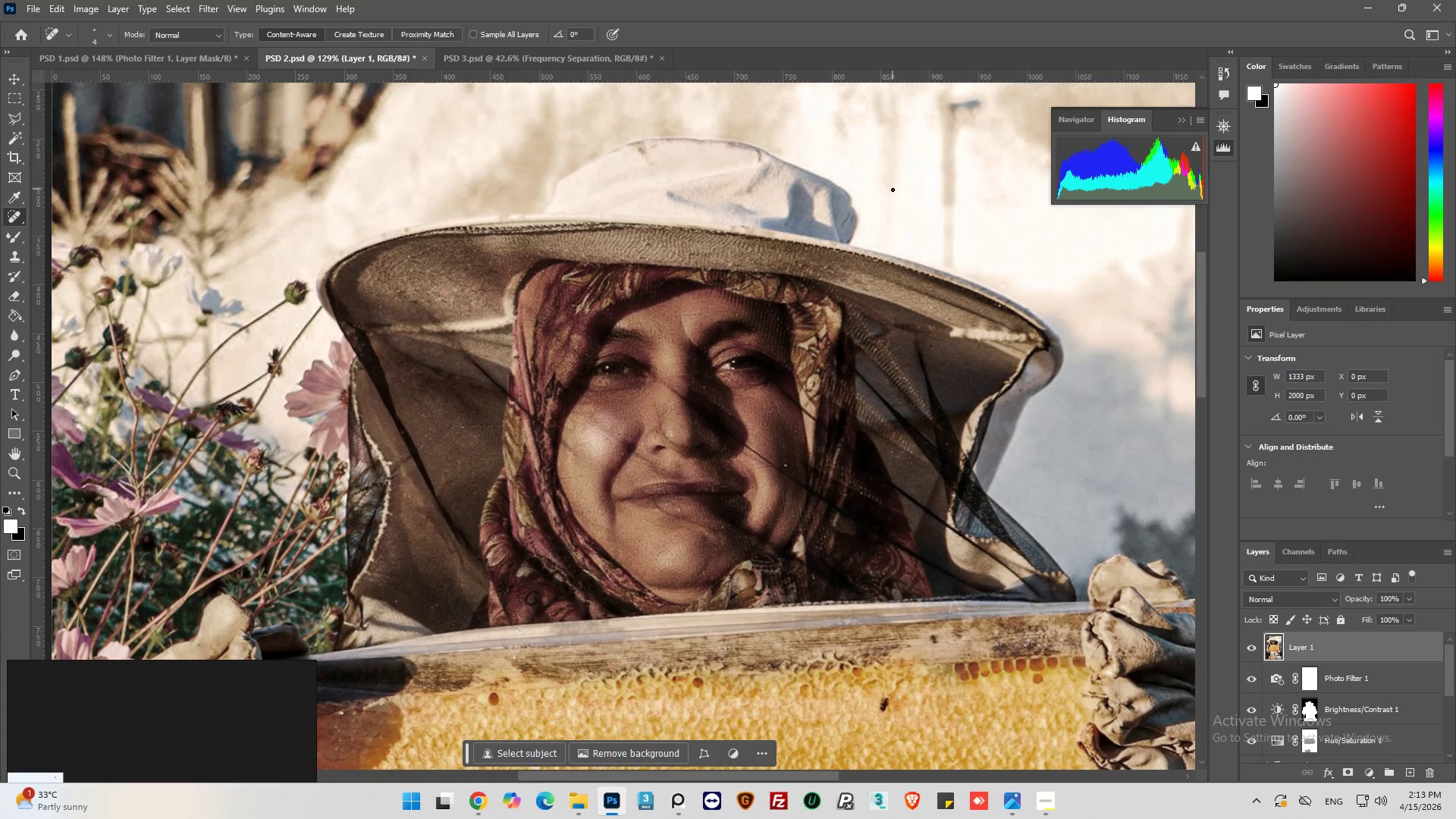 
hold_key(key=AltLeft, duration=0.62)
scroll: coordinate [630, 192], scroll_direction: down, amount: 9.0
 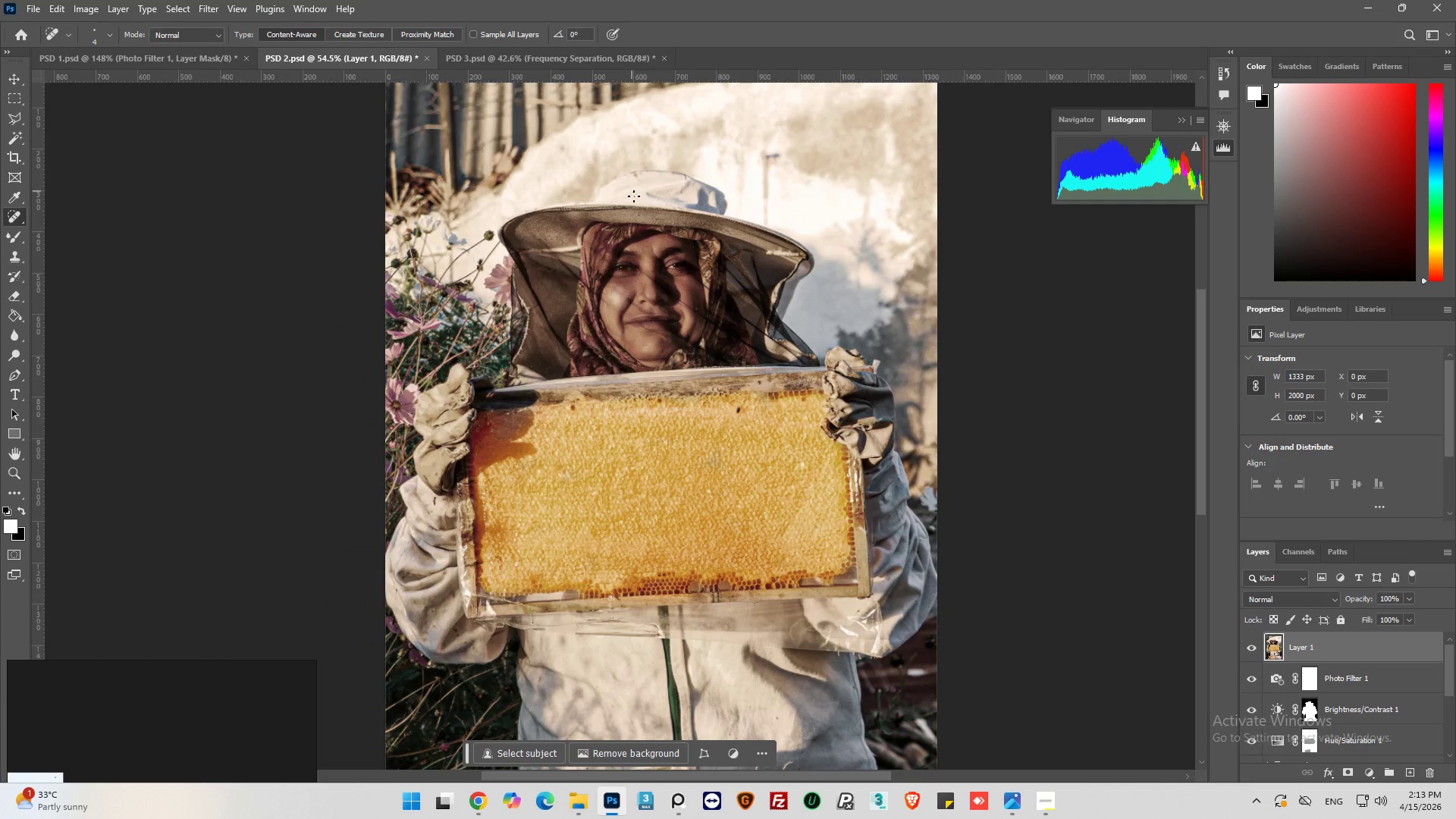 
hold_key(key=AltLeft, duration=0.42)
scroll: coordinate [648, 209], scroll_direction: up, amount: 1.0
 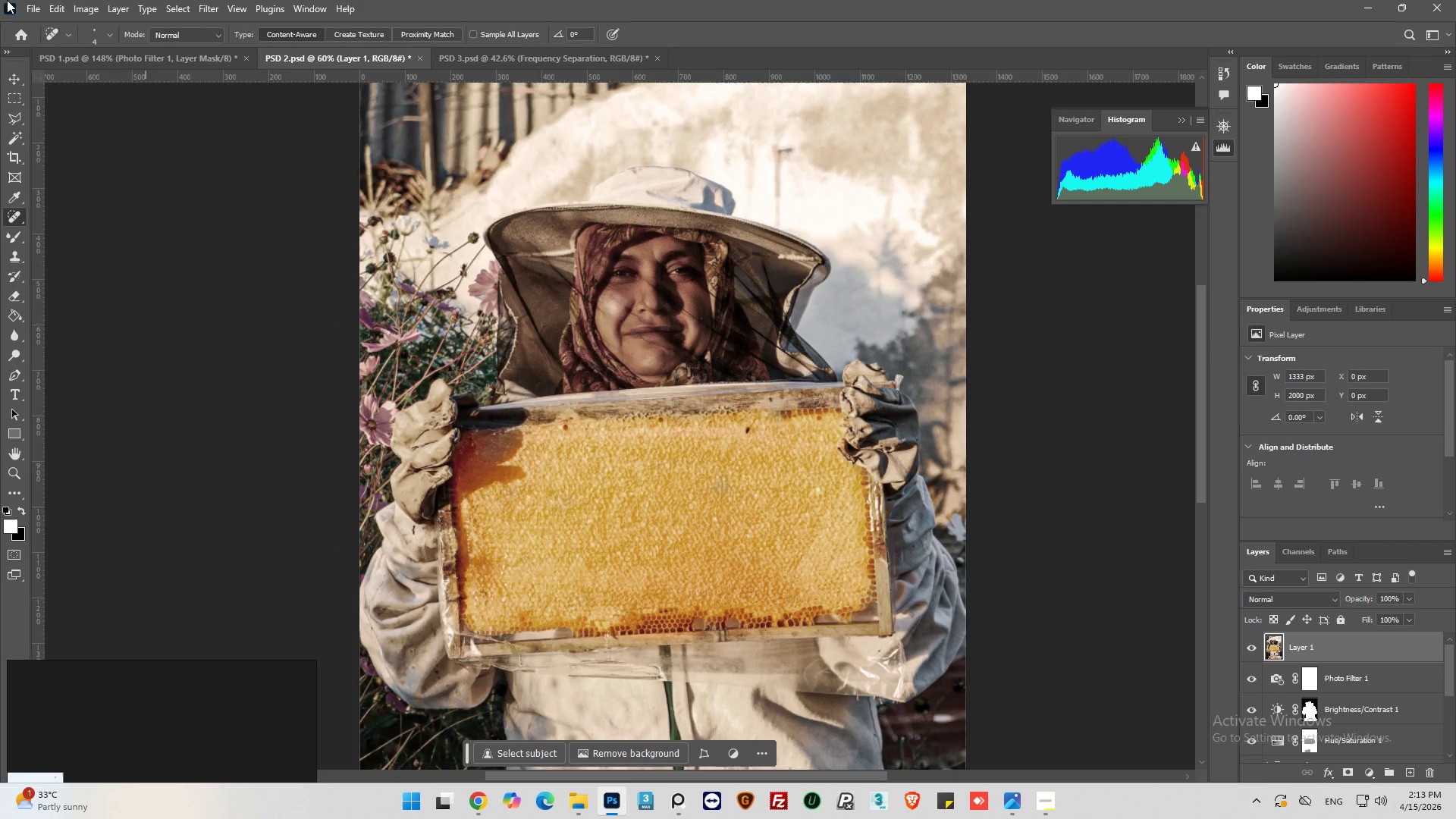 
left_click([36, 8])
 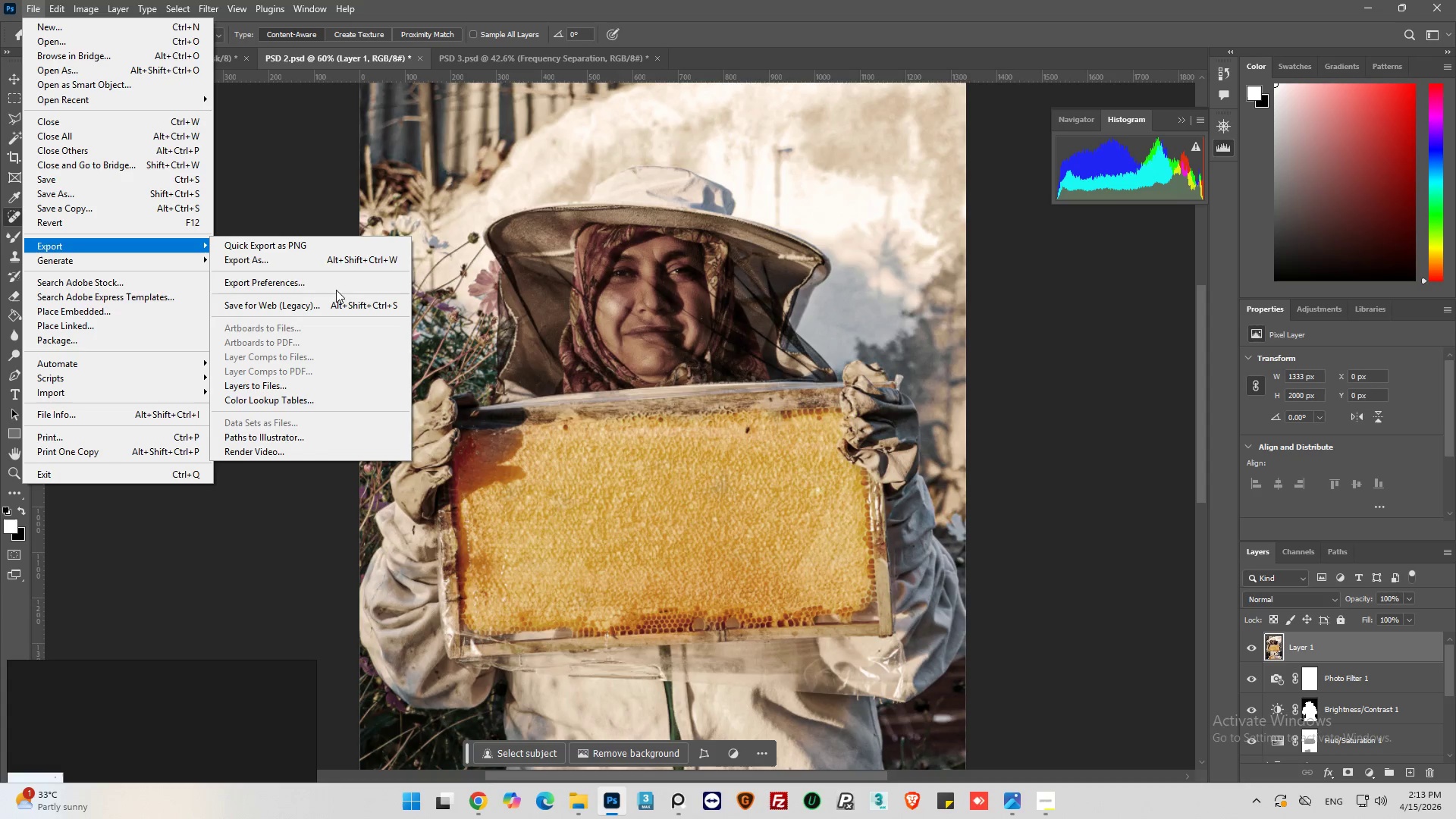 
left_click([312, 256])
 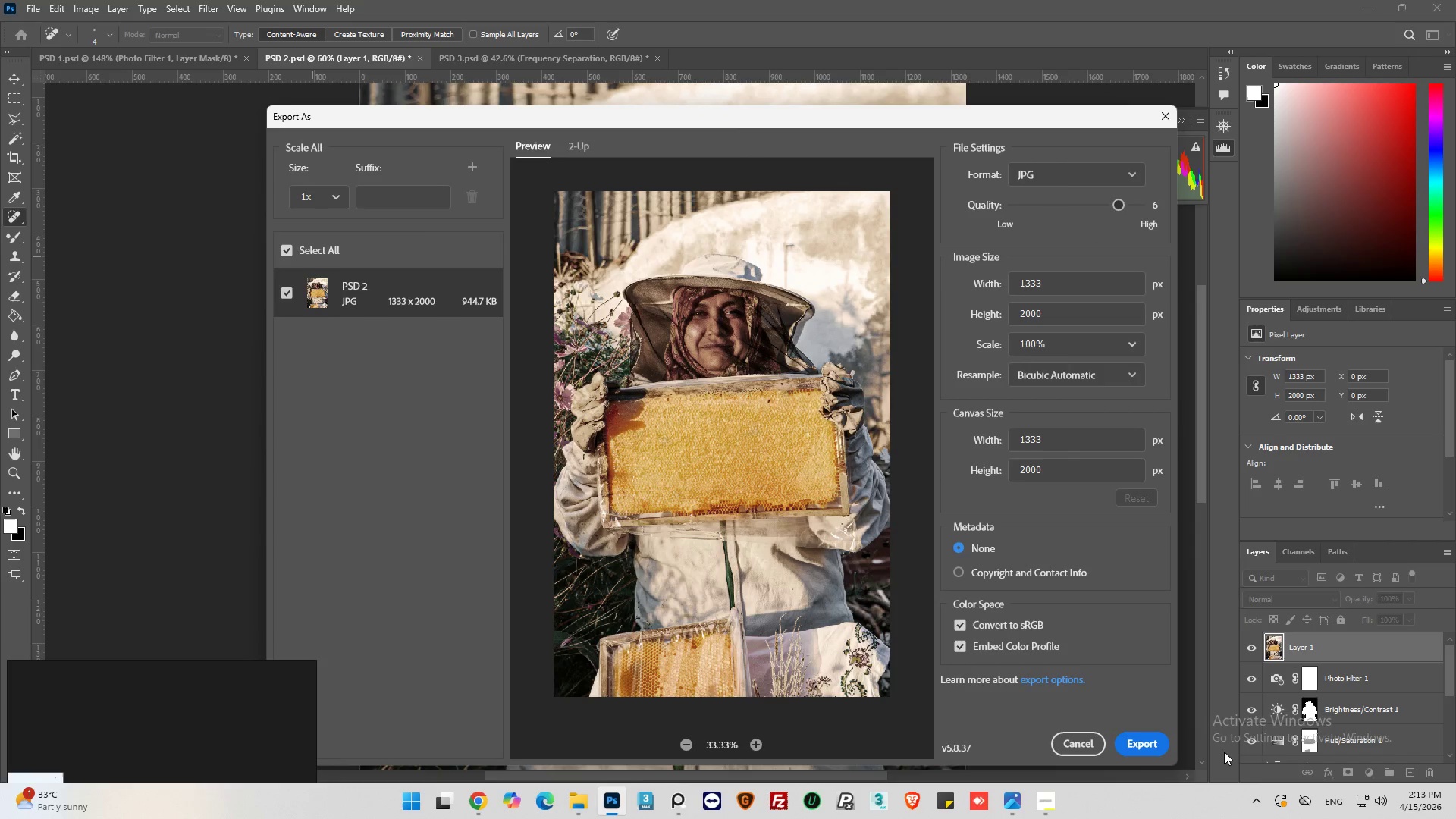 
left_click([1150, 752])
 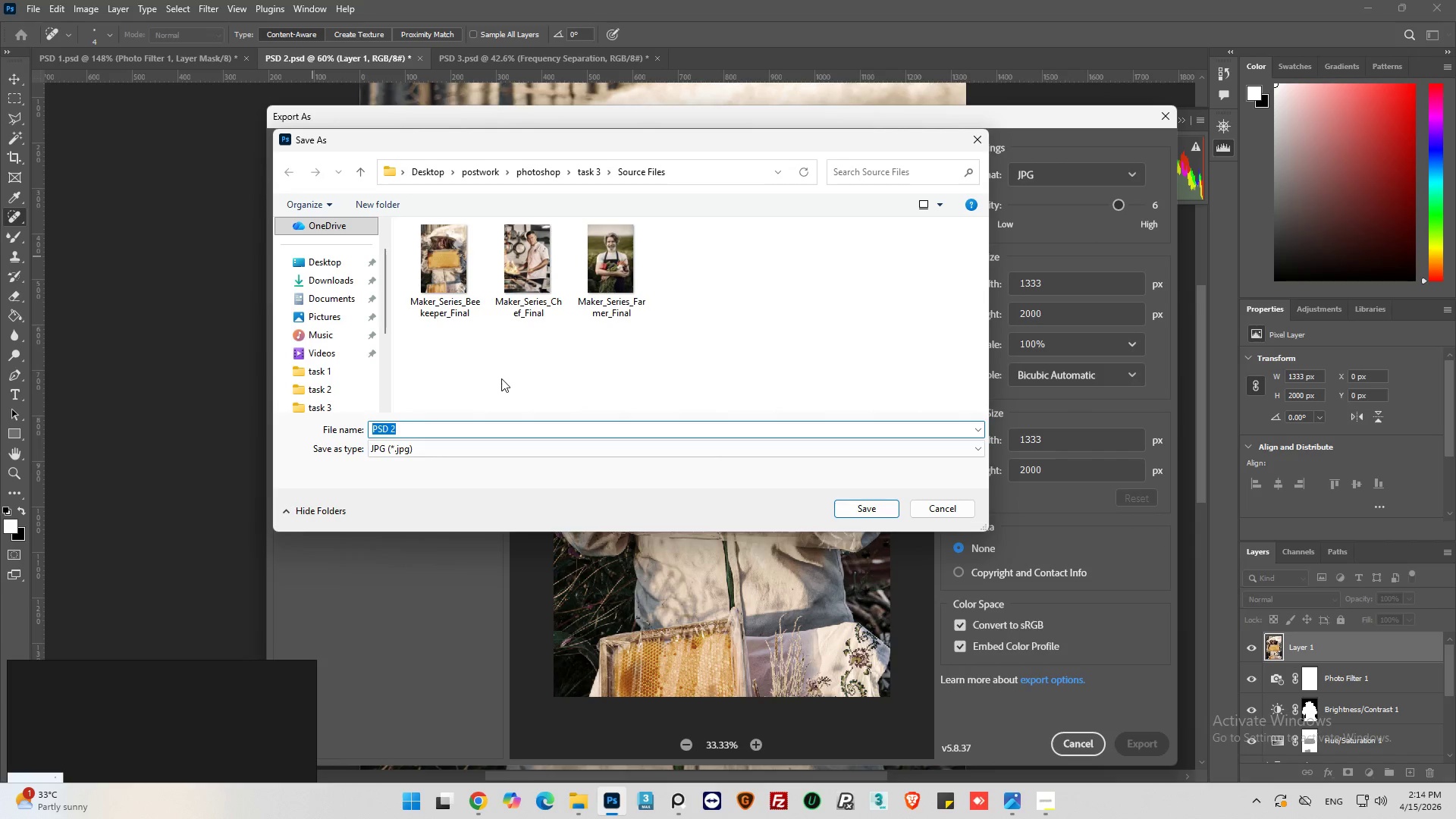 
left_click([450, 302])
 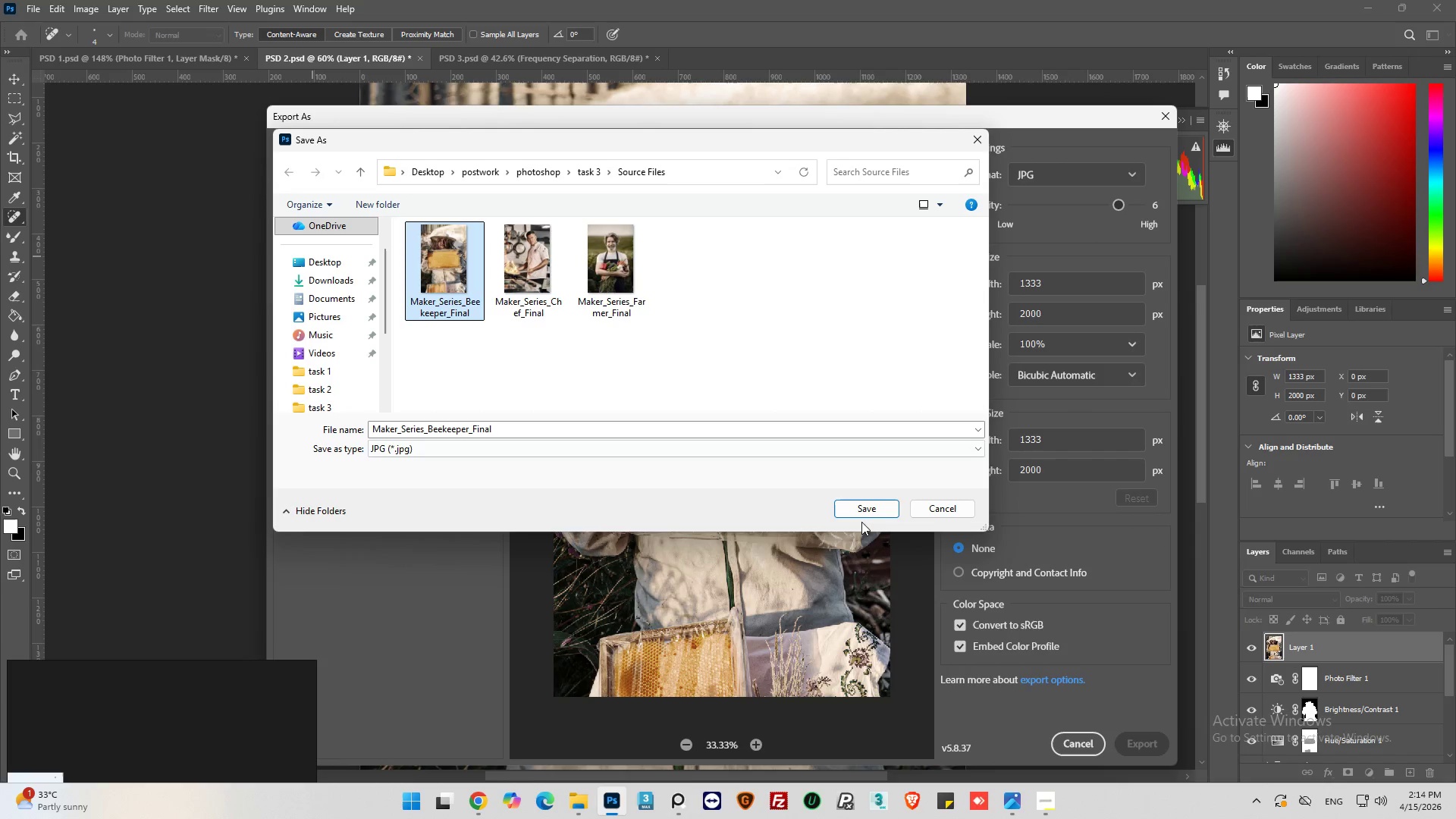 
left_click([875, 507])
 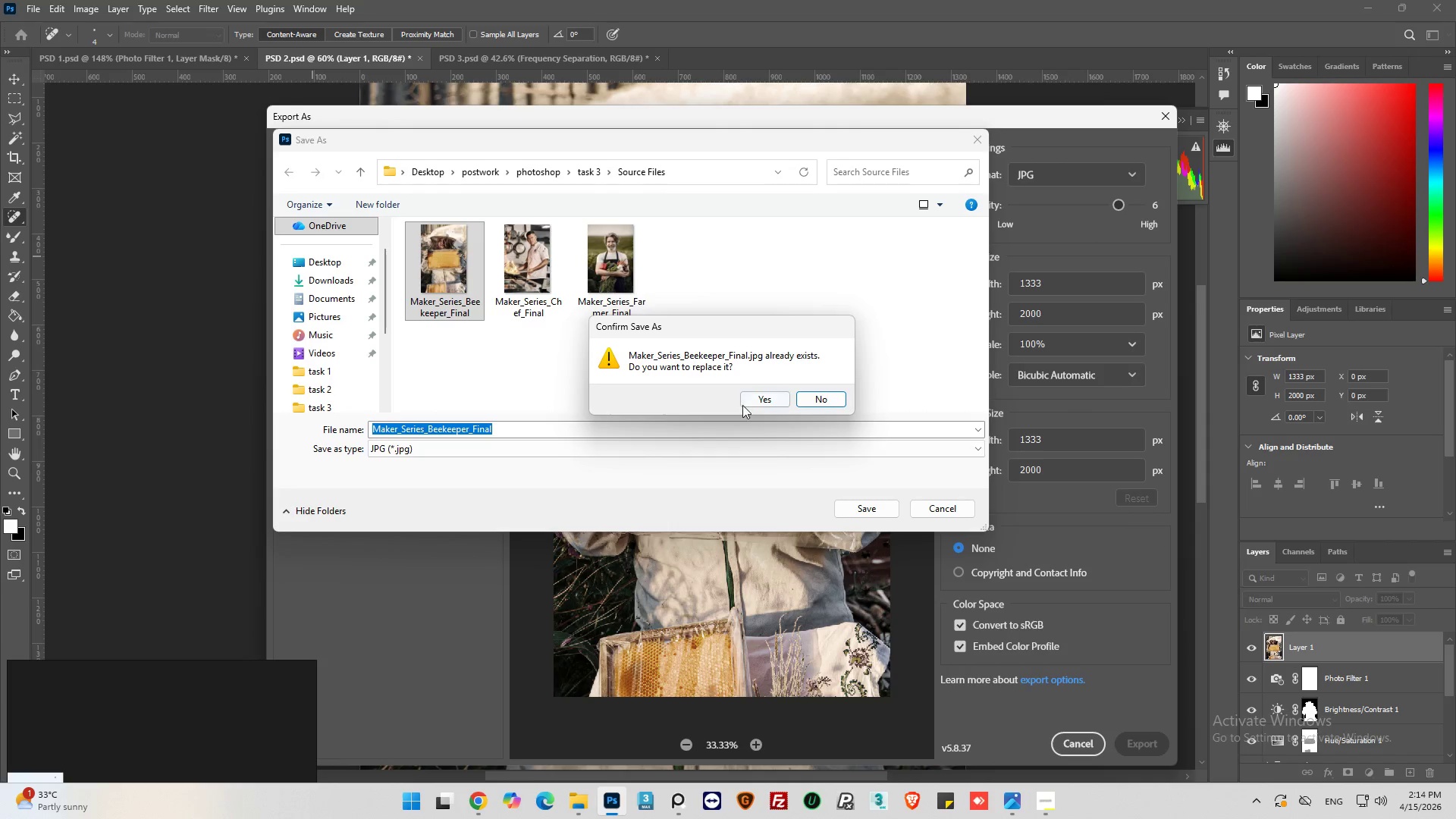 
left_click([744, 399])
 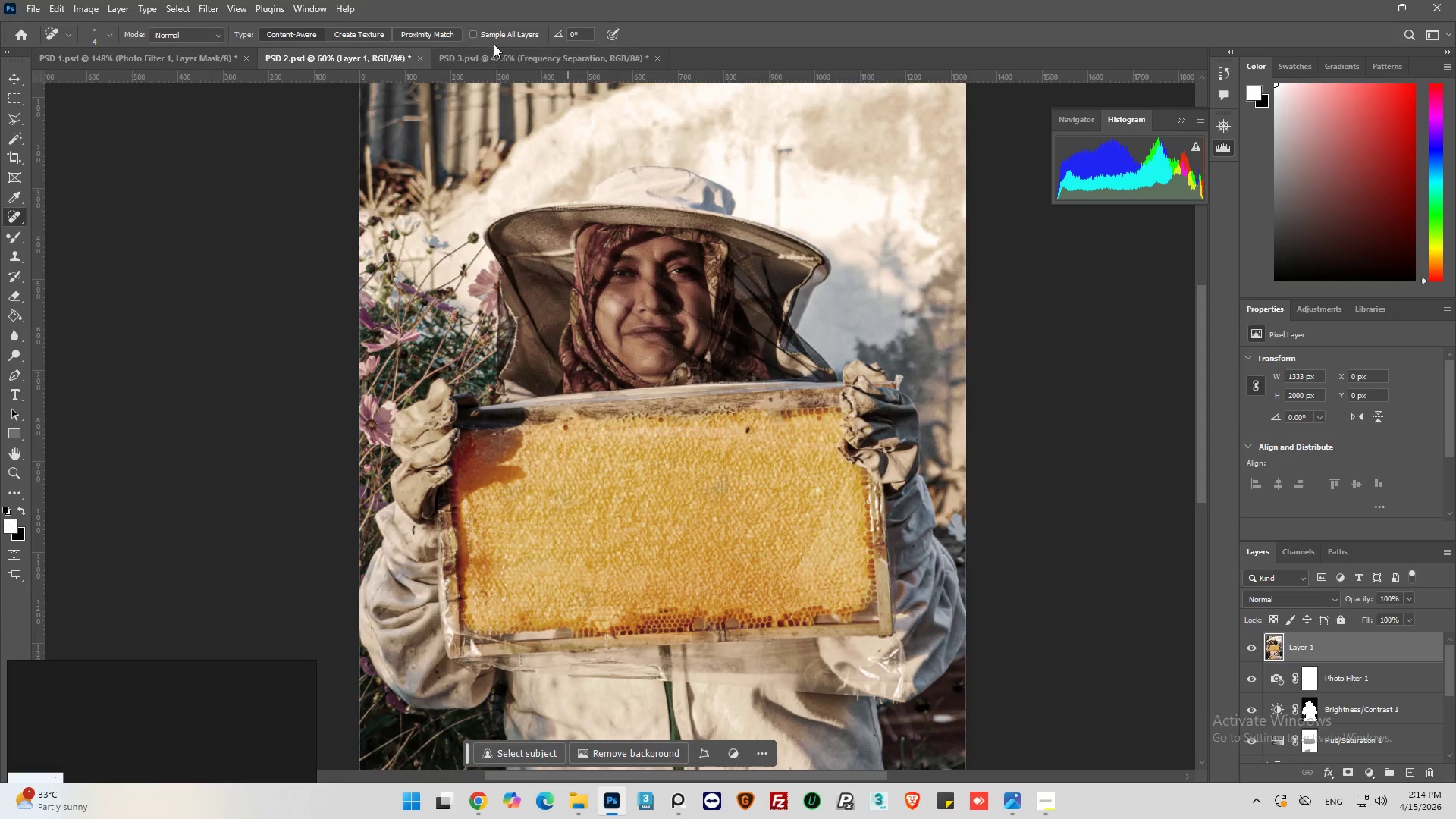 
left_click([494, 52])
 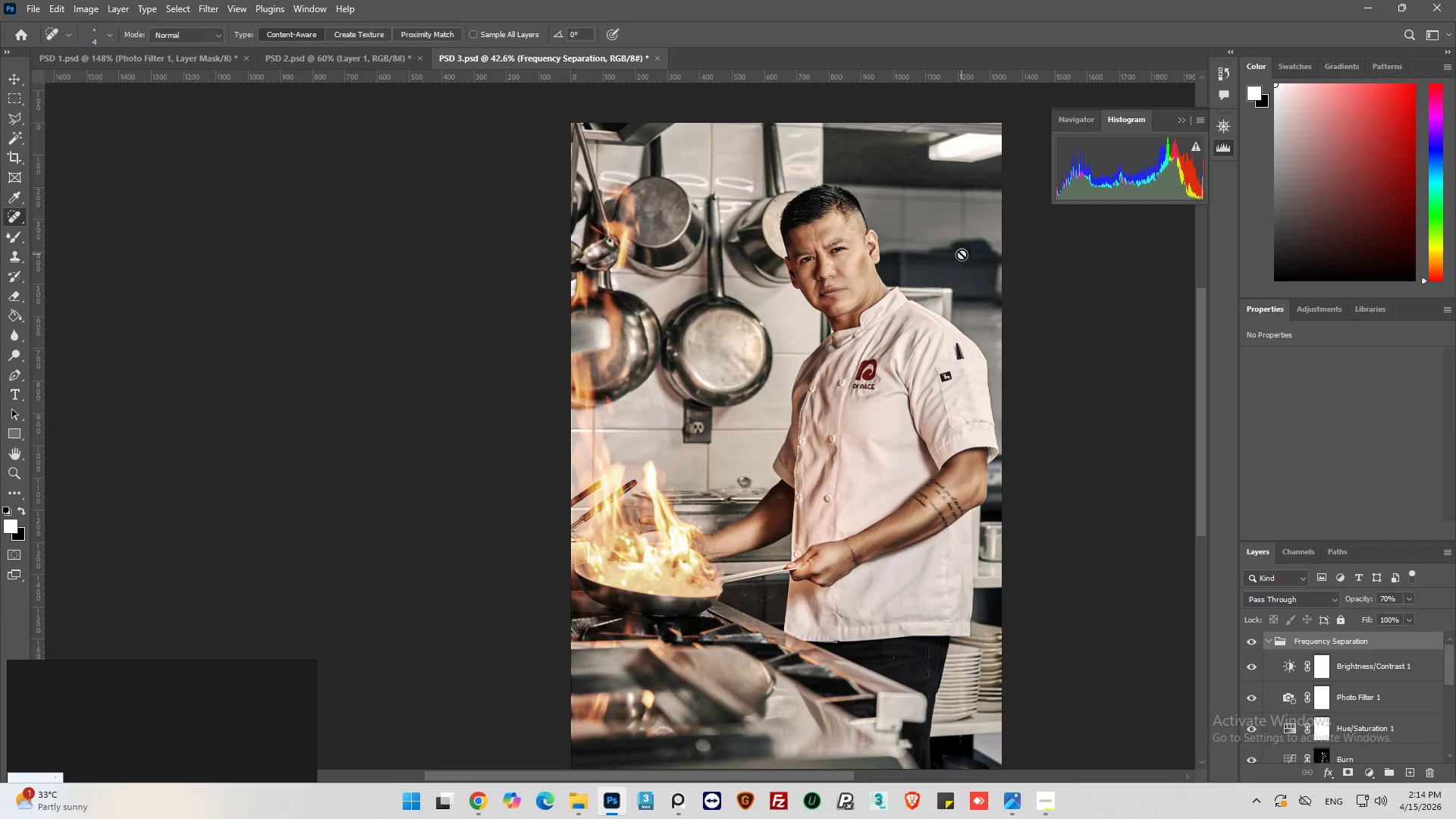 
hold_key(key=AltLeft, duration=0.62)
scroll: coordinate [947, 264], scroll_direction: up, amount: 7.0
 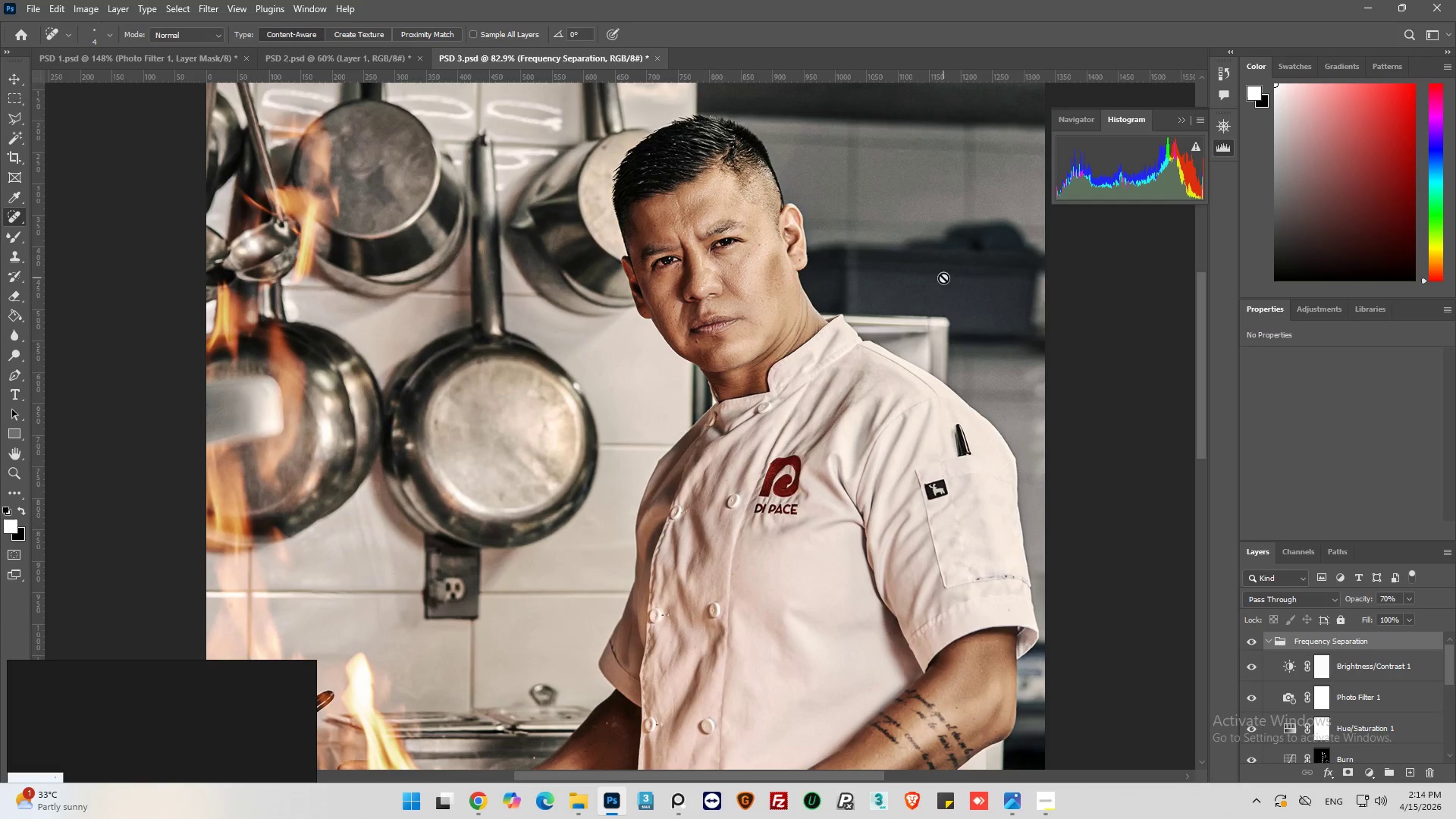 
key(Alt+AltLeft)
 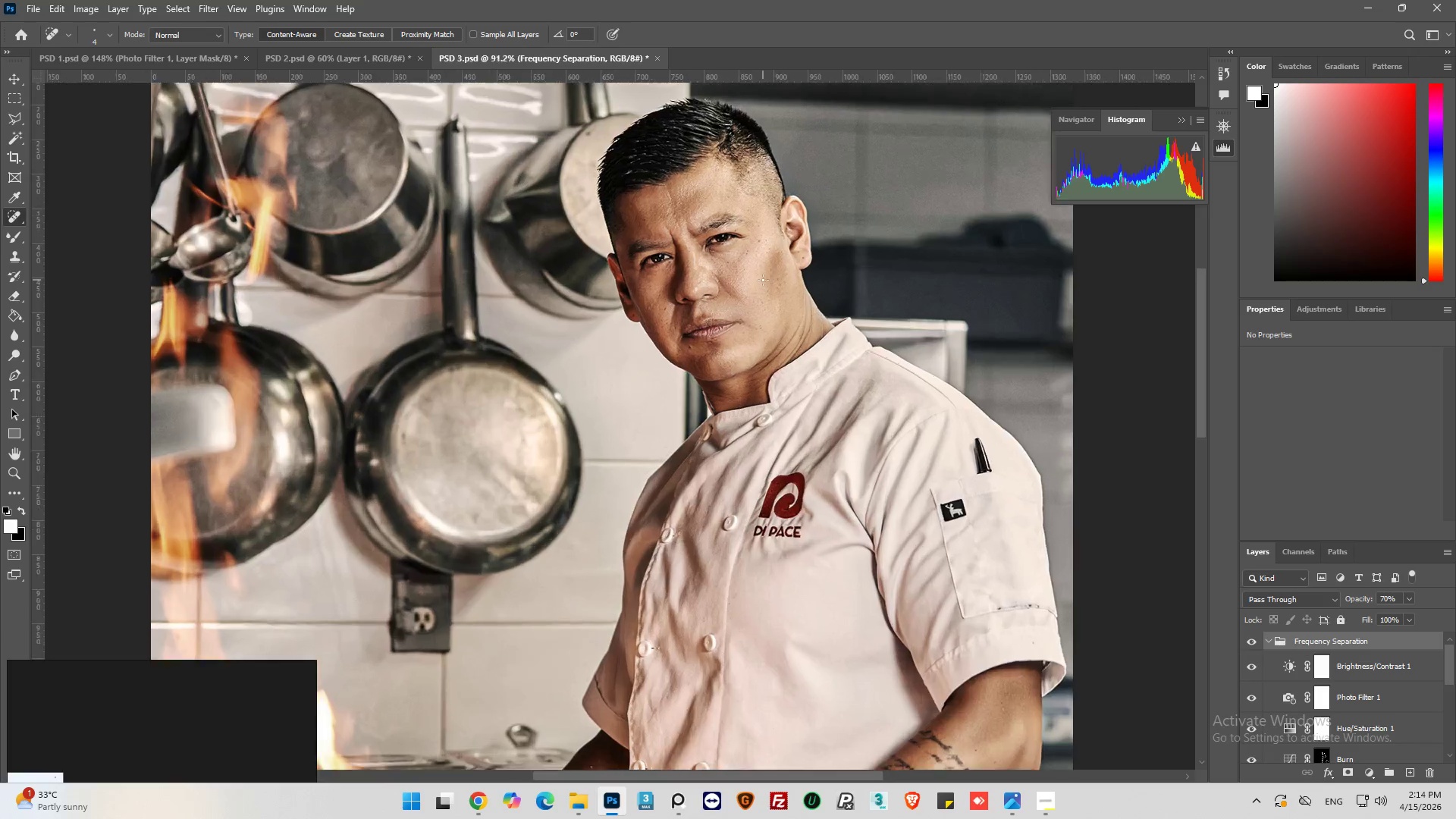 
scroll: coordinate [762, 278], scroll_direction: up, amount: 4.0
 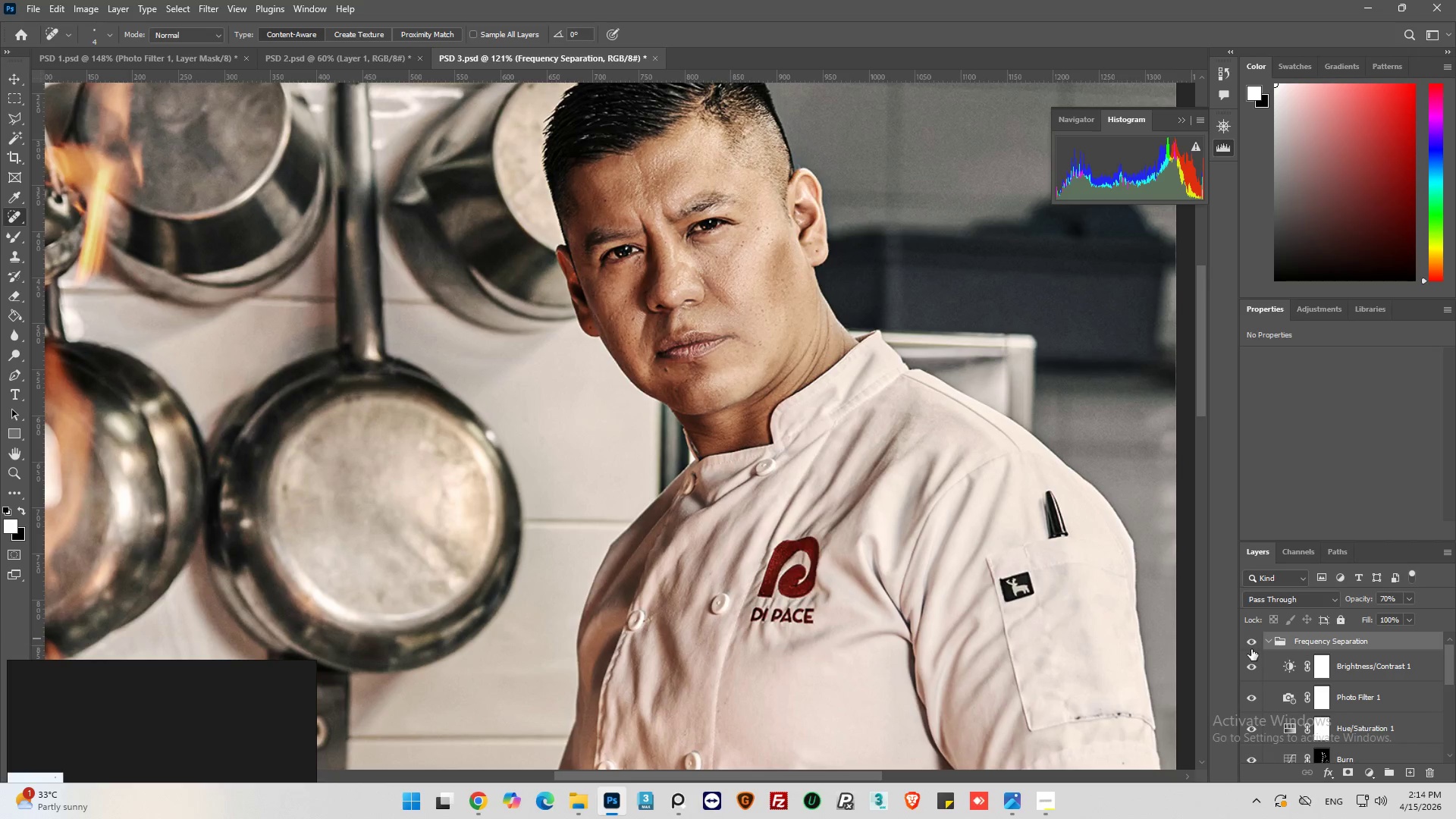 
left_click([1250, 643])
 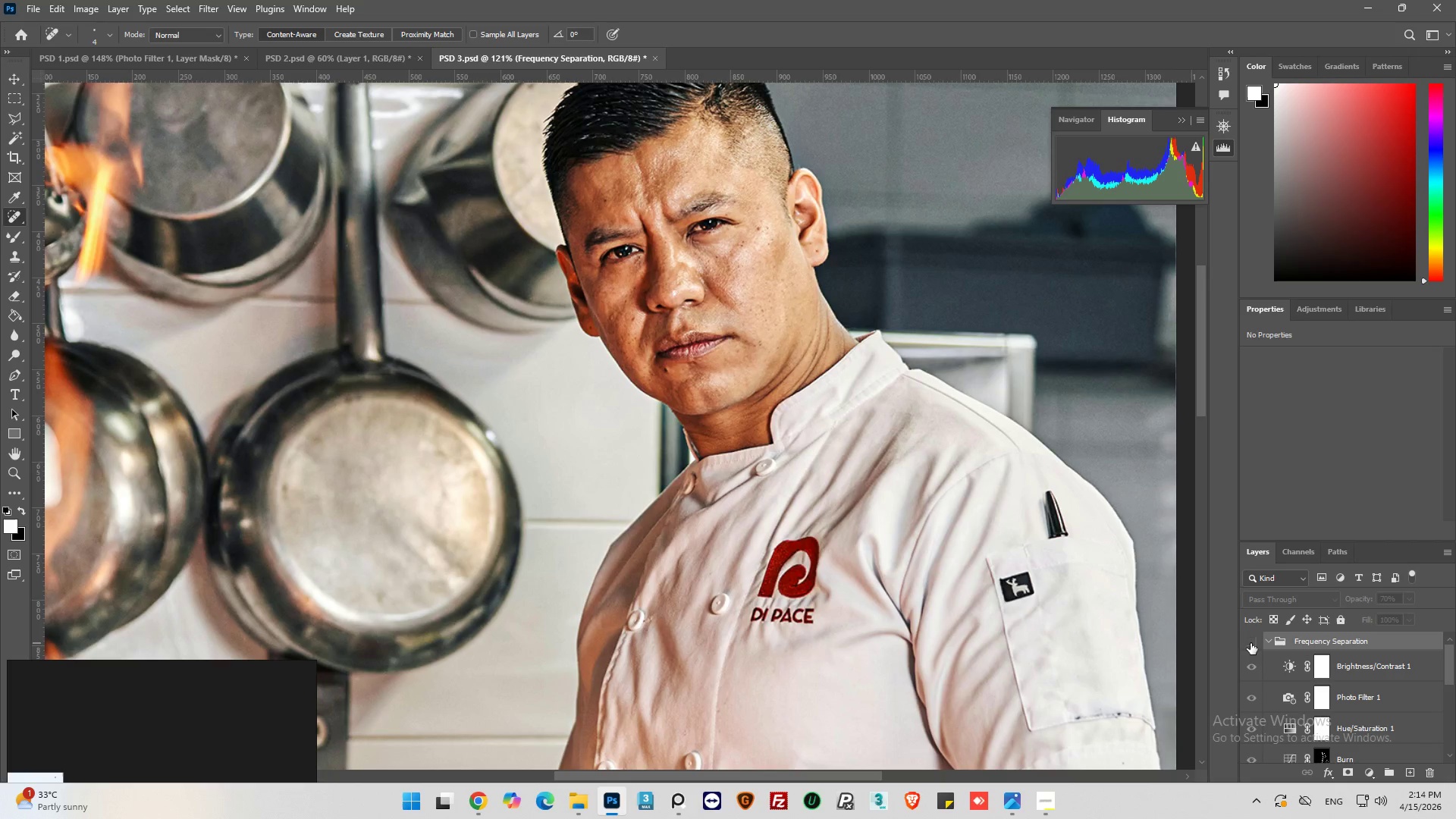 
left_click([1250, 643])
 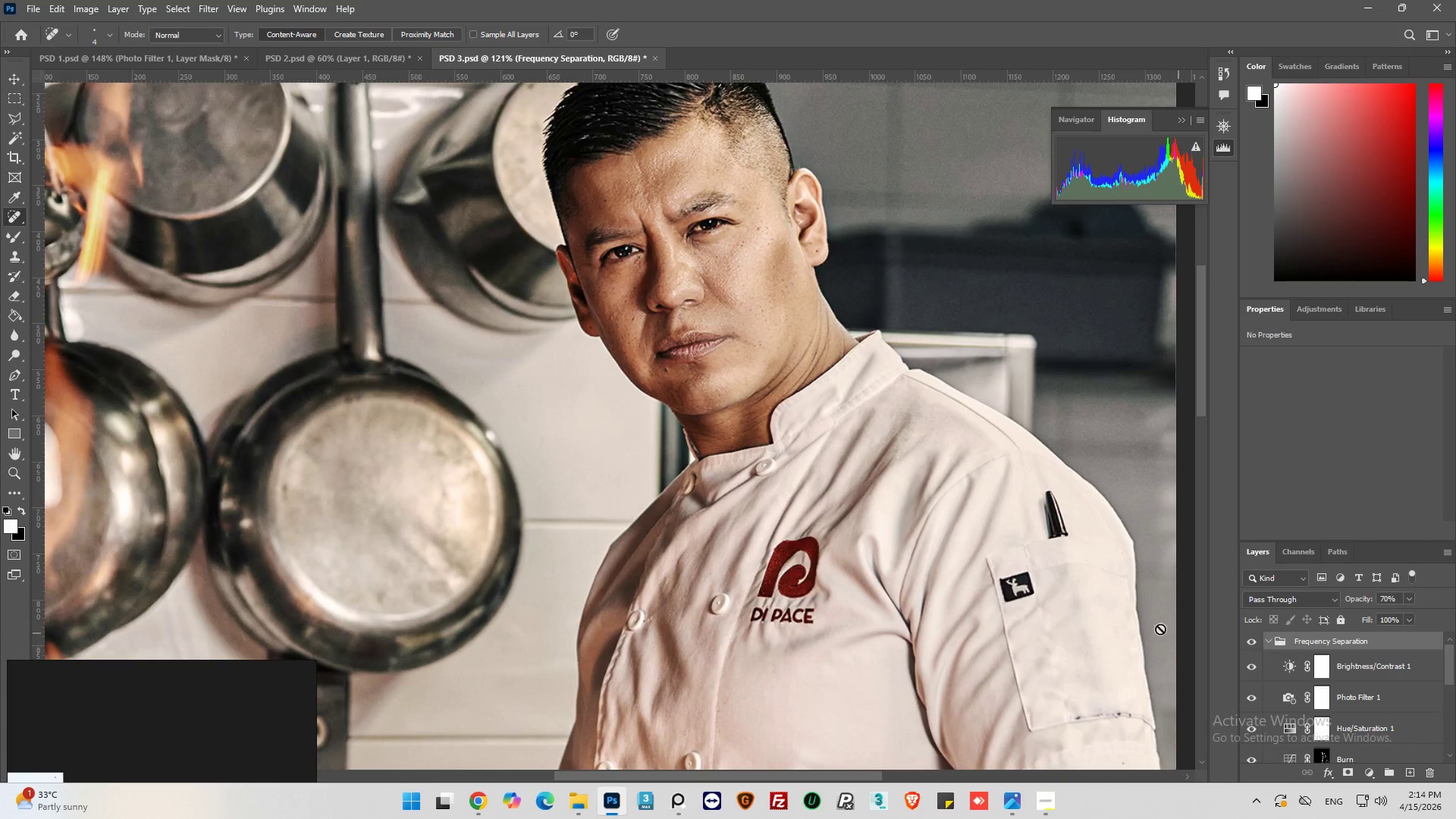 
key(Alt+AltLeft)
 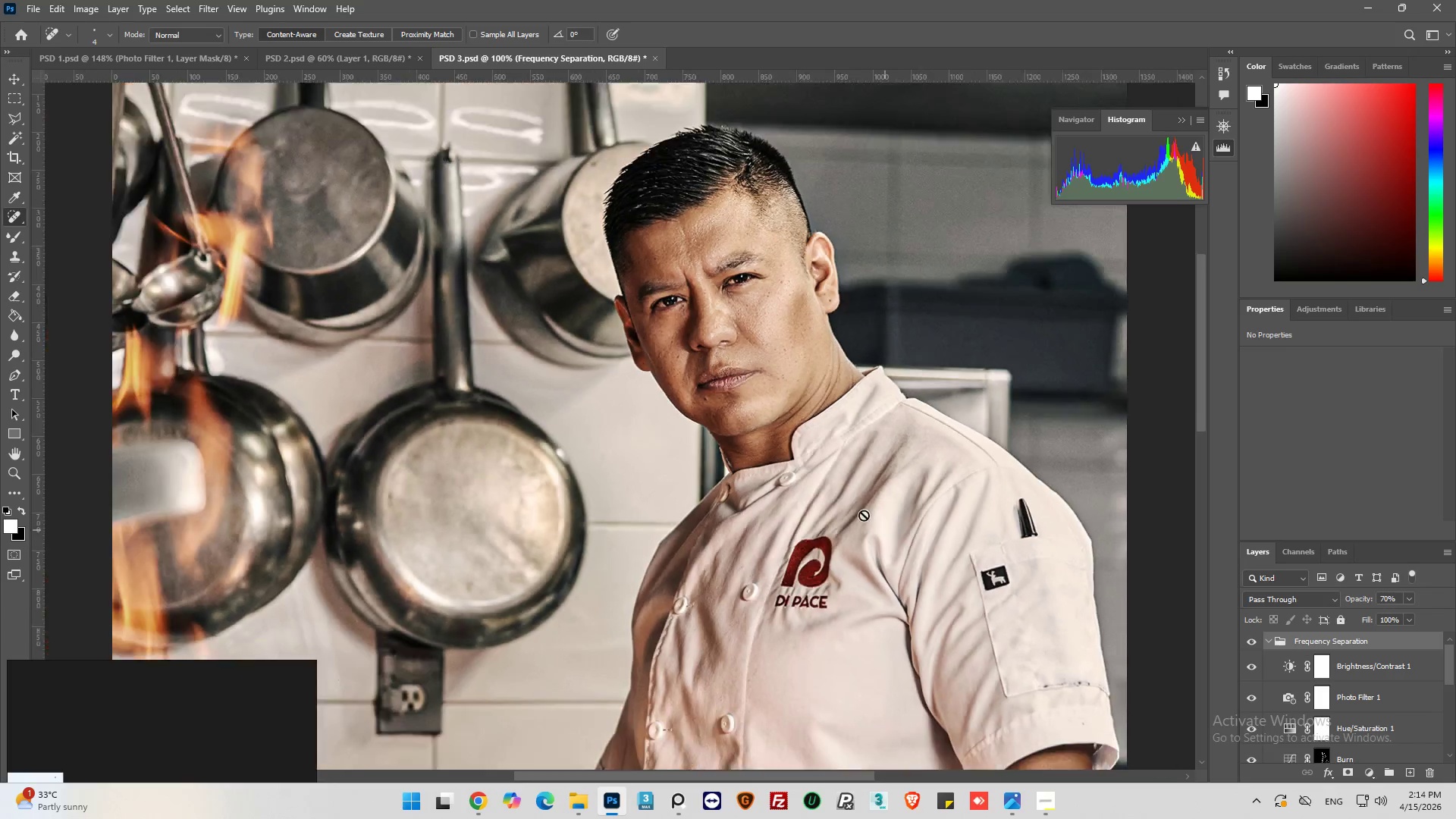 
scroll: coordinate [1294, 647], scroll_direction: down, amount: 4.0
 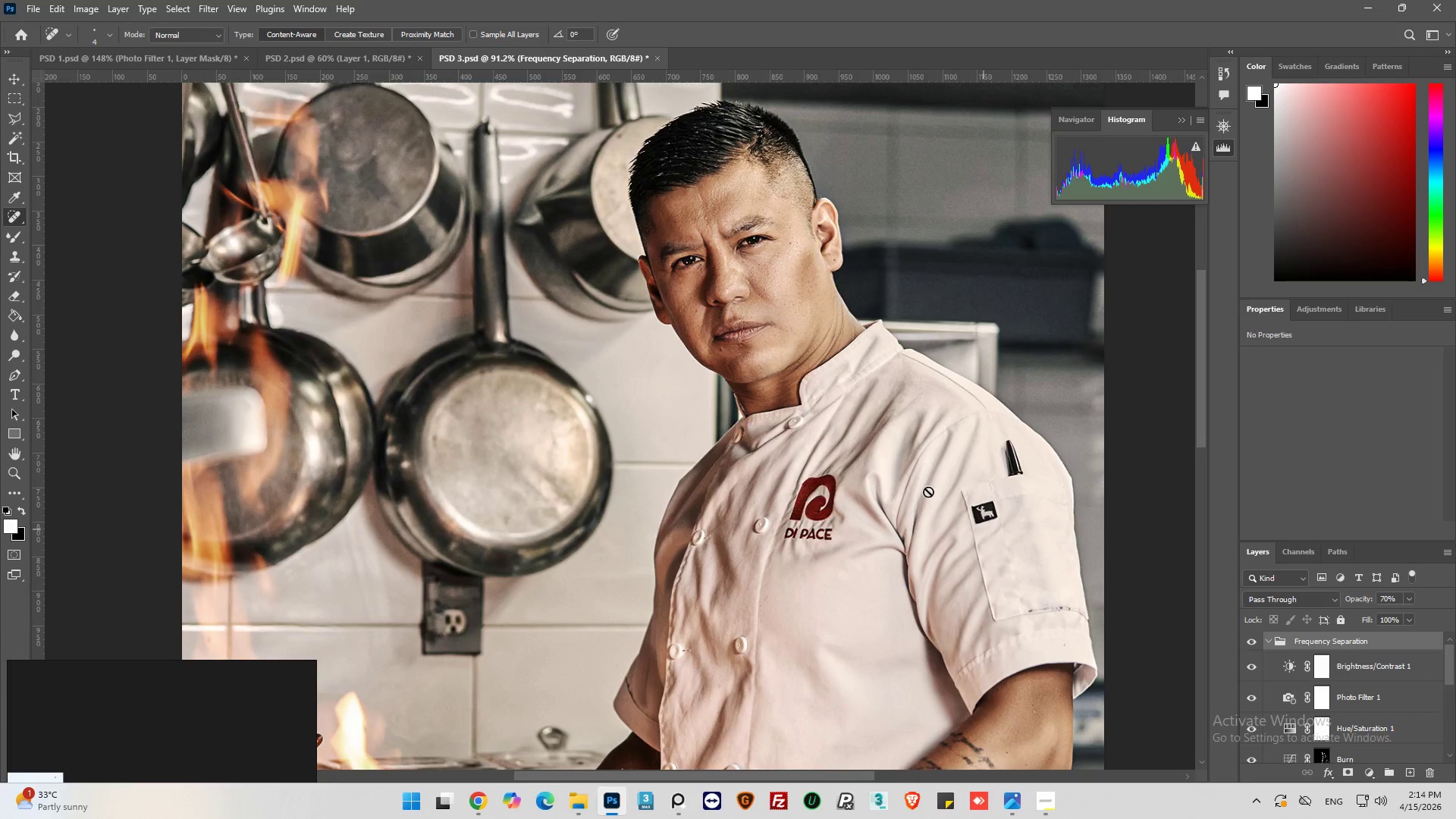 
hold_key(key=AltLeft, duration=0.44)
scroll: coordinate [701, 359], scroll_direction: down, amount: 10.0
 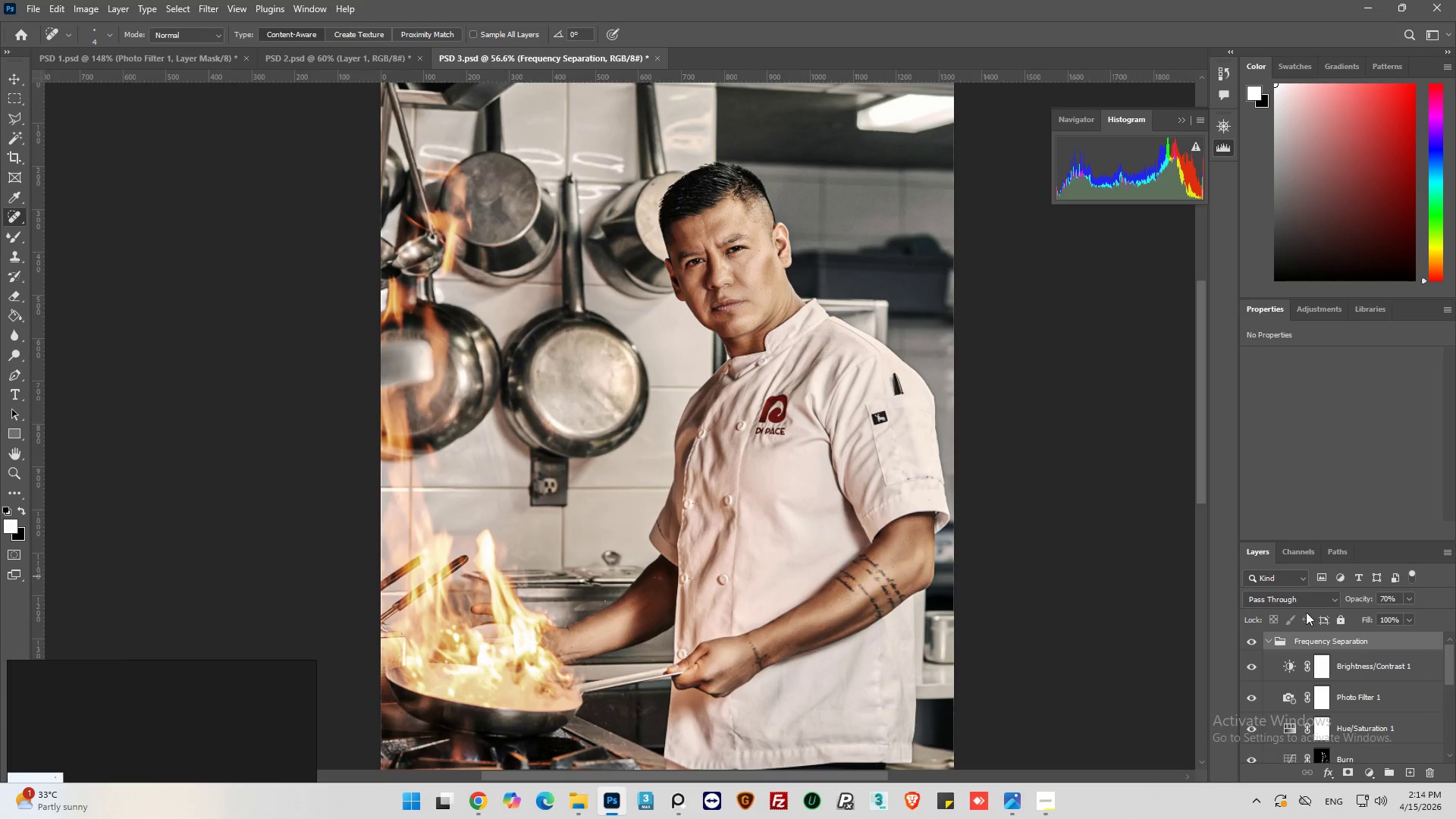 
scroll: coordinate [1341, 702], scroll_direction: up, amount: 2.0
 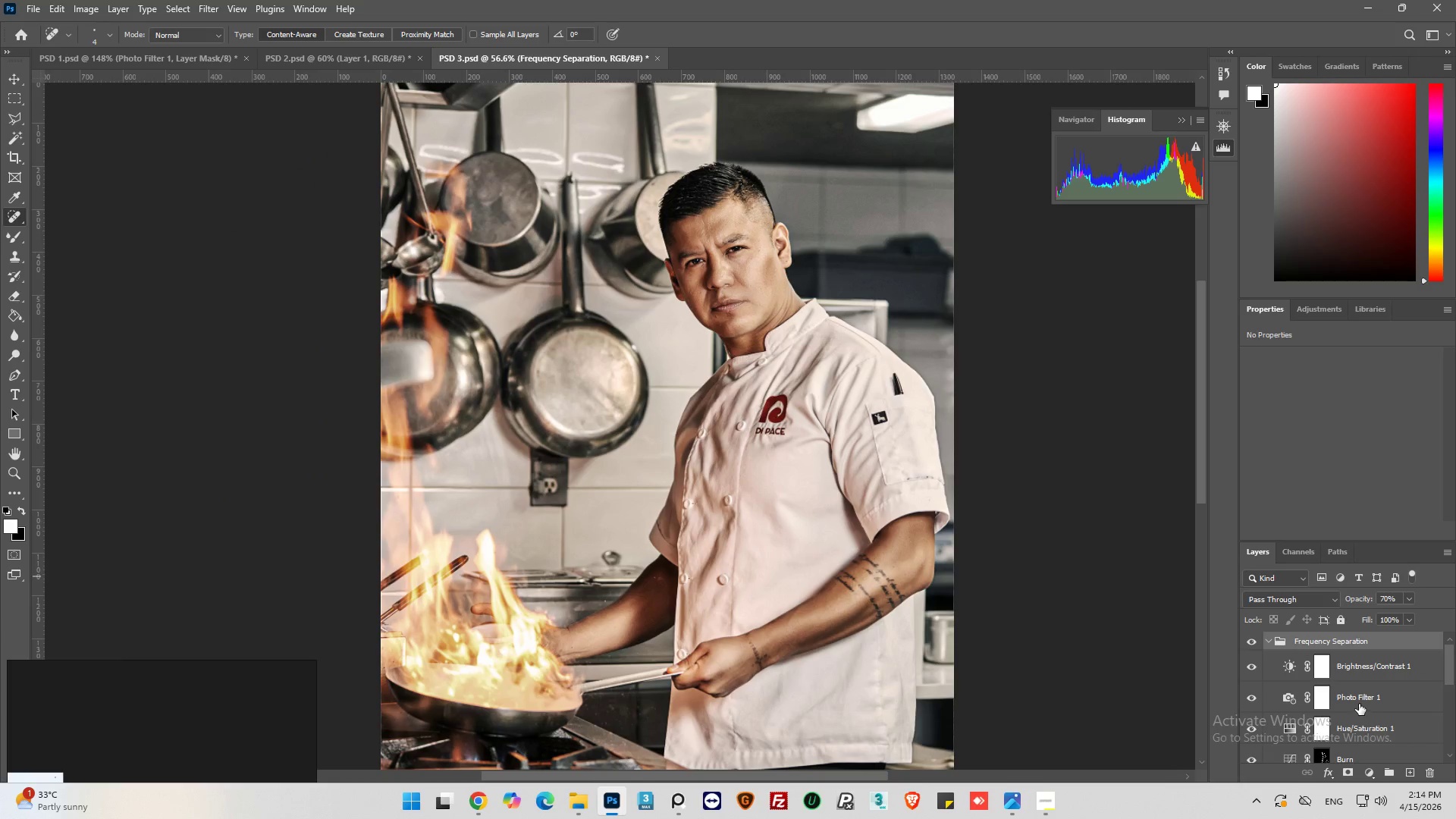 
left_click_drag(start_coordinate=[1357, 702], to_coordinate=[1355, 623])
 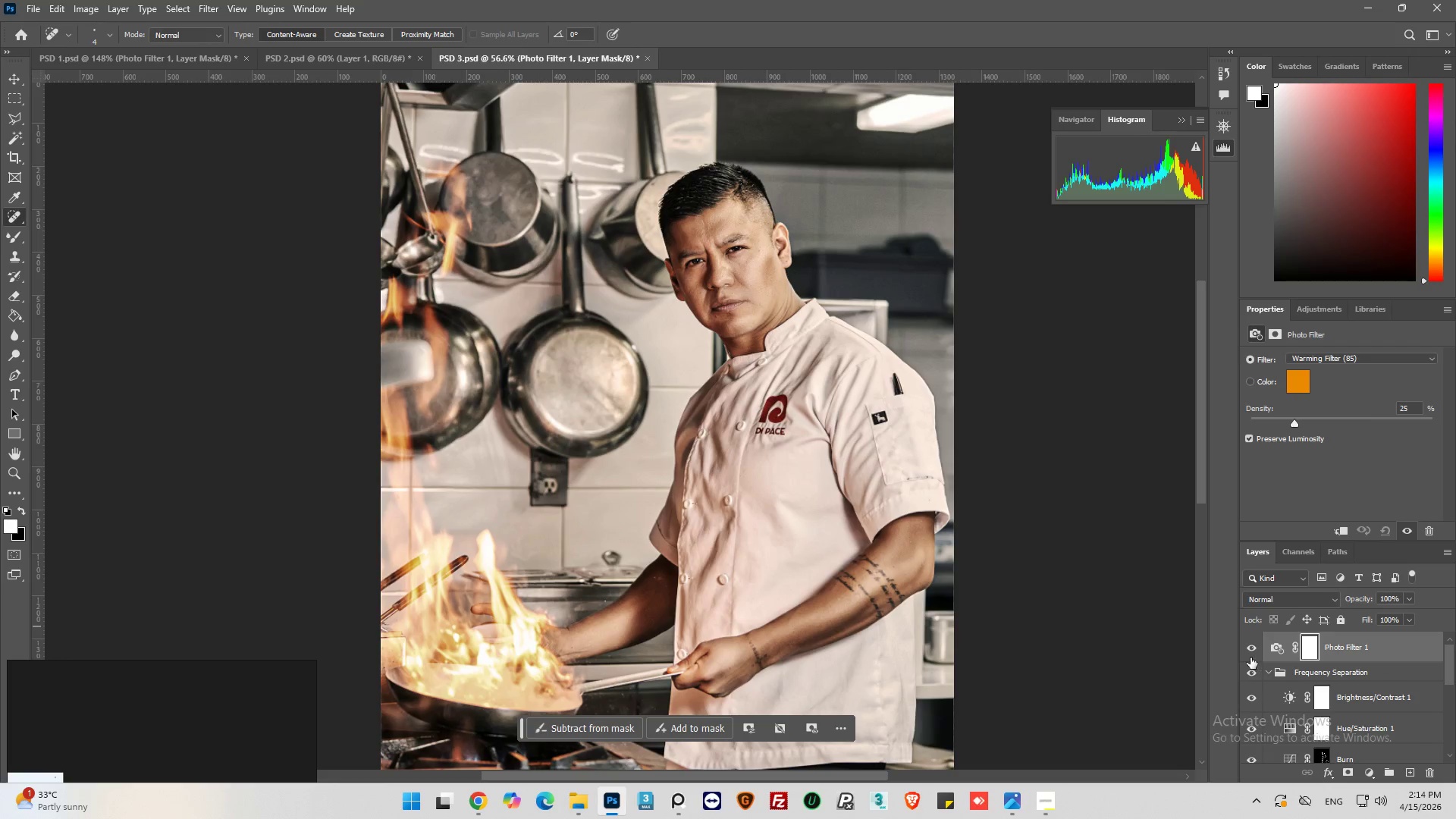 
left_click([1252, 649])
 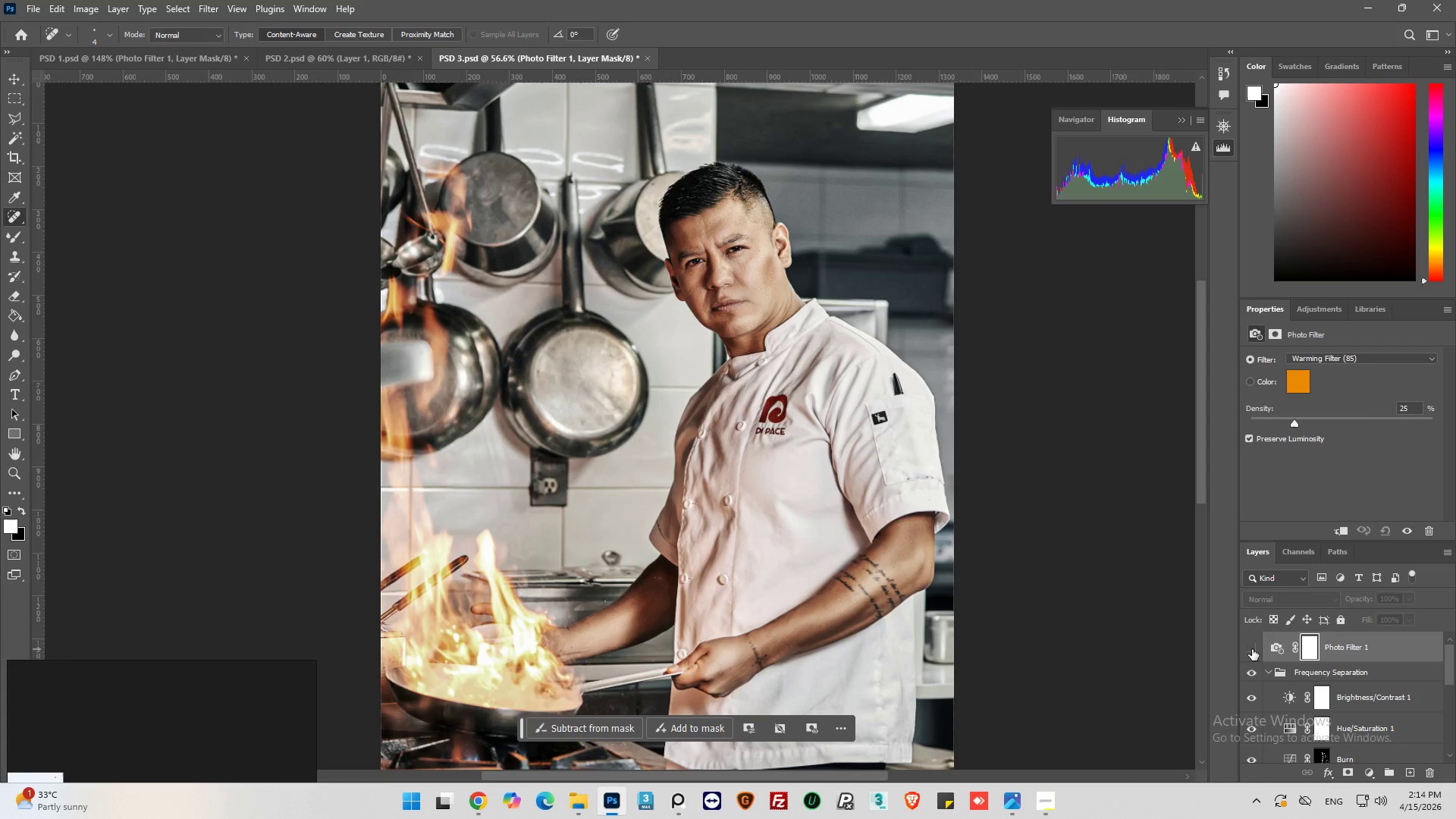 
left_click([1252, 649])
 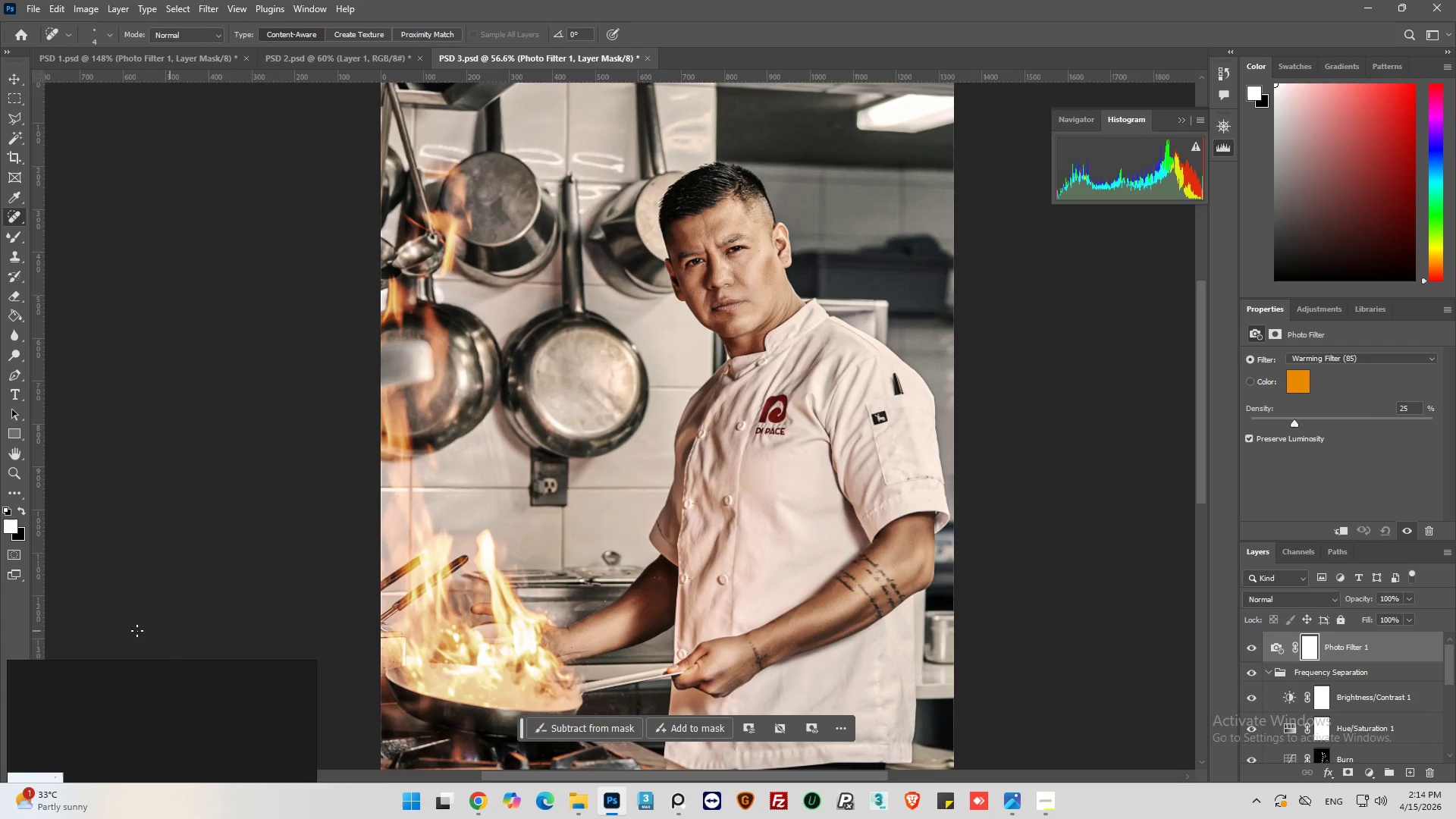 
left_click_drag(start_coordinate=[170, 668], to_coordinate=[231, 224])
 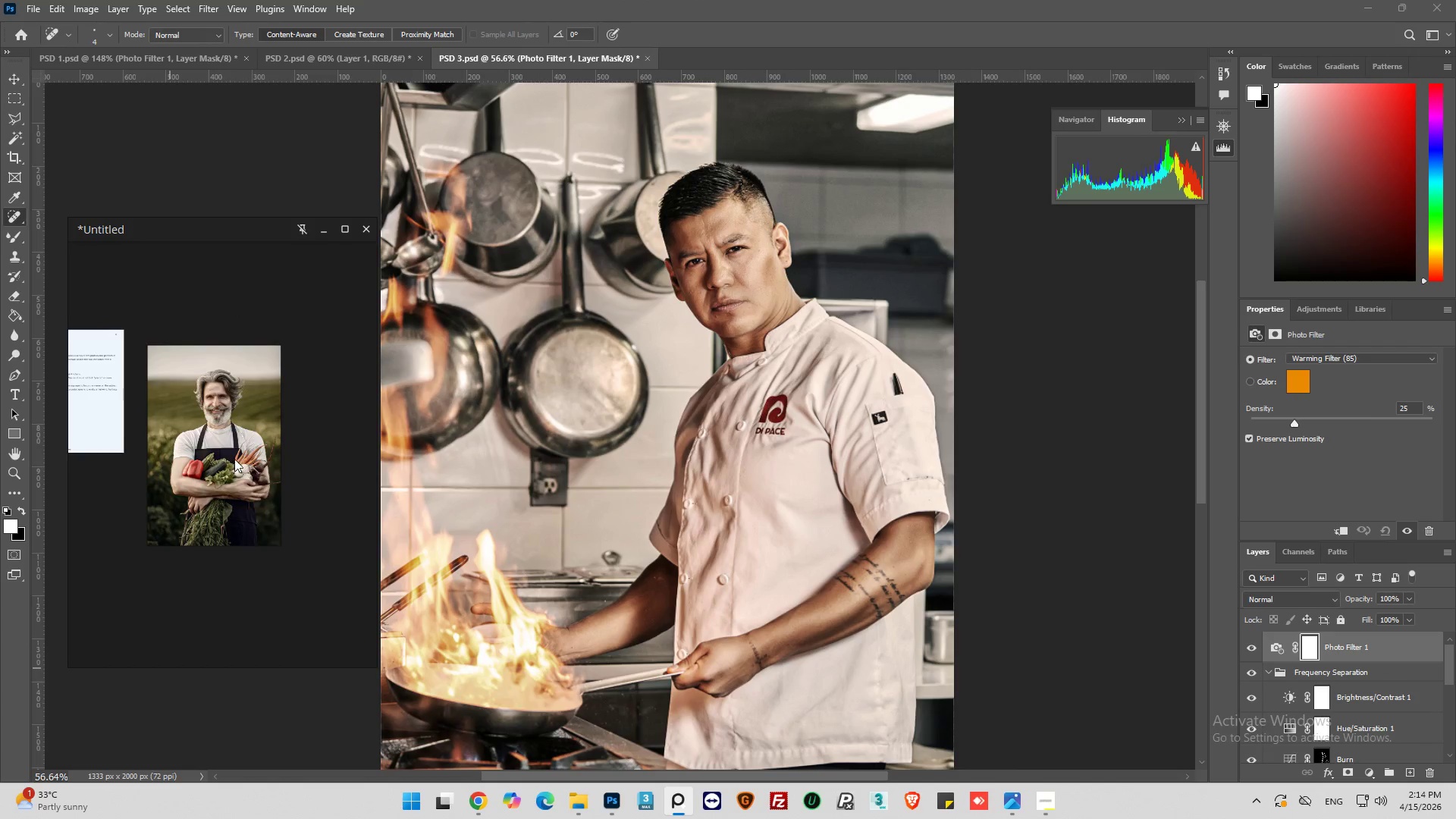 
scroll: coordinate [221, 494], scroll_direction: up, amount: 3.0
 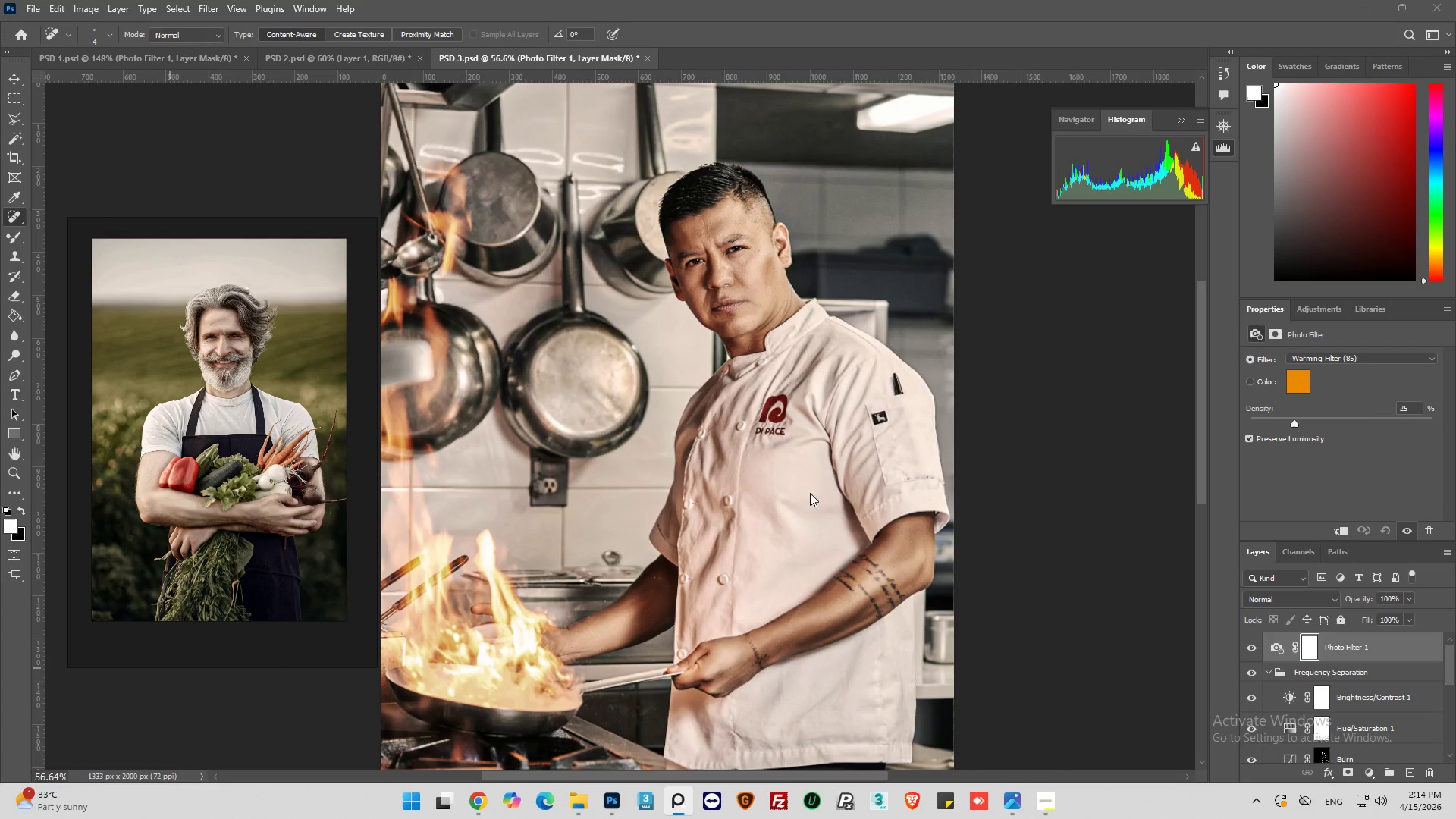 
hold_key(key=AltLeft, duration=0.52)
scroll: coordinate [838, 425], scroll_direction: down, amount: 11.0
 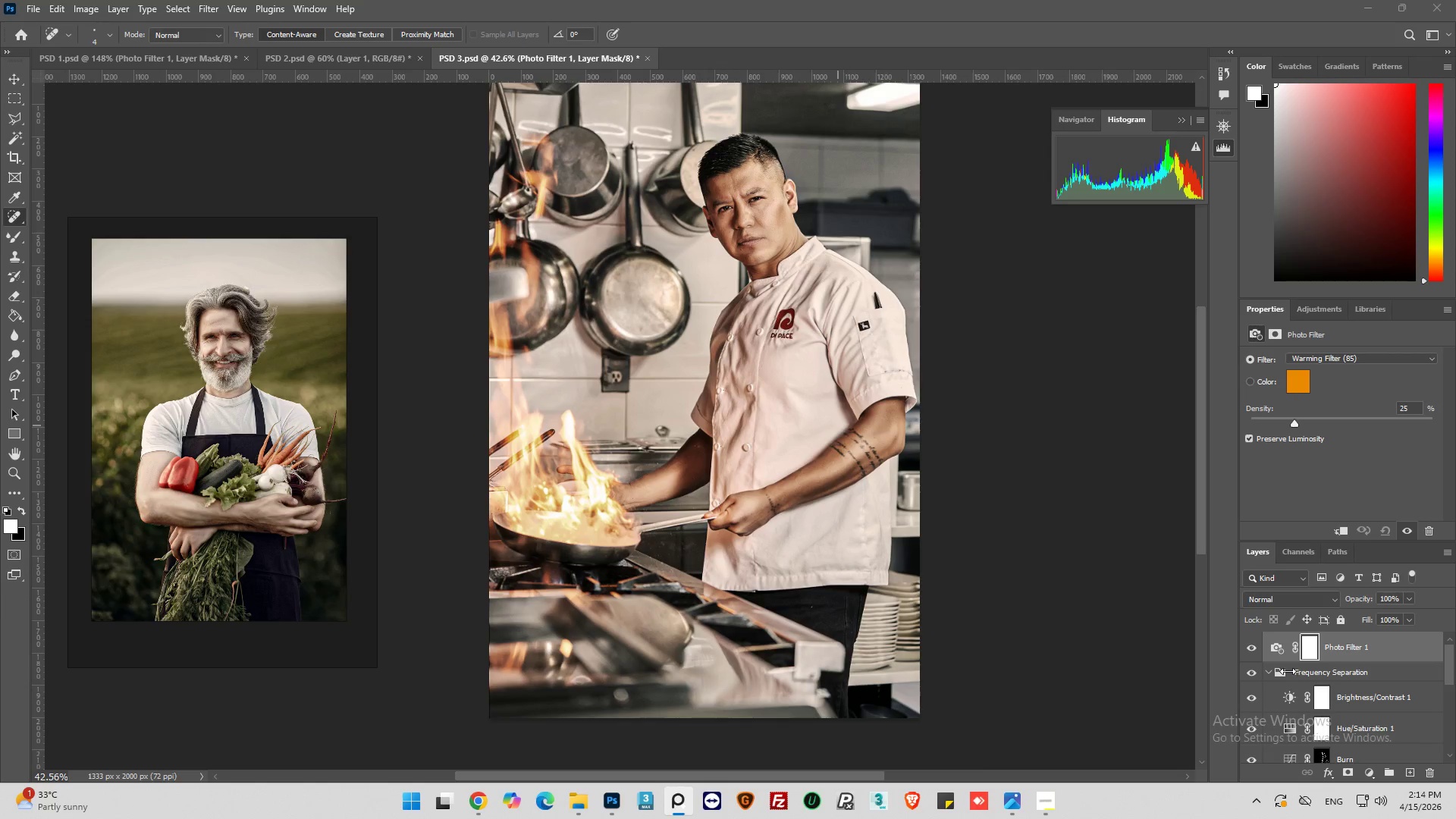 
left_click([1288, 672])
 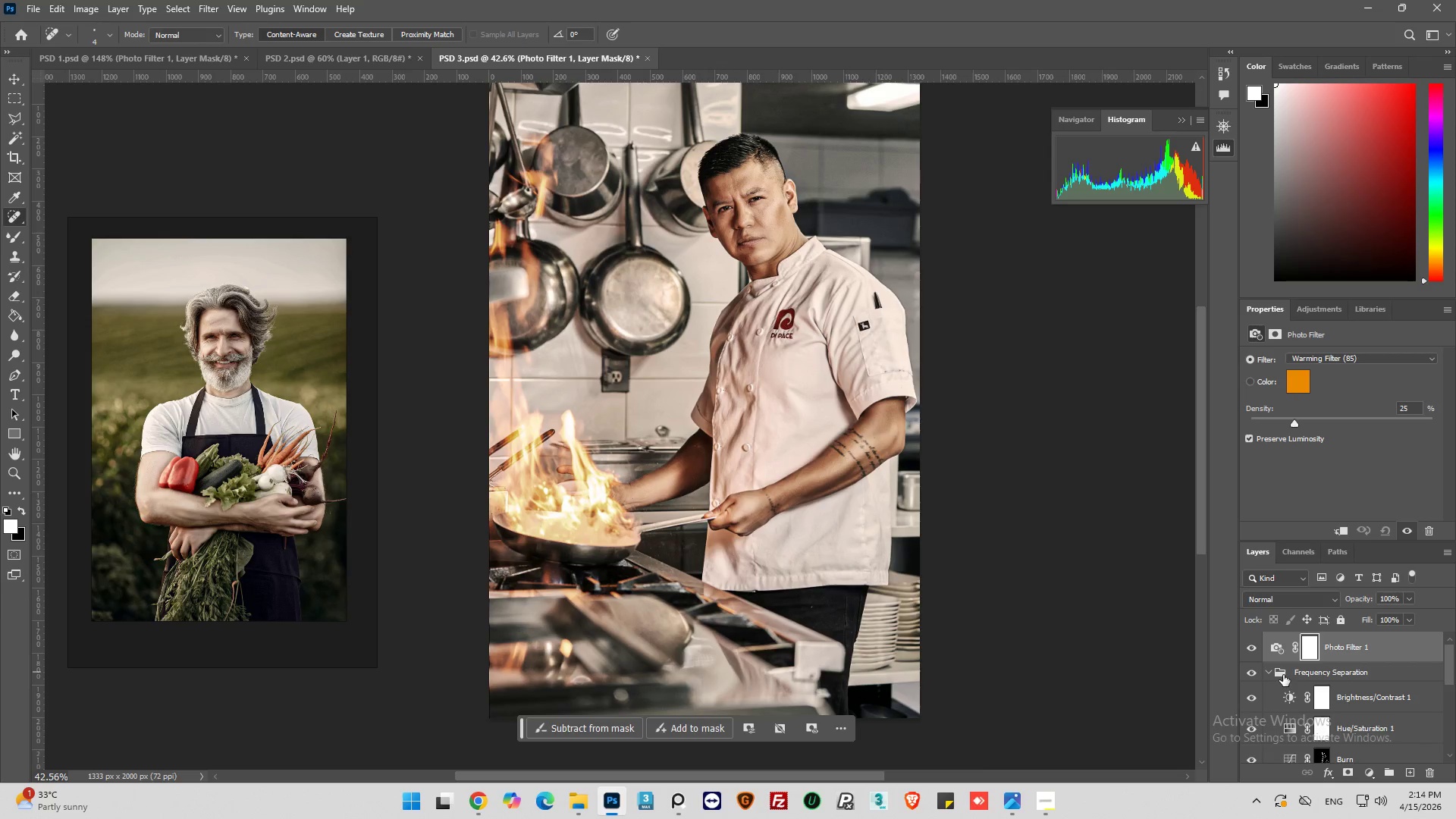 
left_click([1283, 673])
 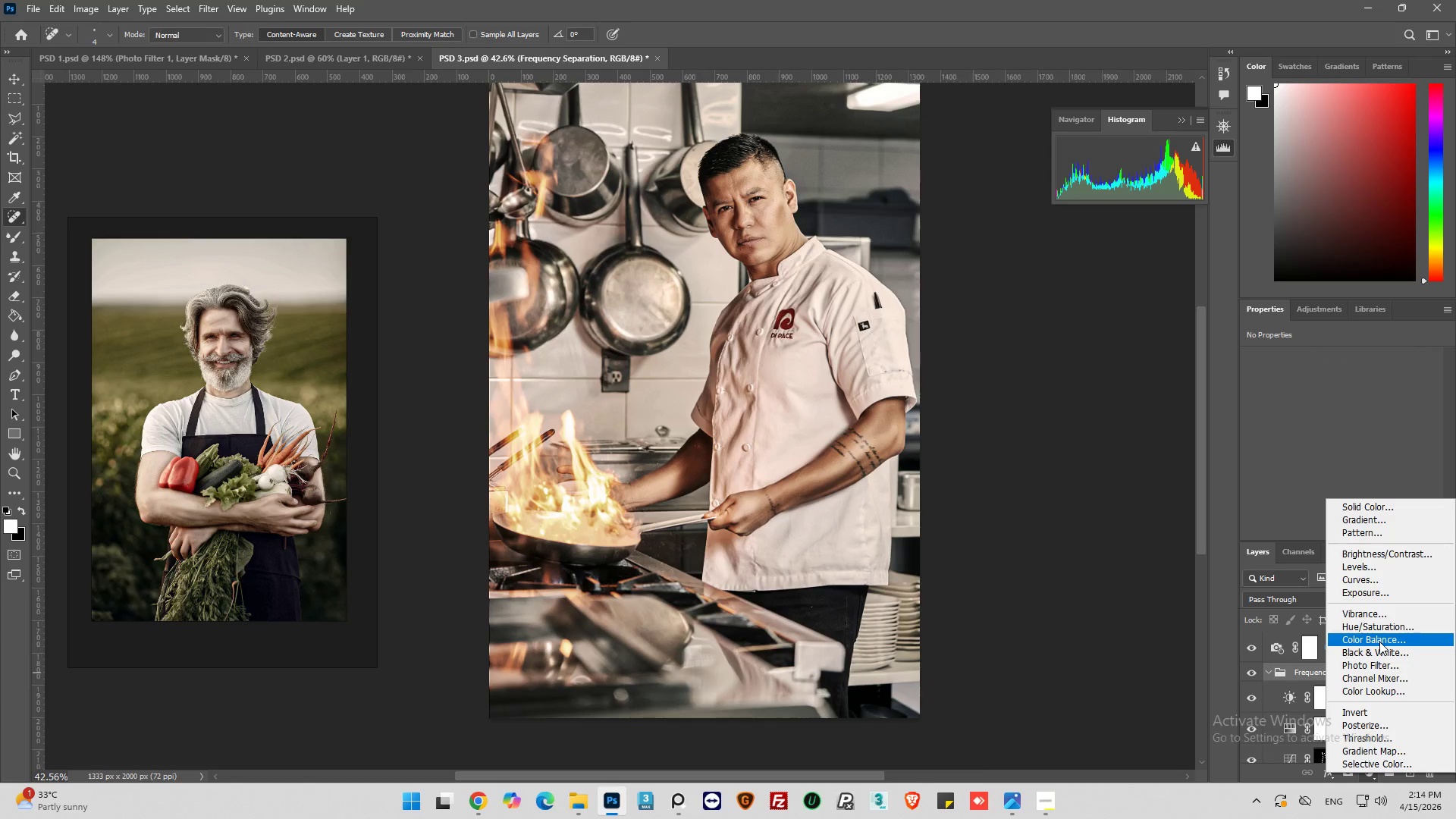 
left_click([1366, 564])
 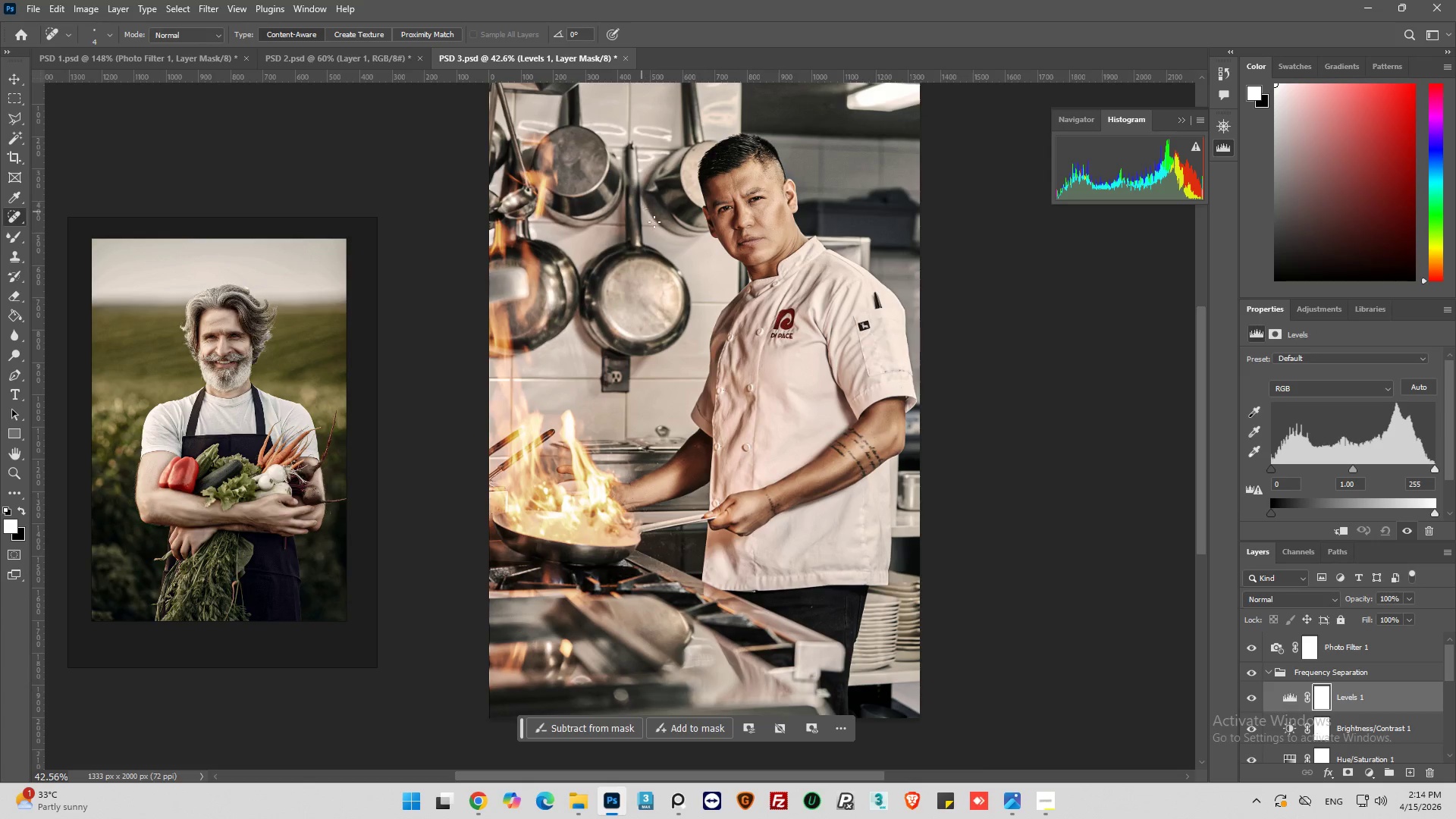 
hold_key(key=AltLeft, duration=0.42)
 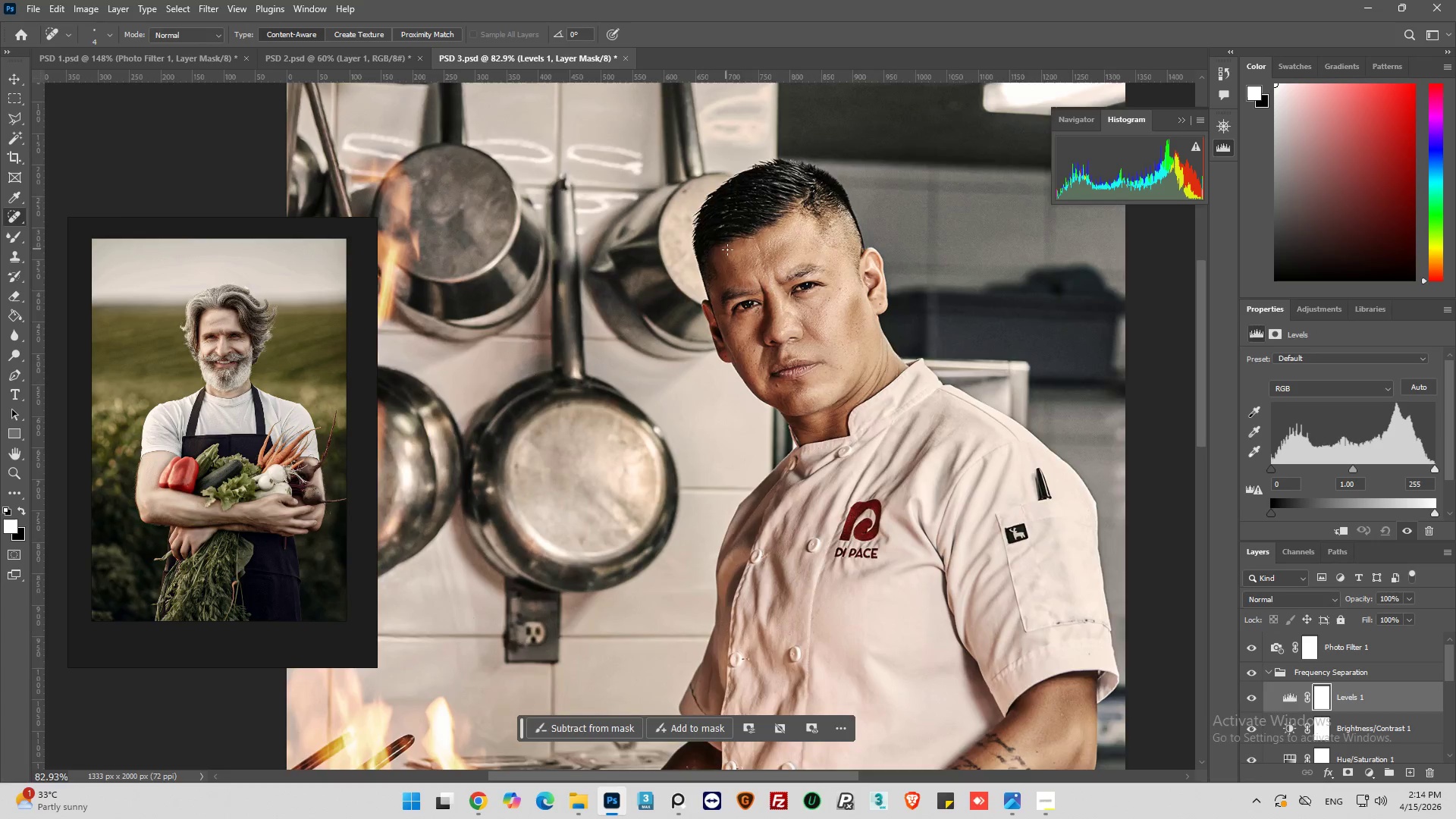 
key(Alt+AltLeft)
 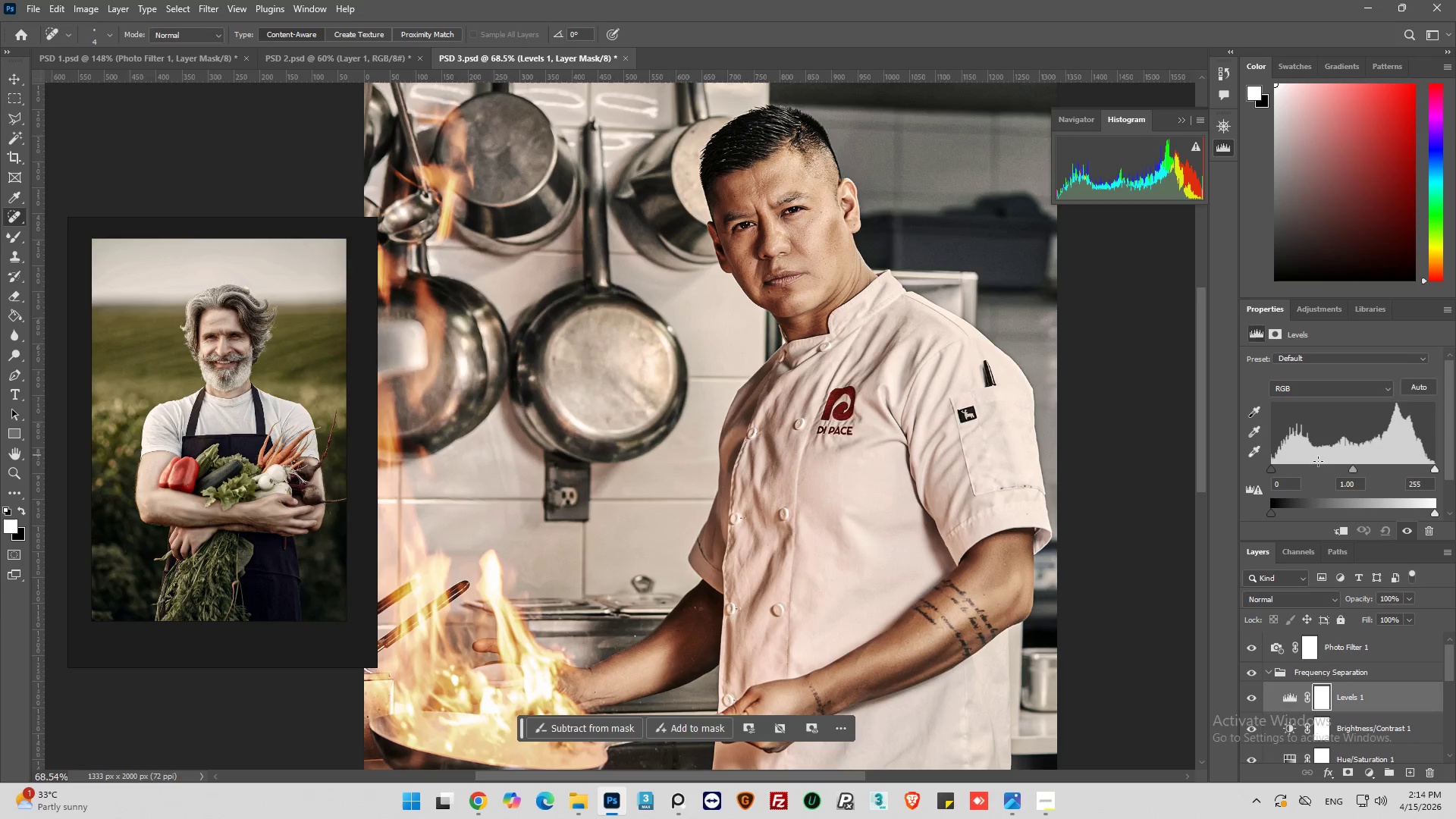 
scroll: coordinate [737, 257], scroll_direction: up, amount: 5.0
 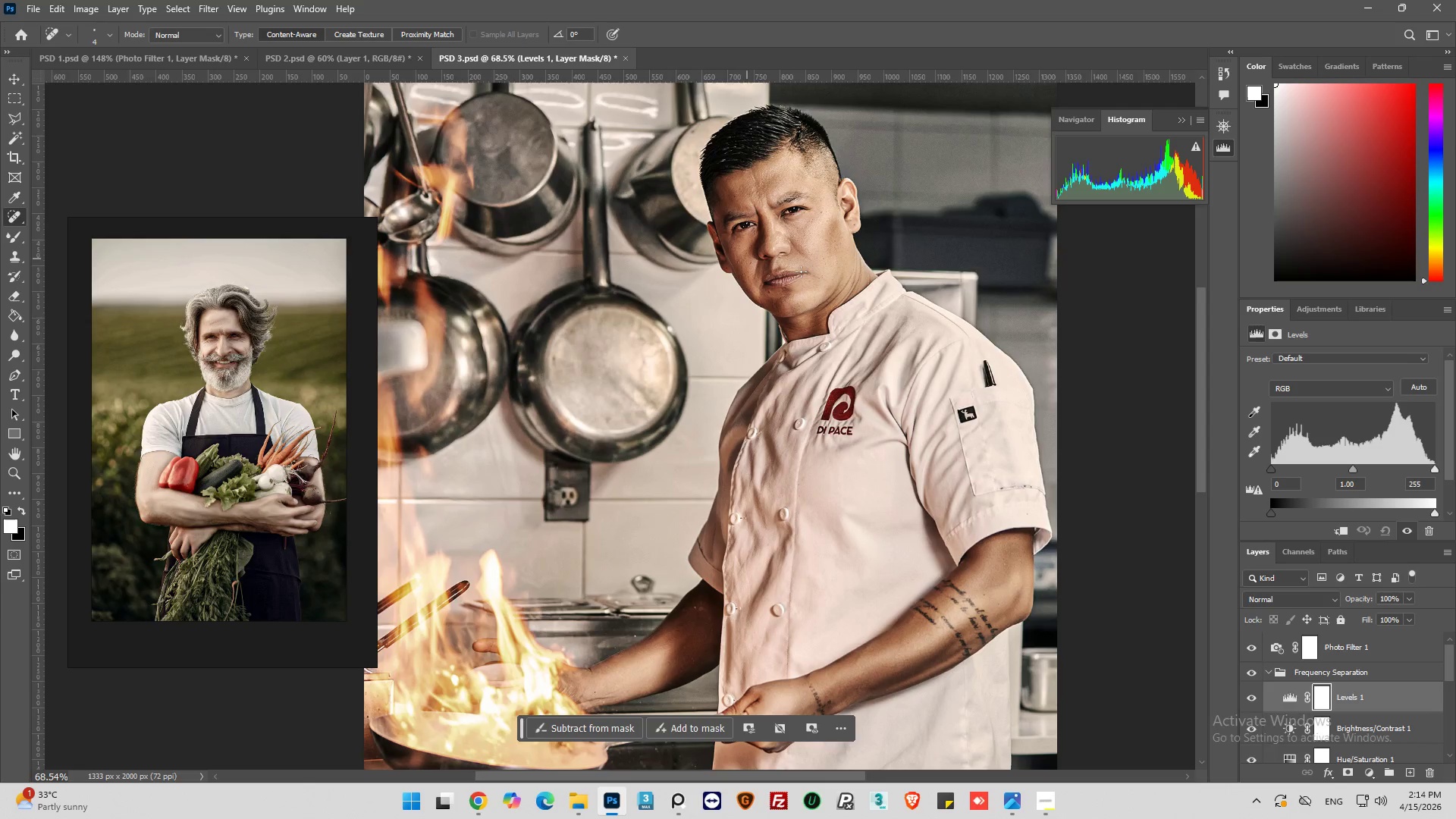 
left_click_drag(start_coordinate=[1273, 470], to_coordinate=[1285, 471])
 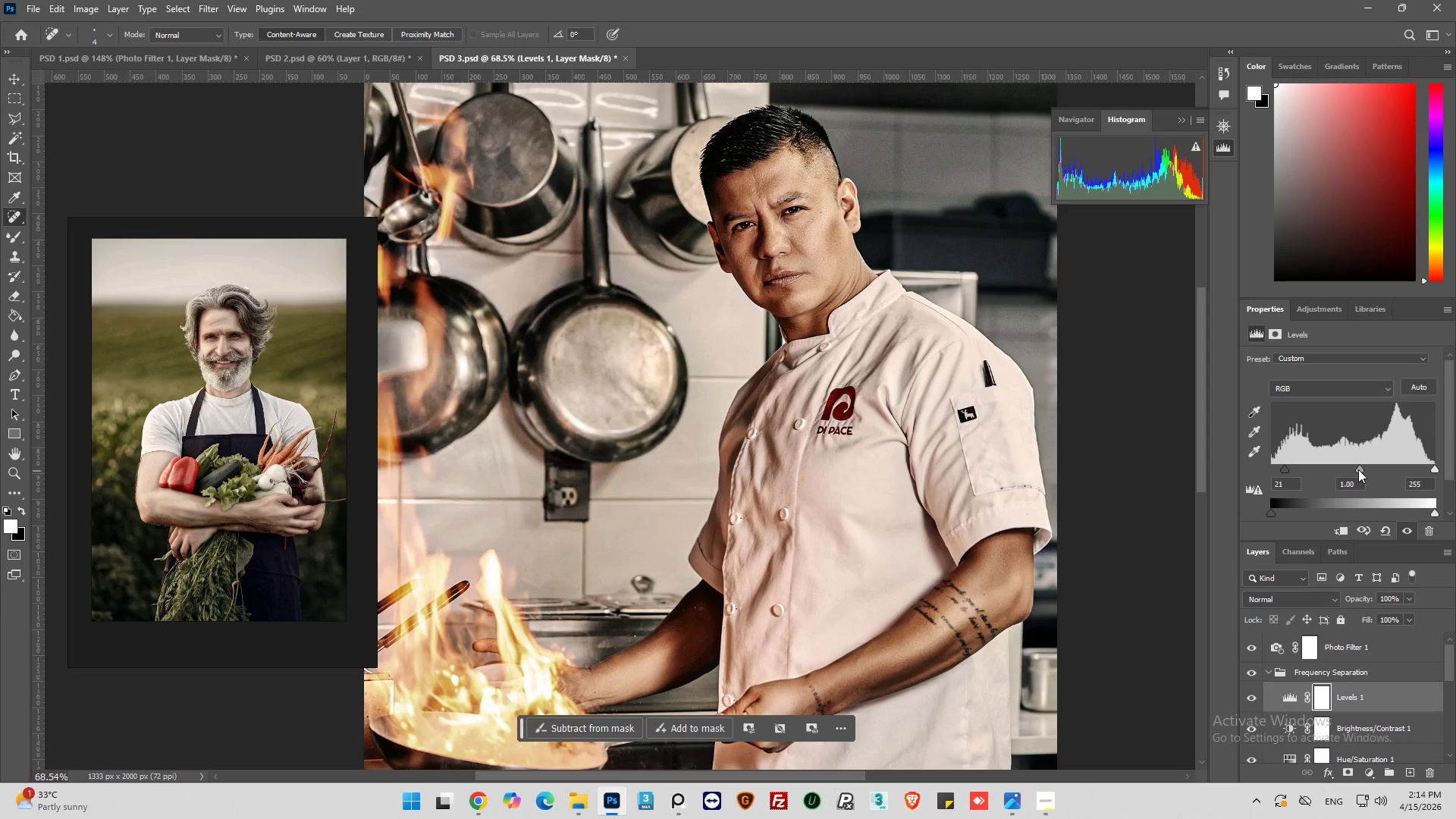 
left_click_drag(start_coordinate=[1358, 469], to_coordinate=[1362, 469])
 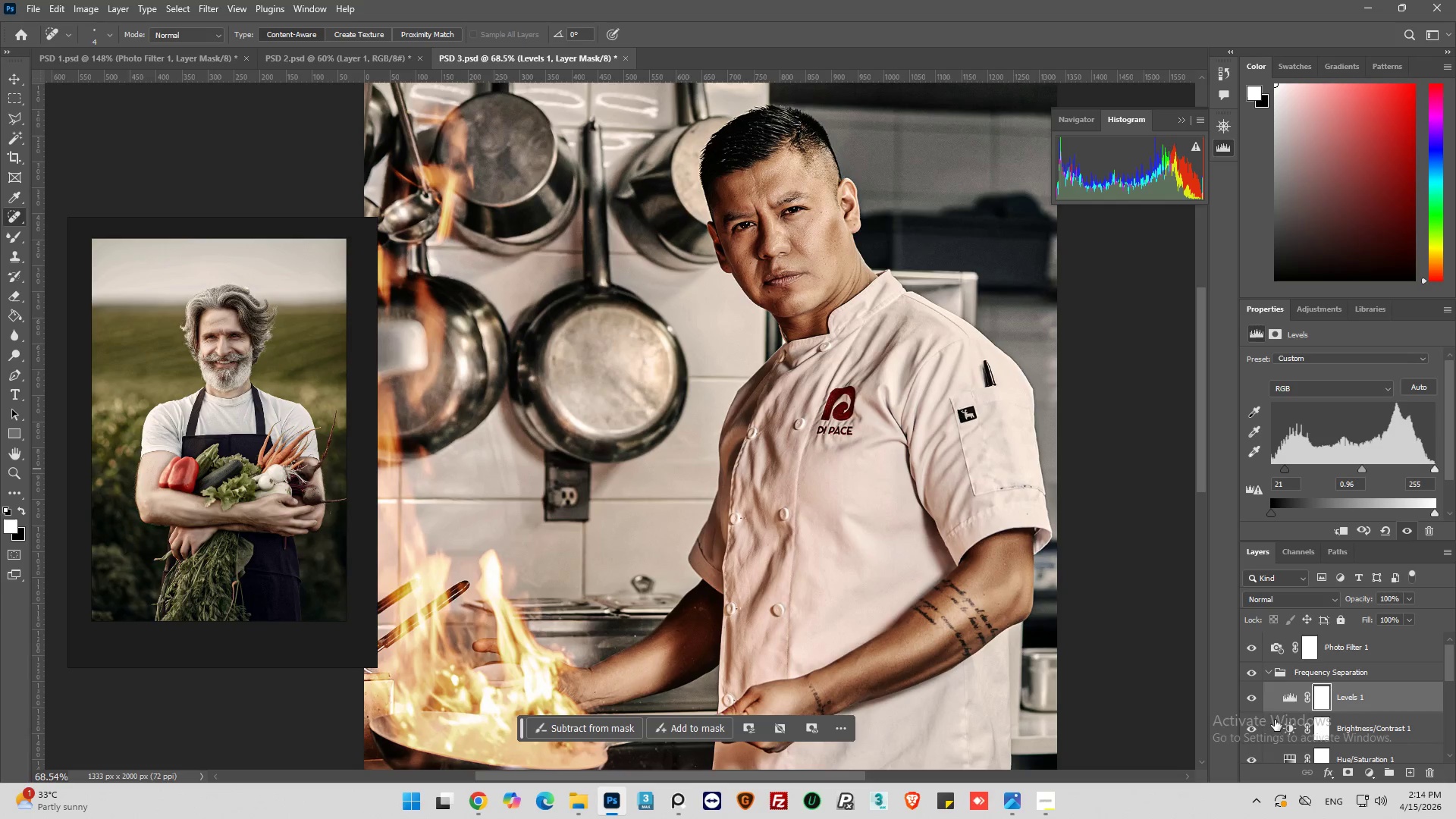 
scroll: coordinate [1279, 697], scroll_direction: down, amount: 10.0
 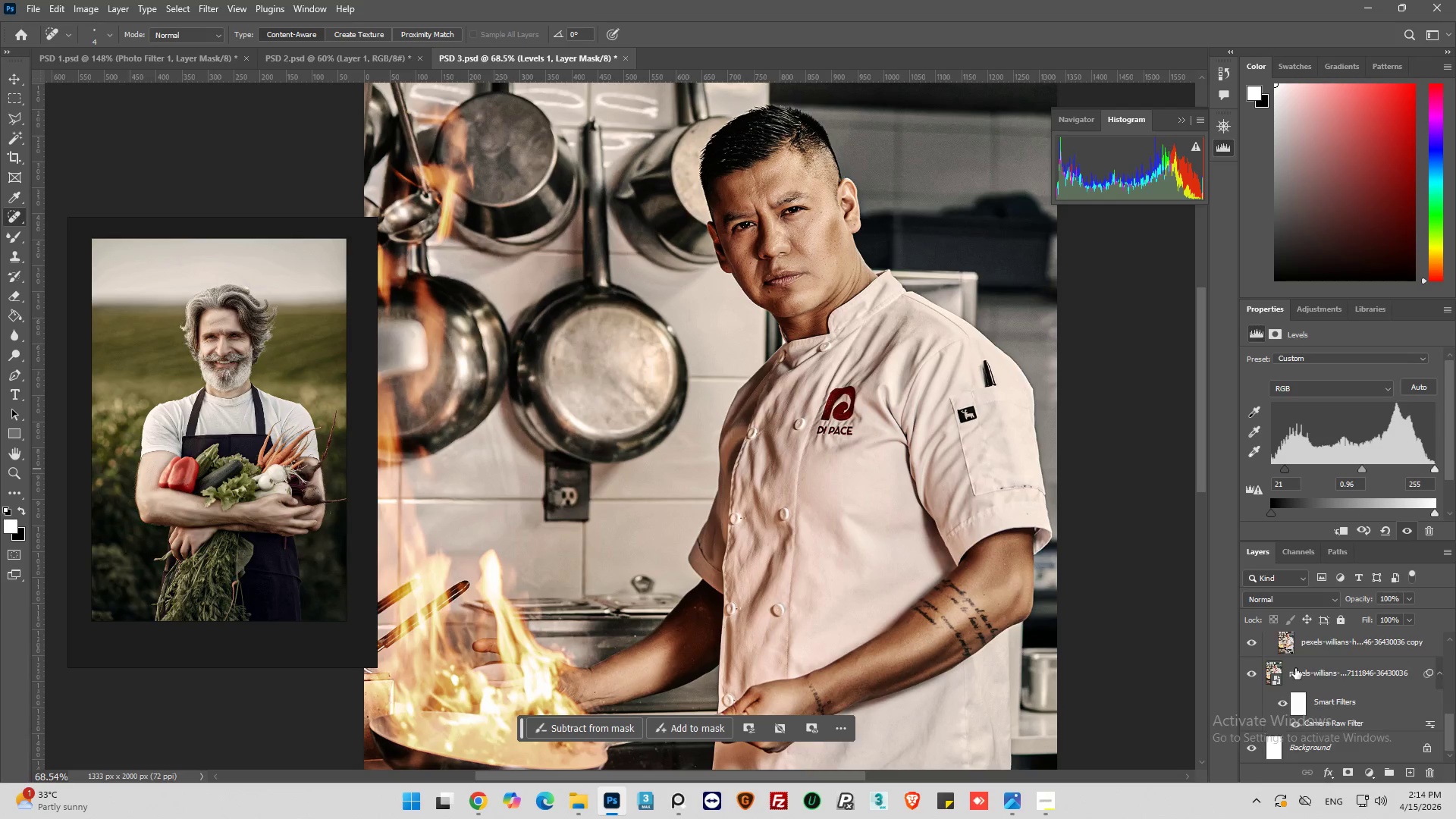 
scroll: coordinate [1270, 639], scroll_direction: up, amount: 8.0
 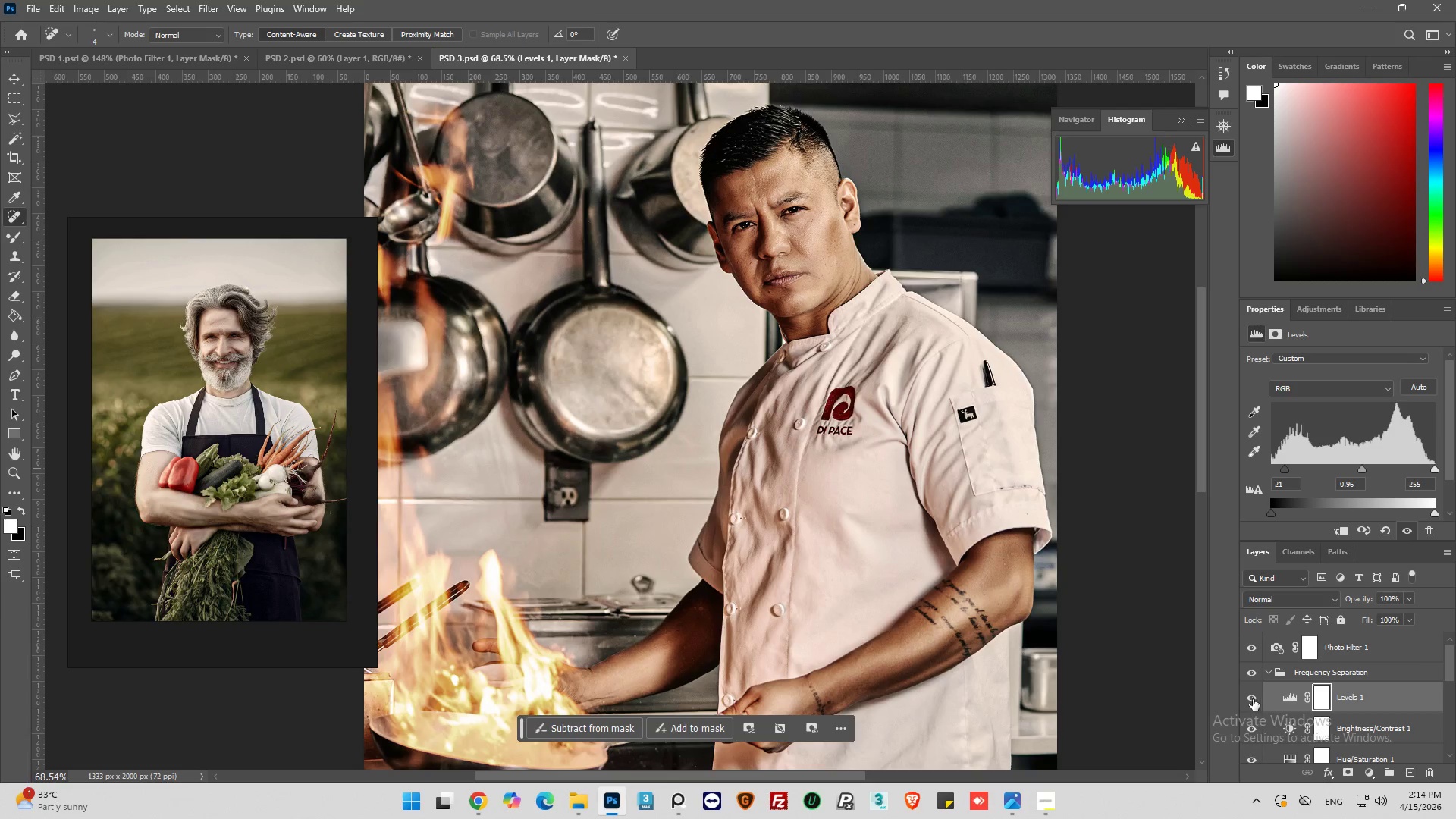 
left_click([1251, 699])
 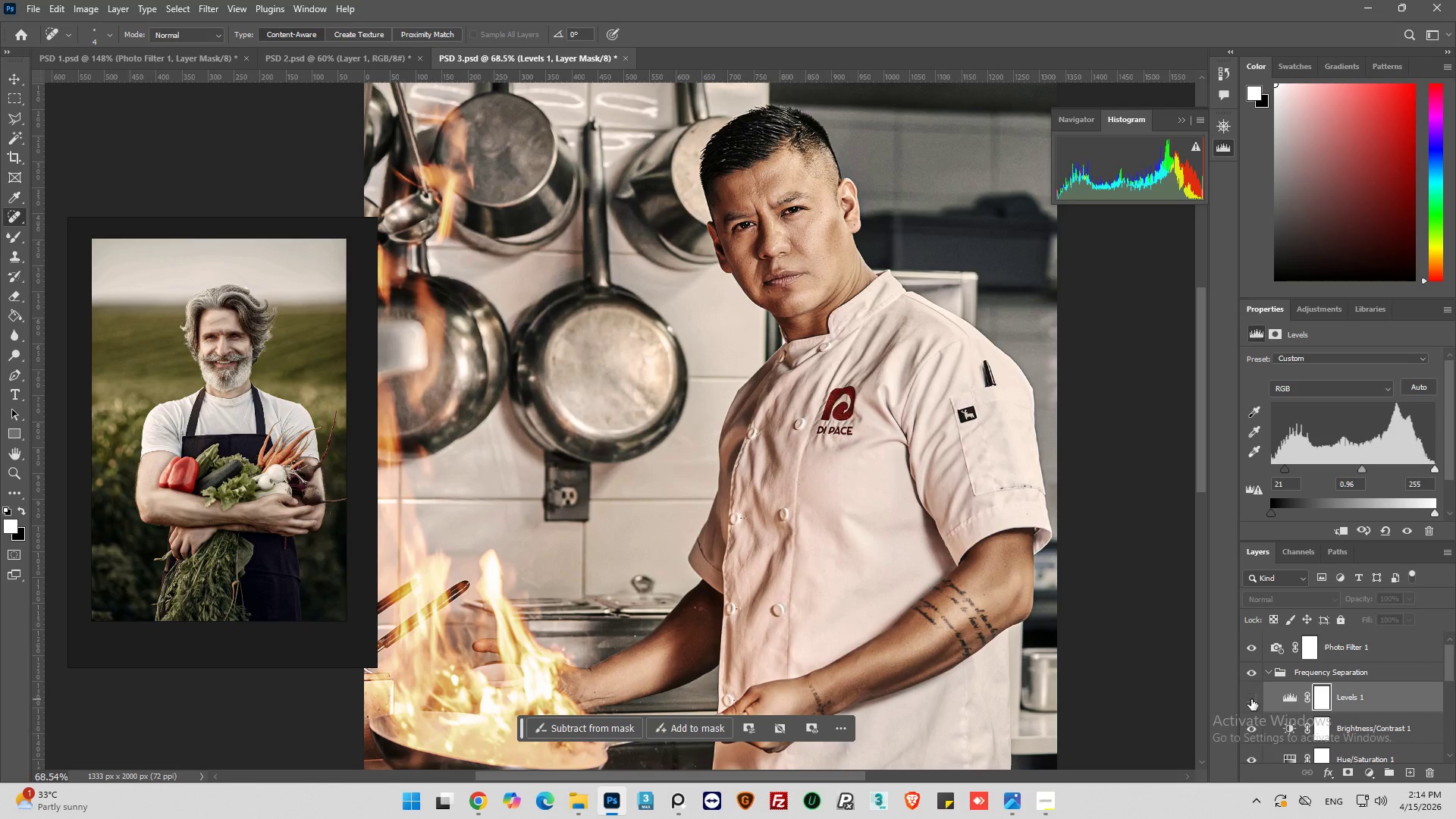 
left_click([1251, 699])
 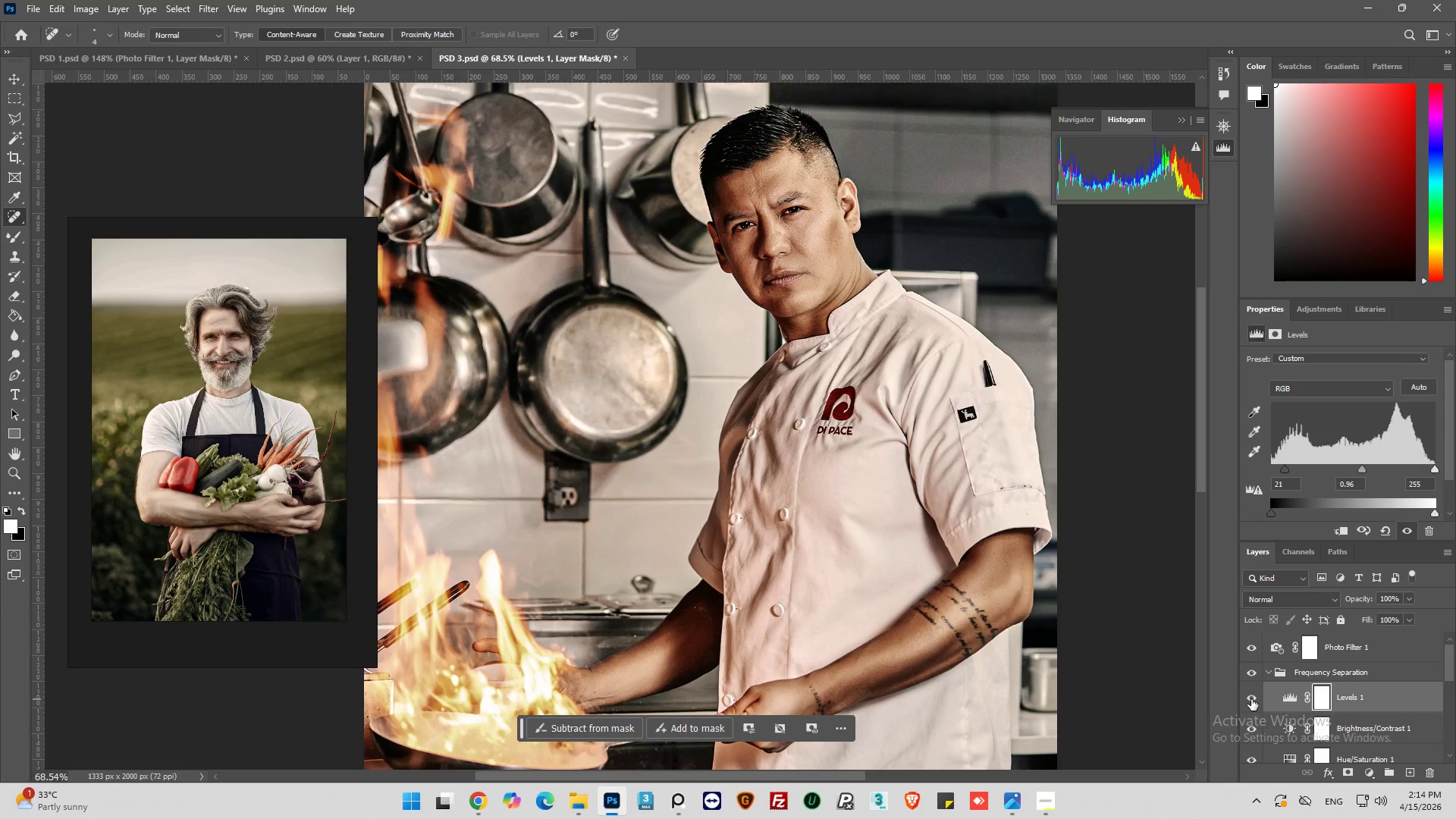 
left_click([1251, 699])
 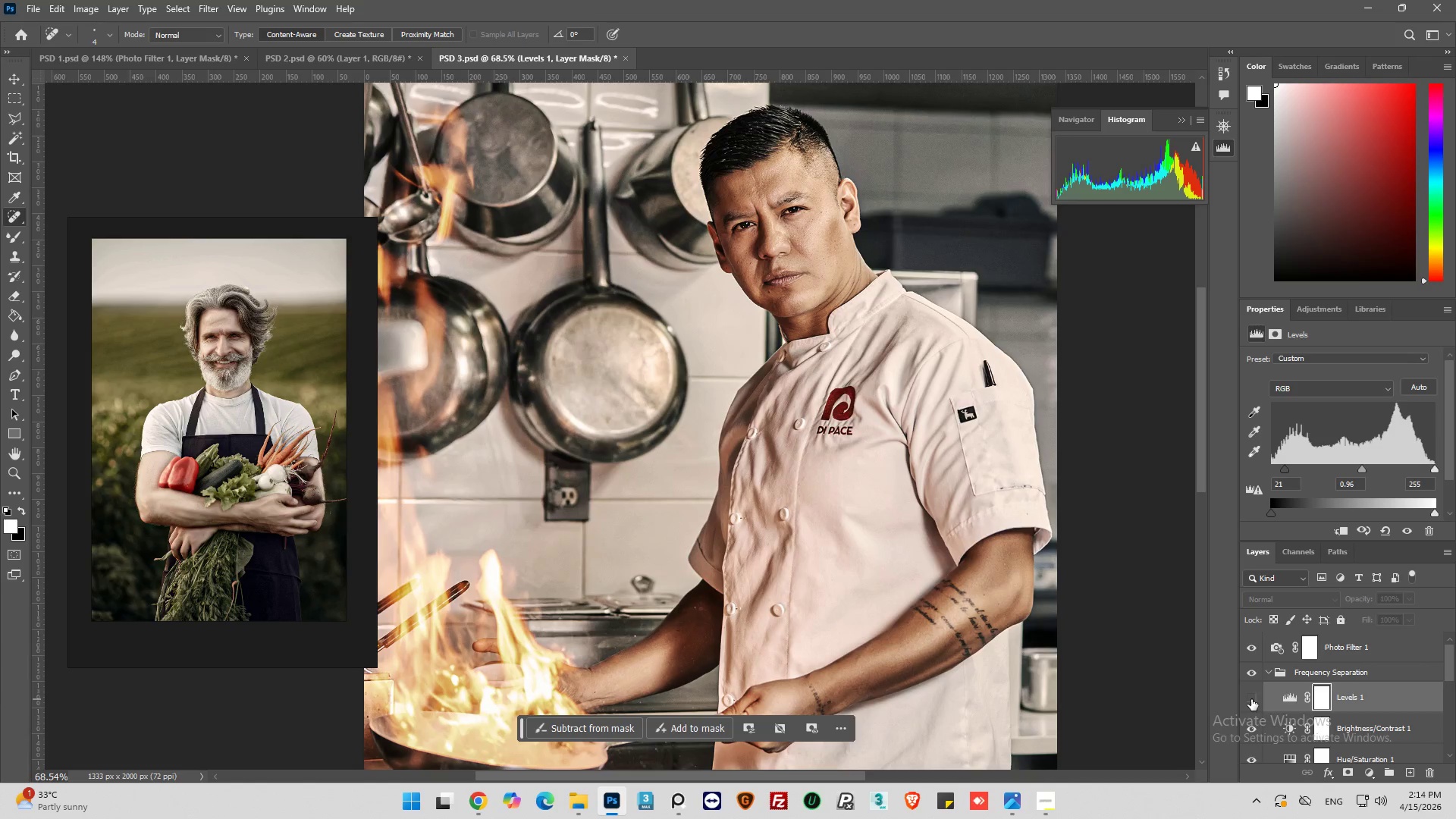 
left_click([1251, 699])
 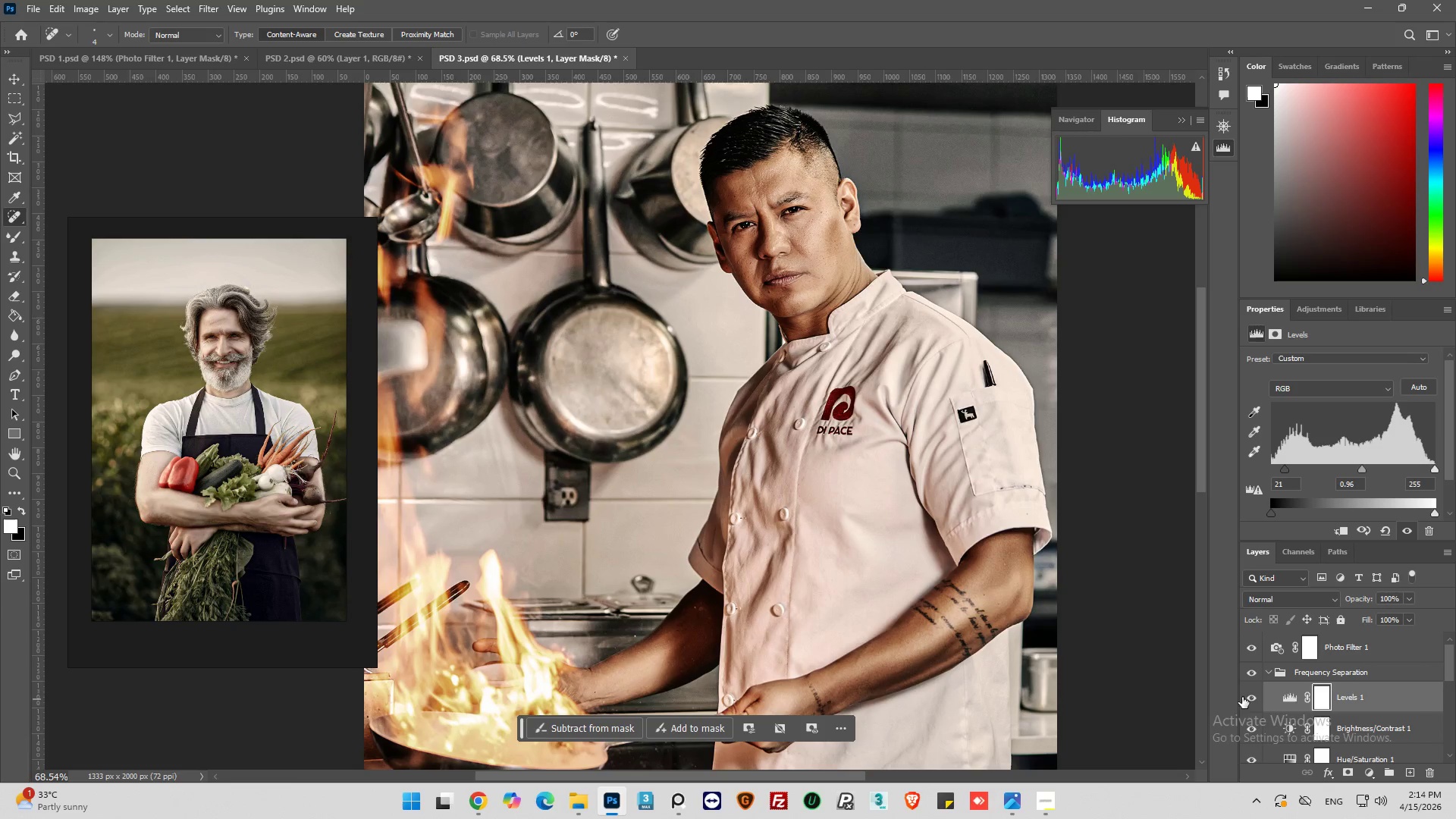 
key(Alt+AltLeft)
 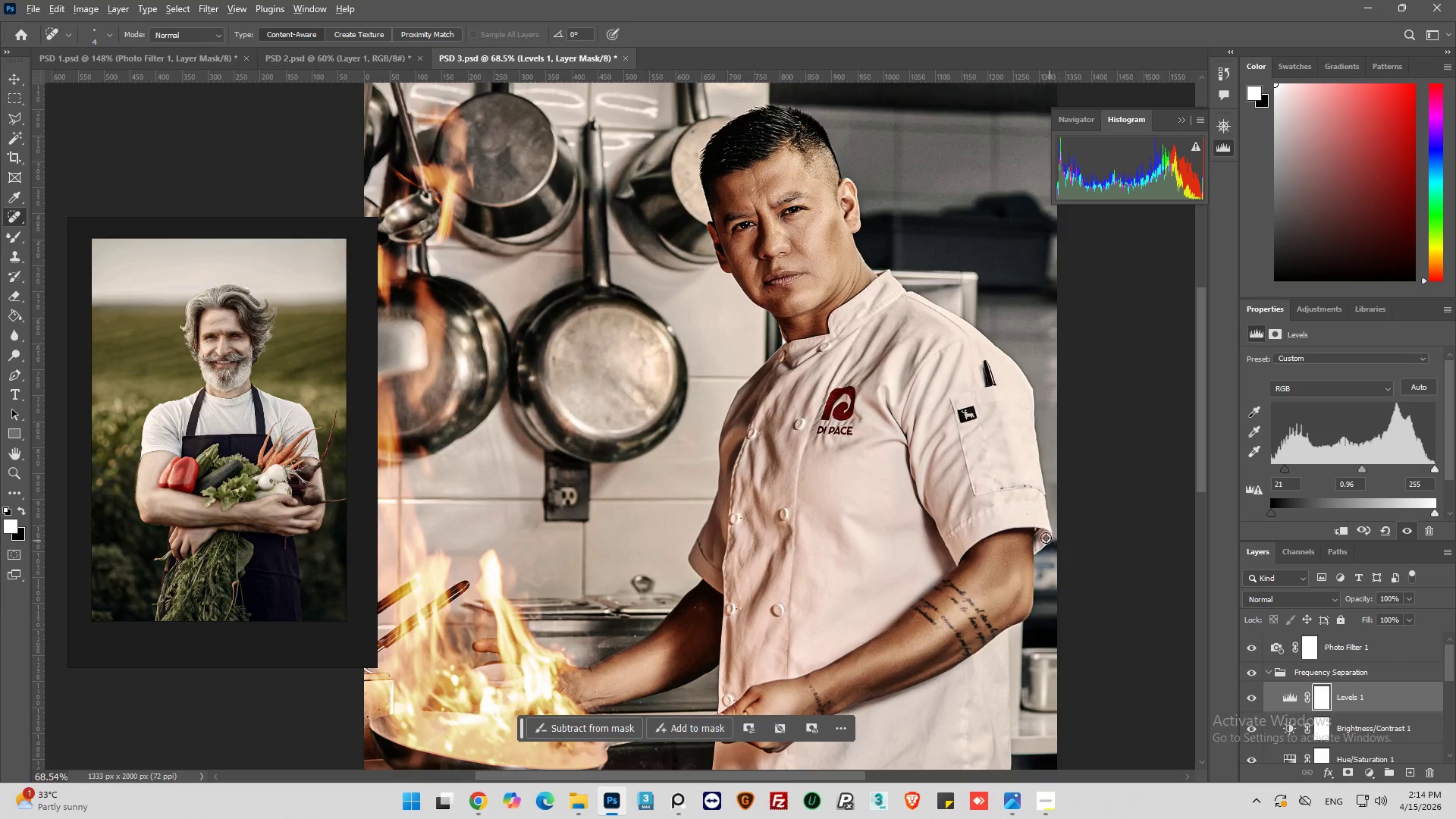 
key(Alt+AltLeft)
 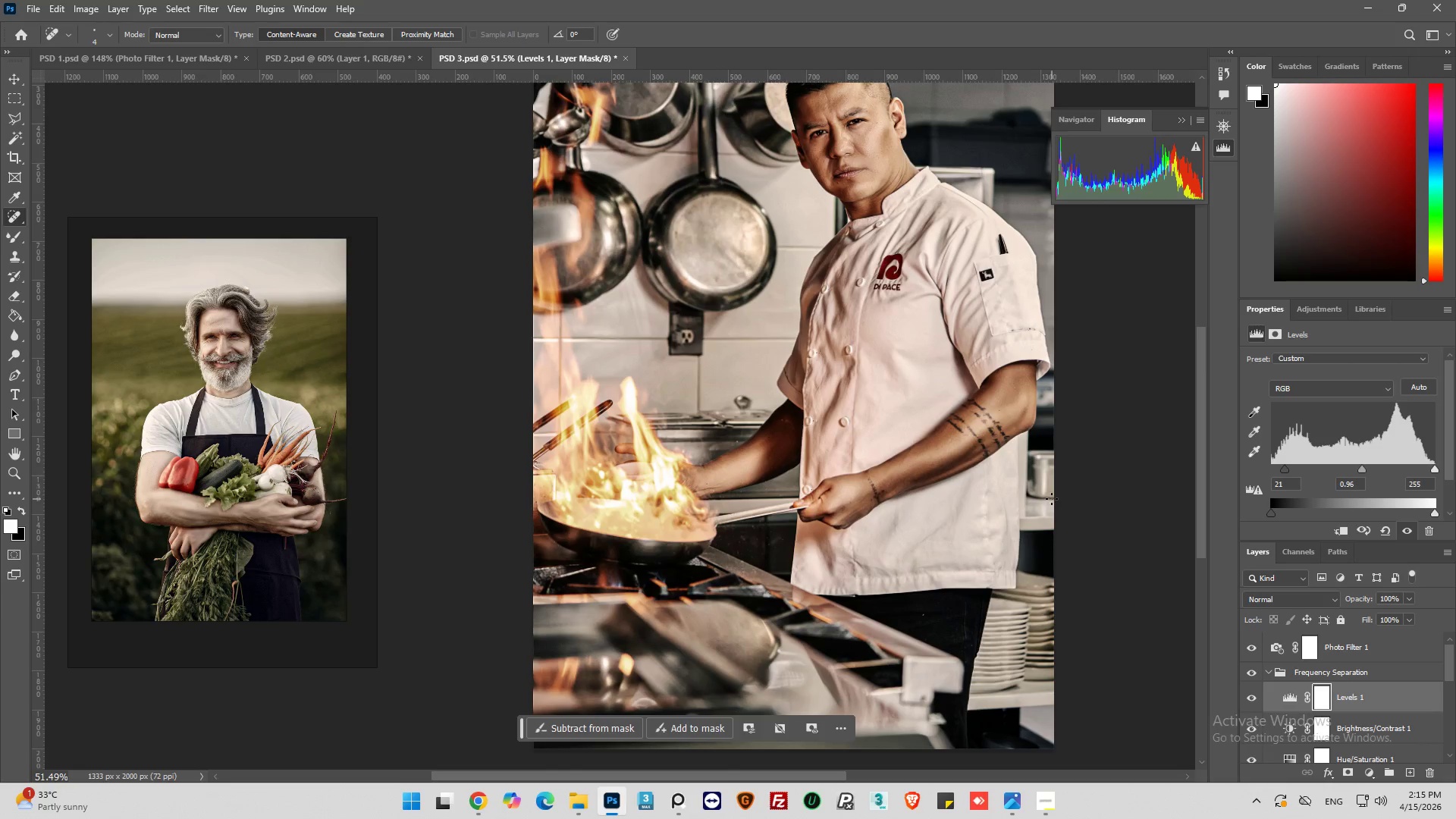 
hold_key(key=AltLeft, duration=0.52)
scroll: coordinate [1053, 498], scroll_direction: down, amount: 15.0
 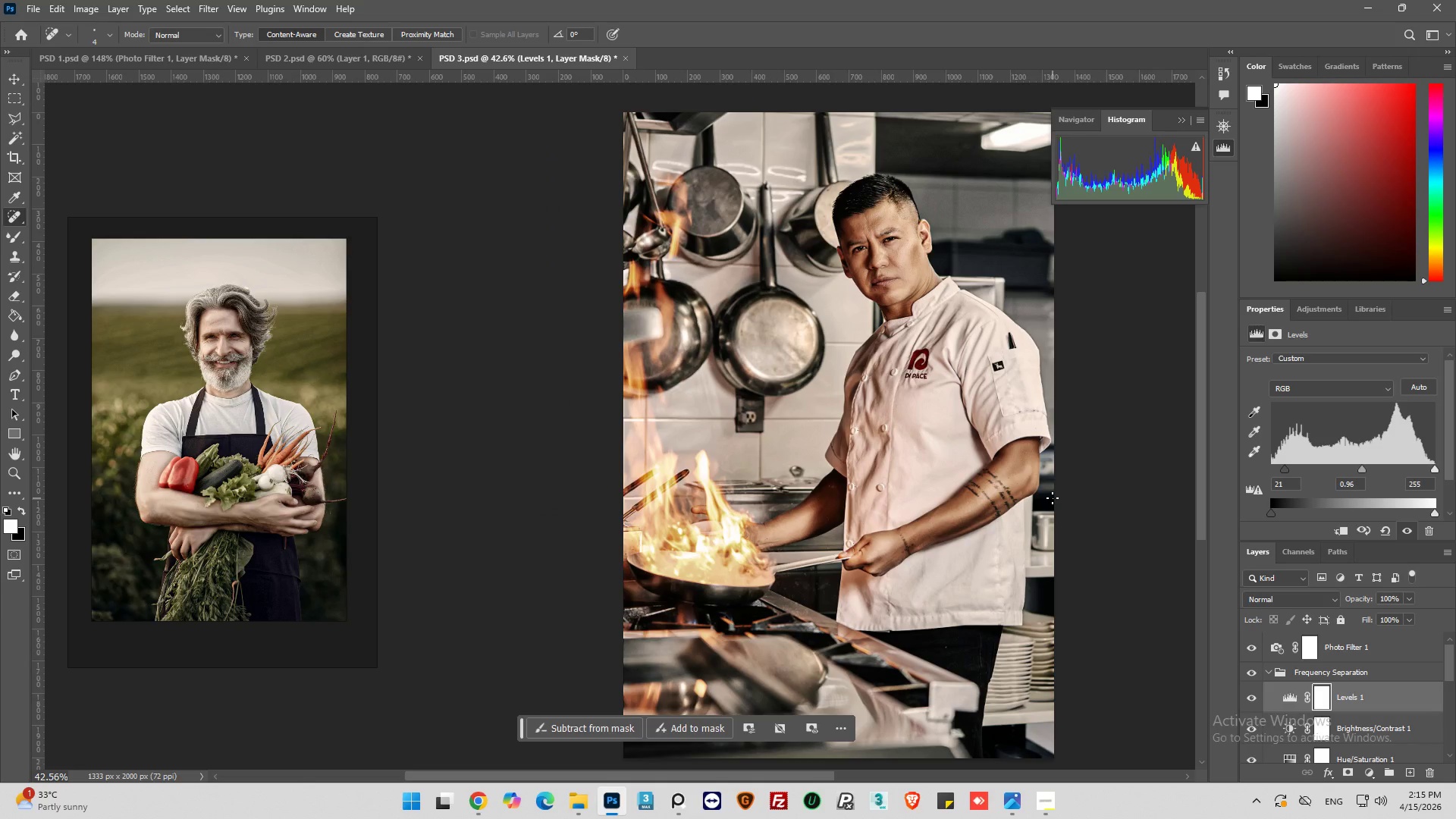 
key(Control+A)
 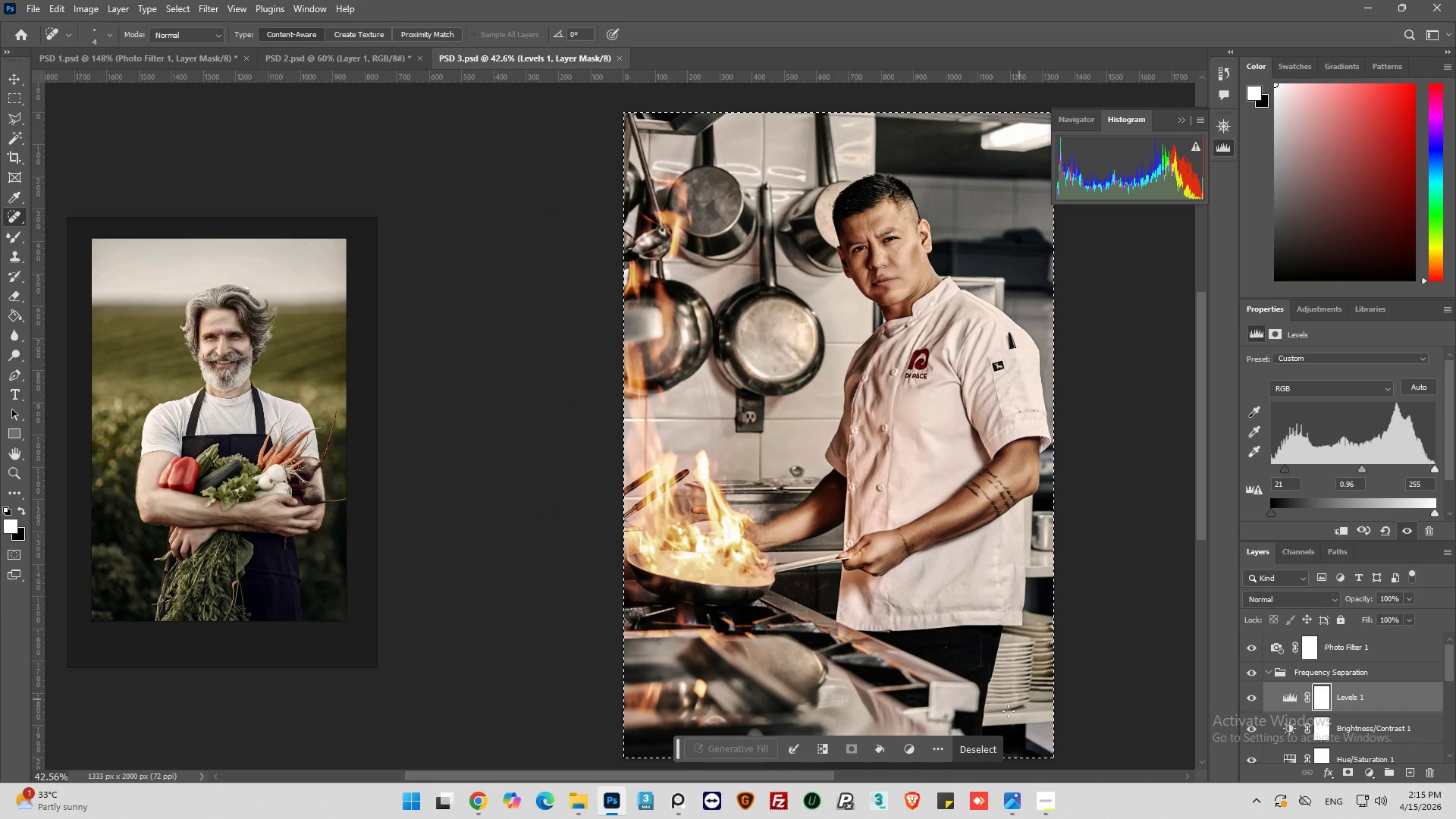 
key(Control+S)
 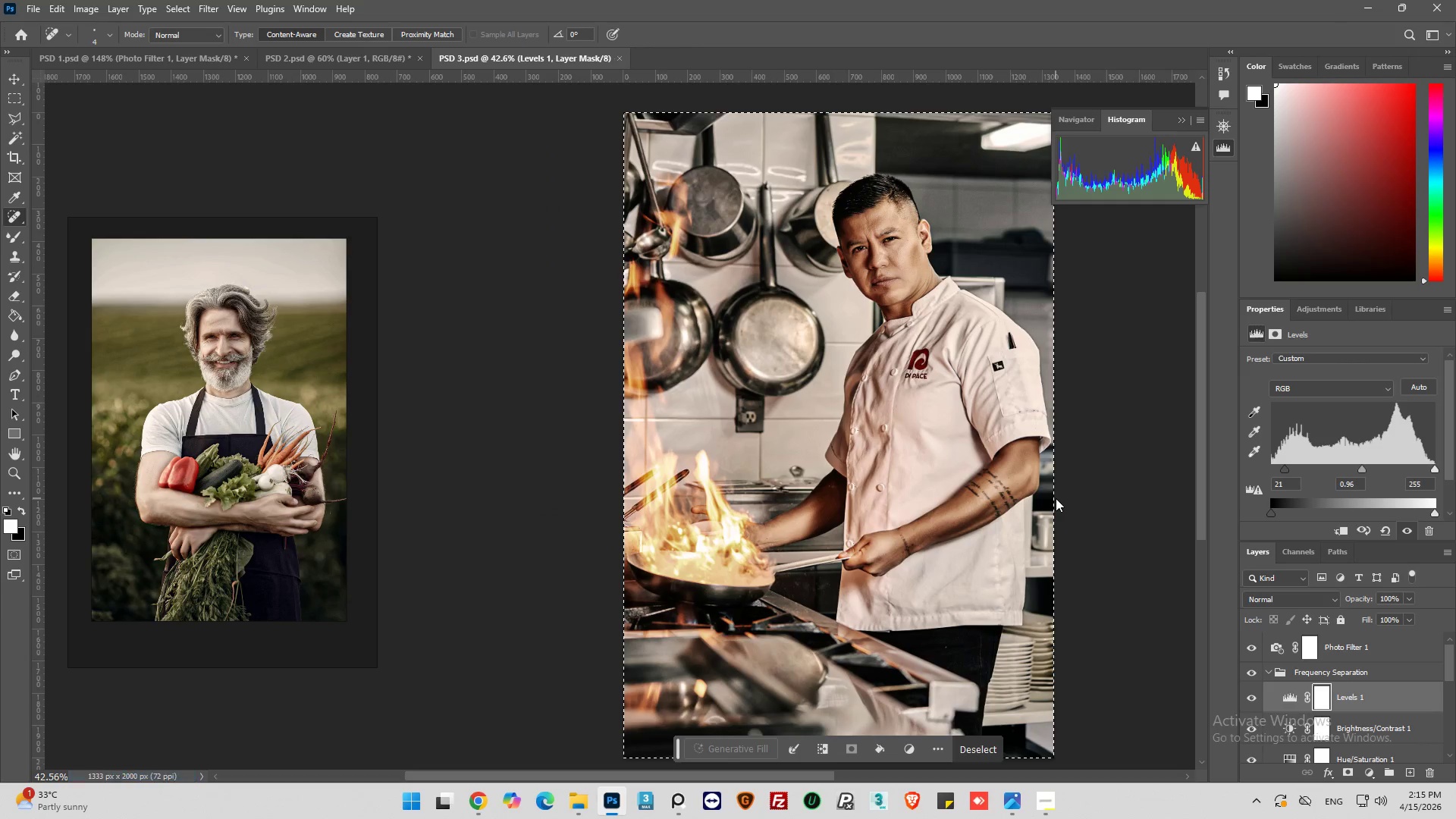 
left_click([989, 755])
 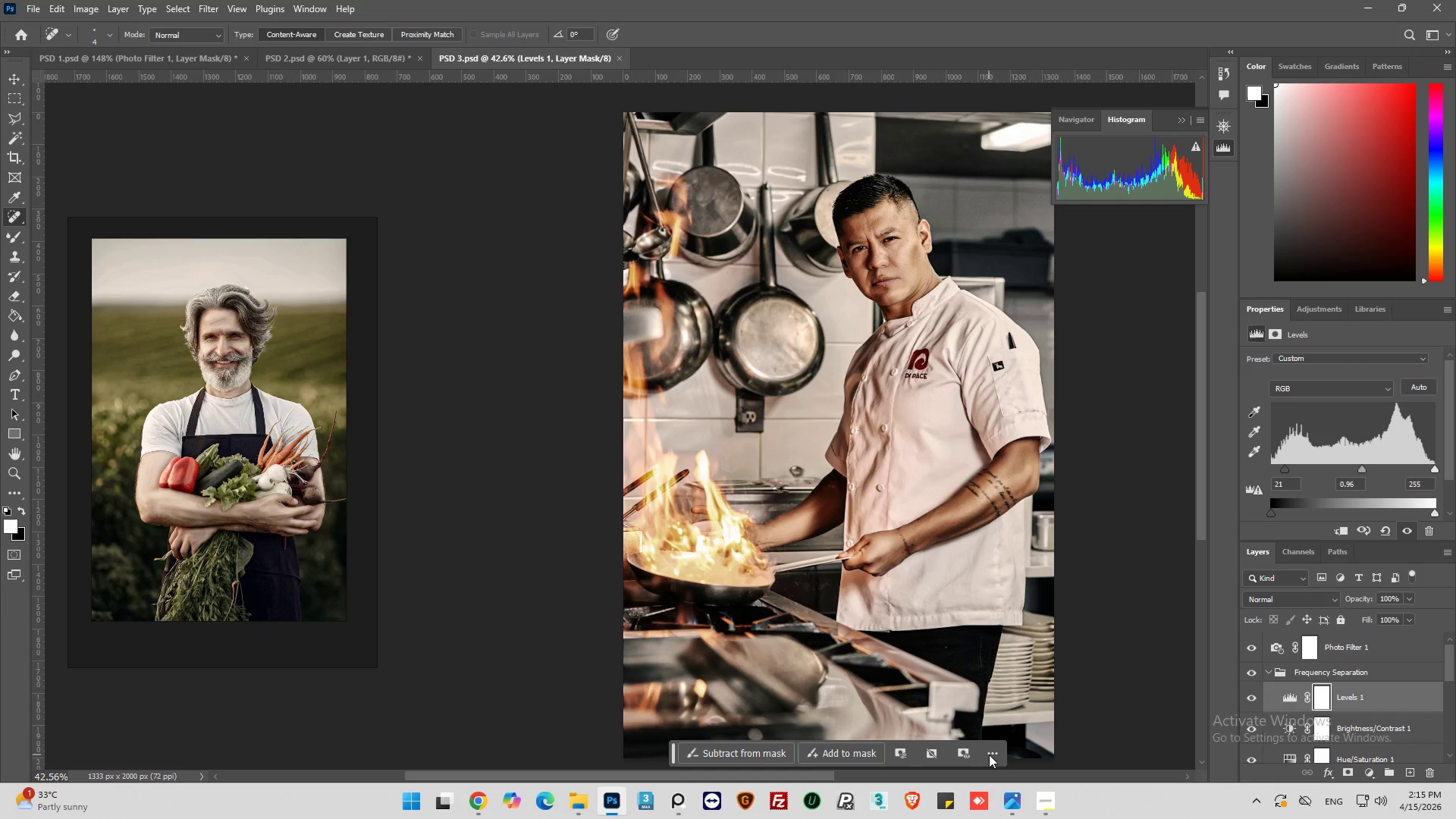 
key(Control+S)
 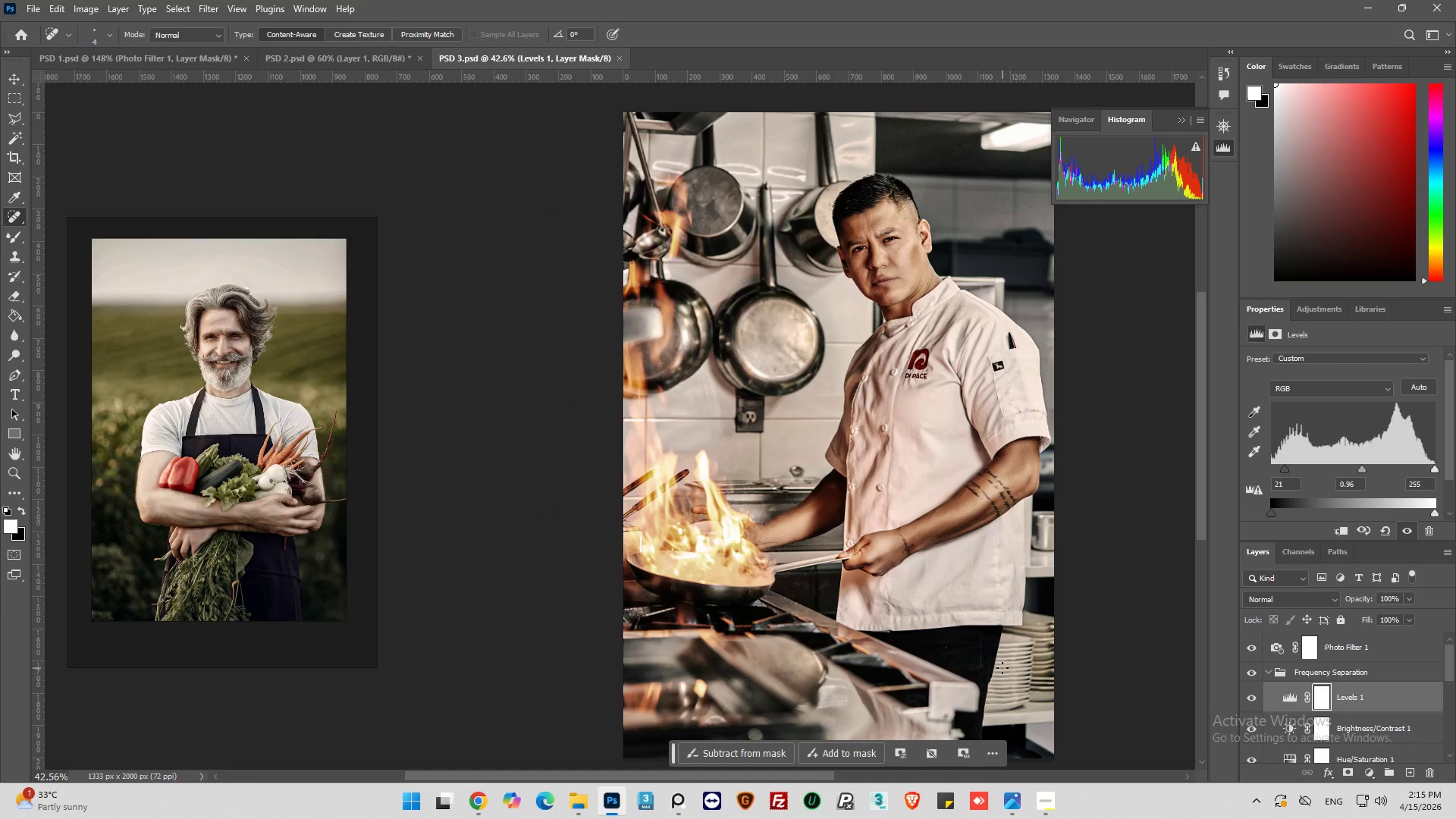 
key(Control+S)
 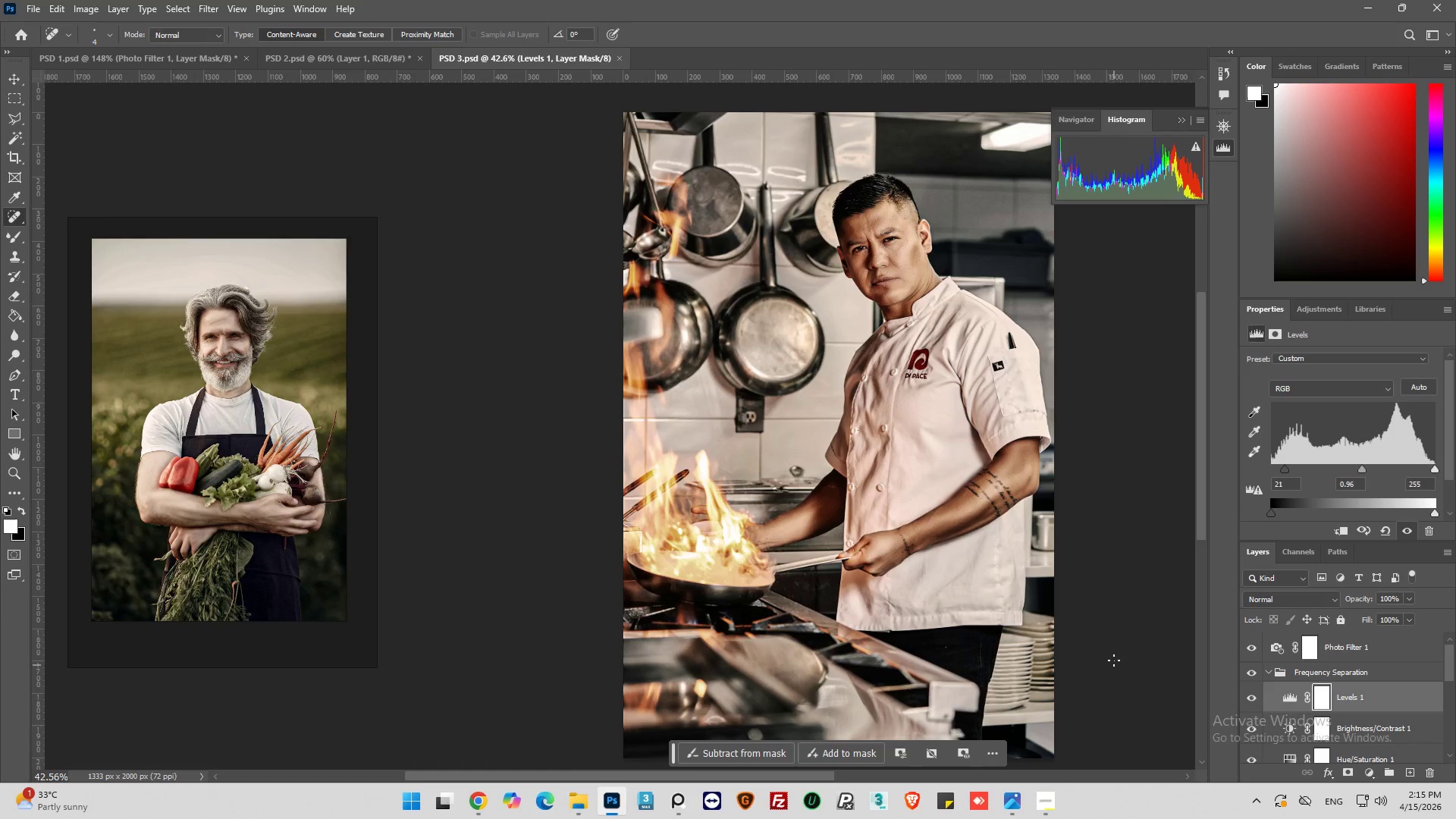 
hold_key(key=AltLeft, duration=0.31)
scroll: coordinate [965, 394], scroll_direction: up, amount: 10.0
 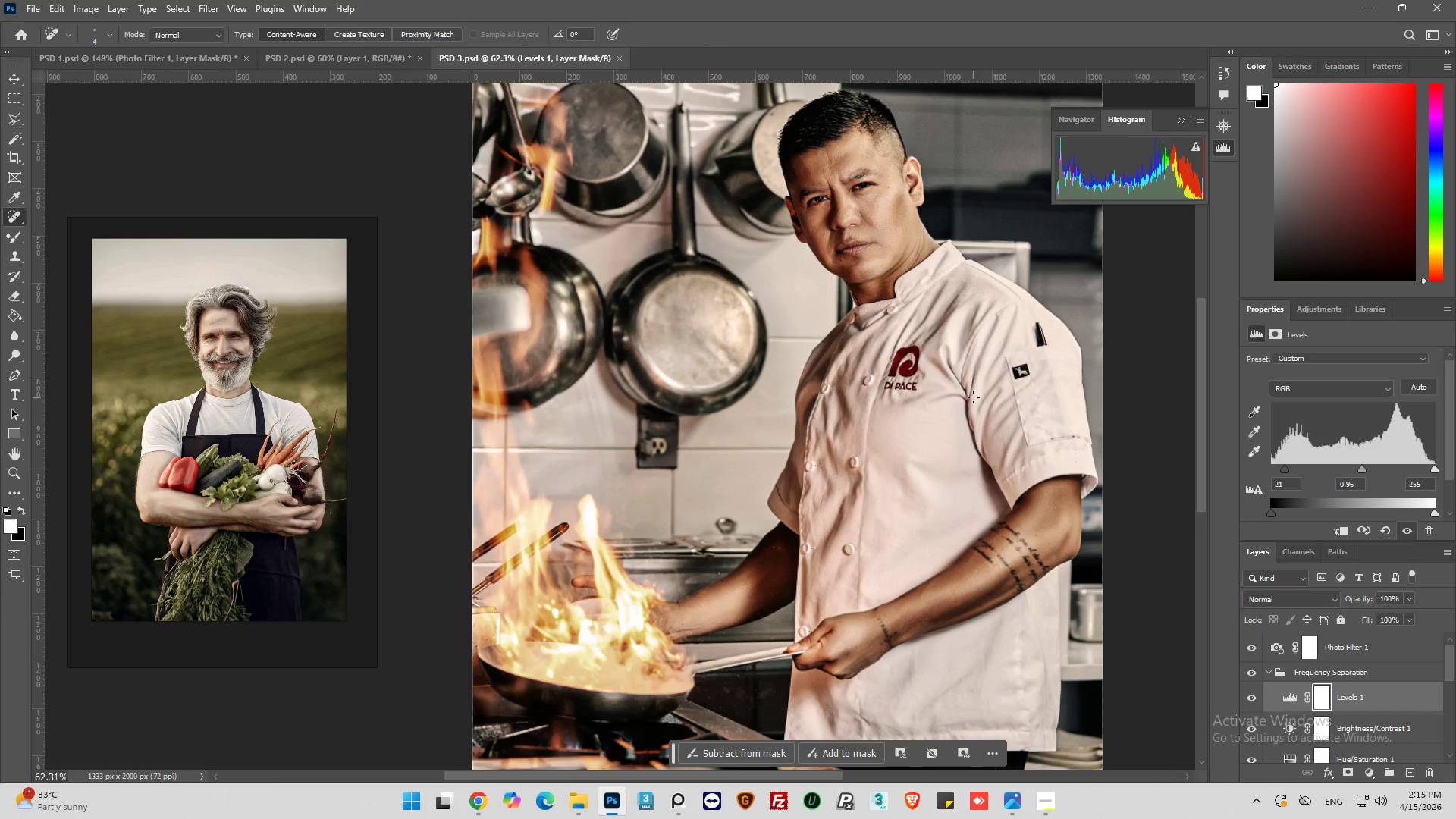 
key(Alt+AltLeft)
 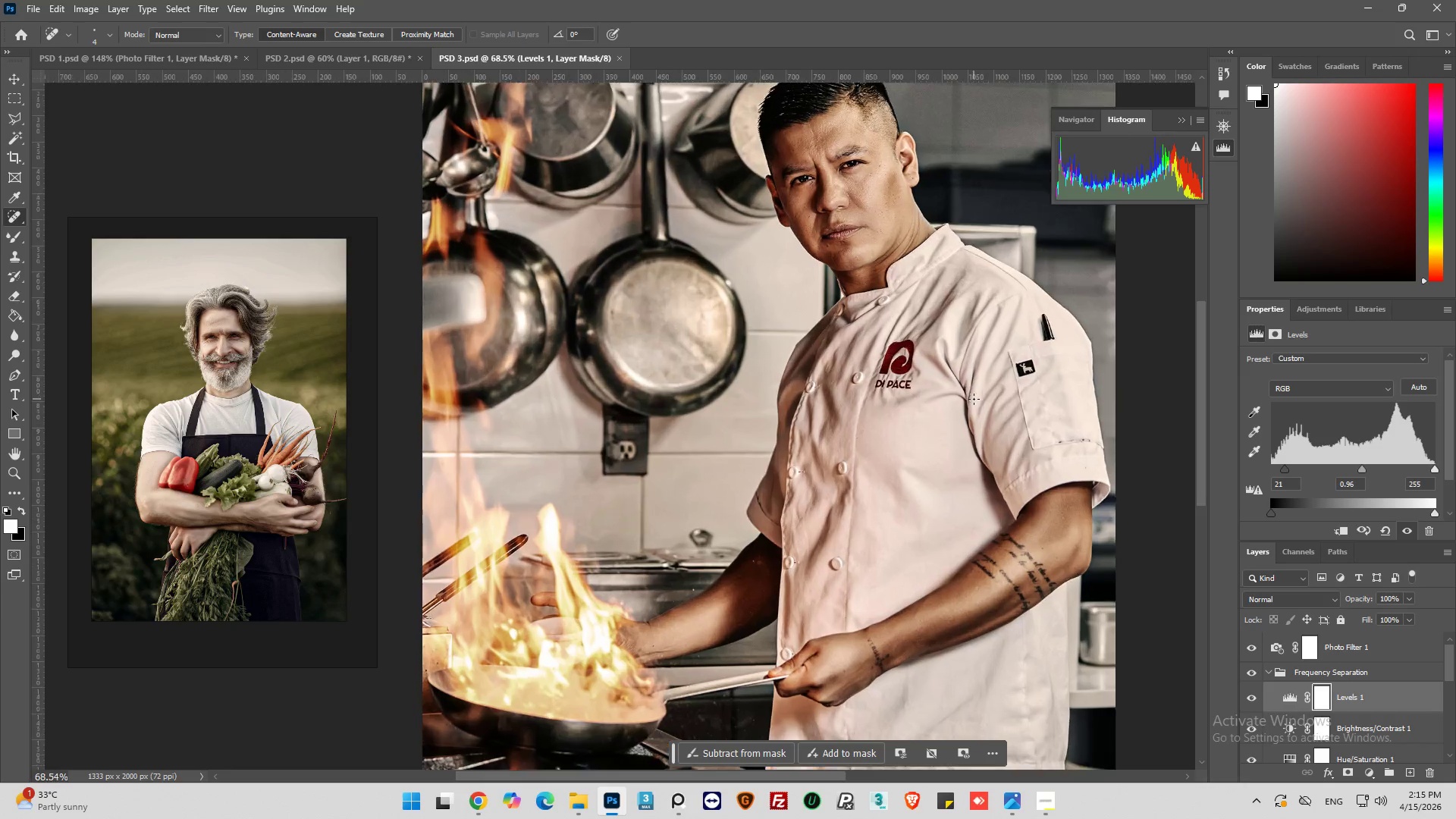 
scroll: coordinate [849, 309], scroll_direction: up, amount: 4.0
 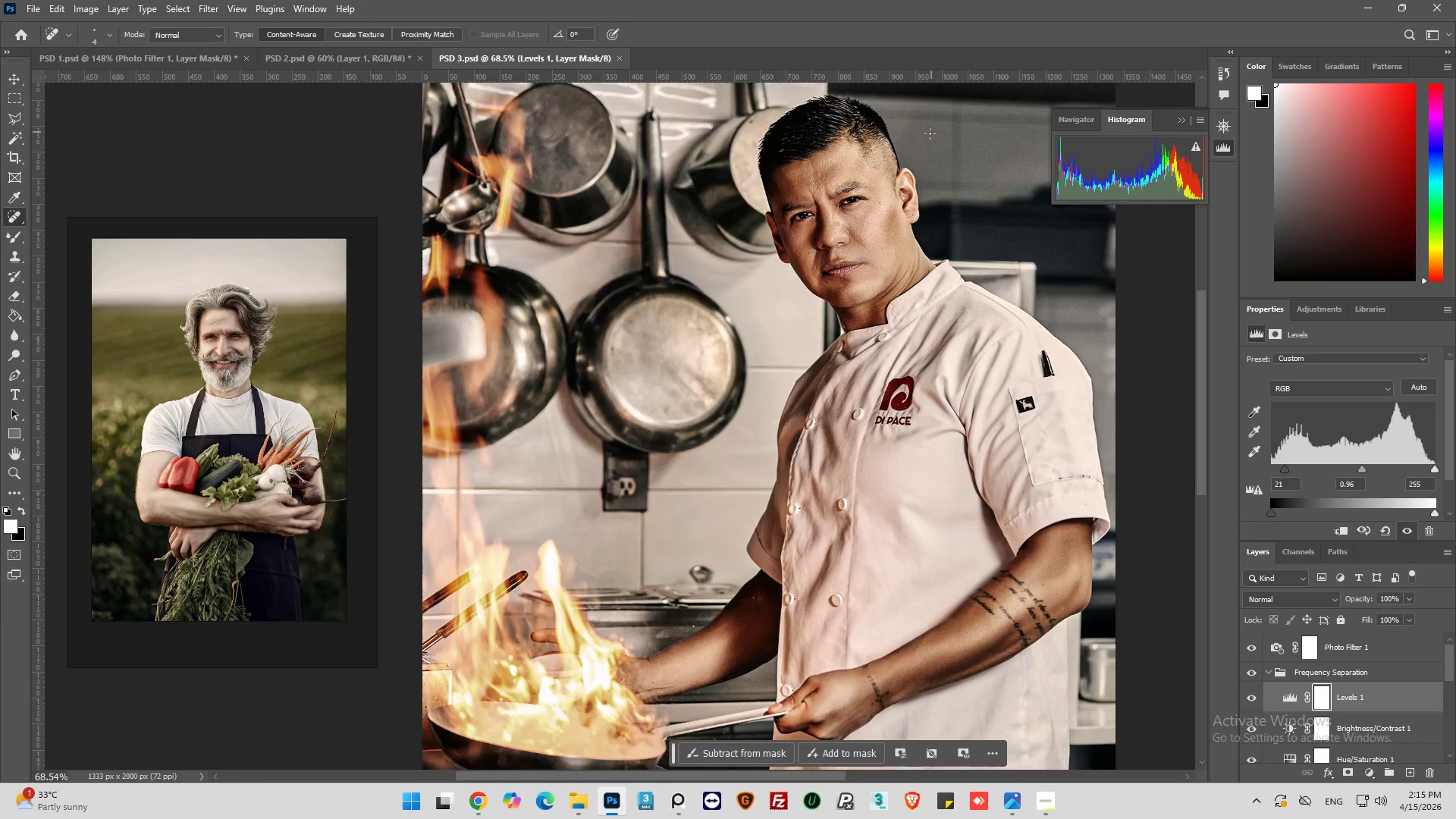 
hold_key(key=AltLeft, duration=0.64)
scroll: coordinate [920, 213], scroll_direction: up, amount: 8.0
 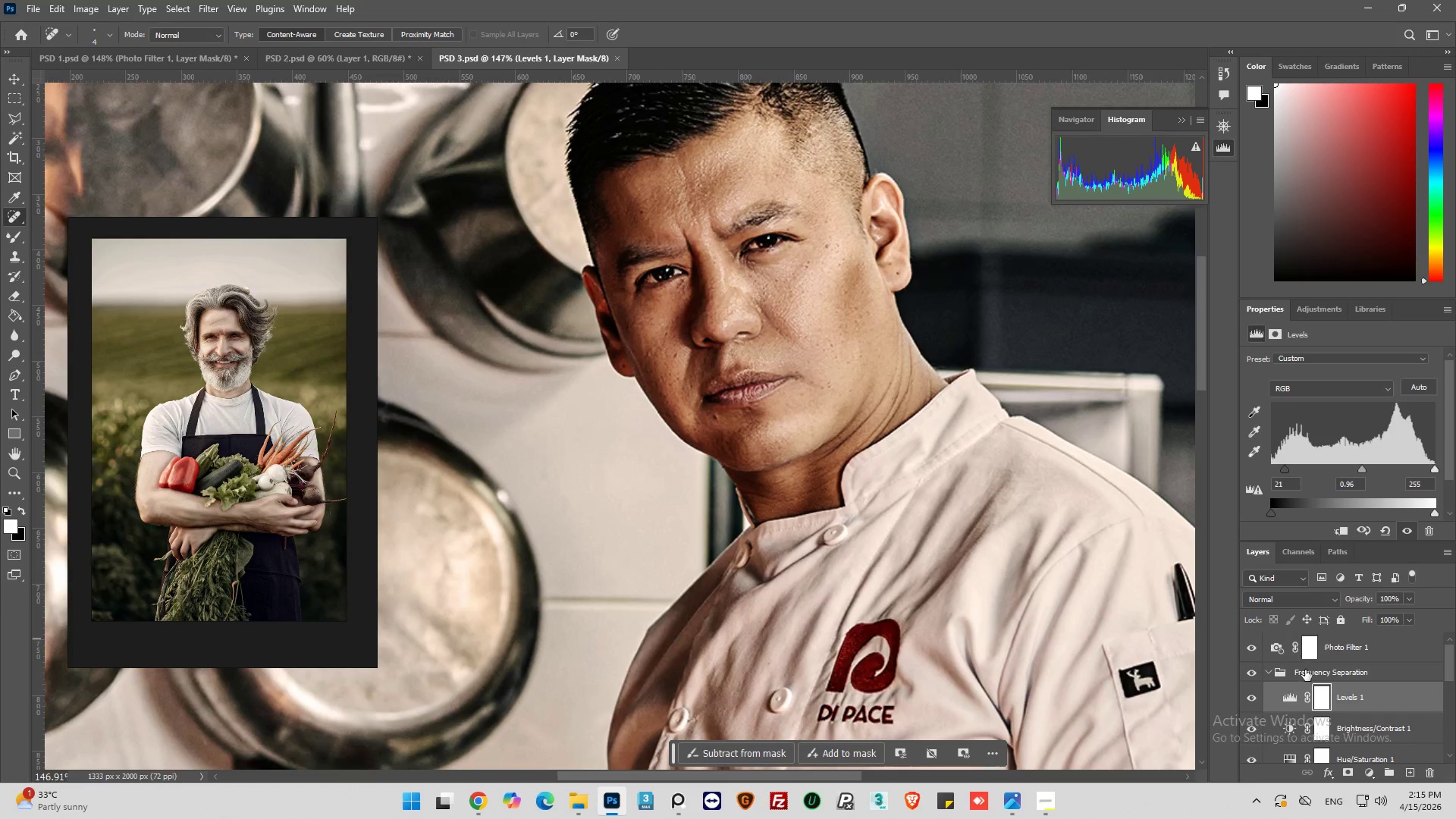 
left_click([1268, 647])
 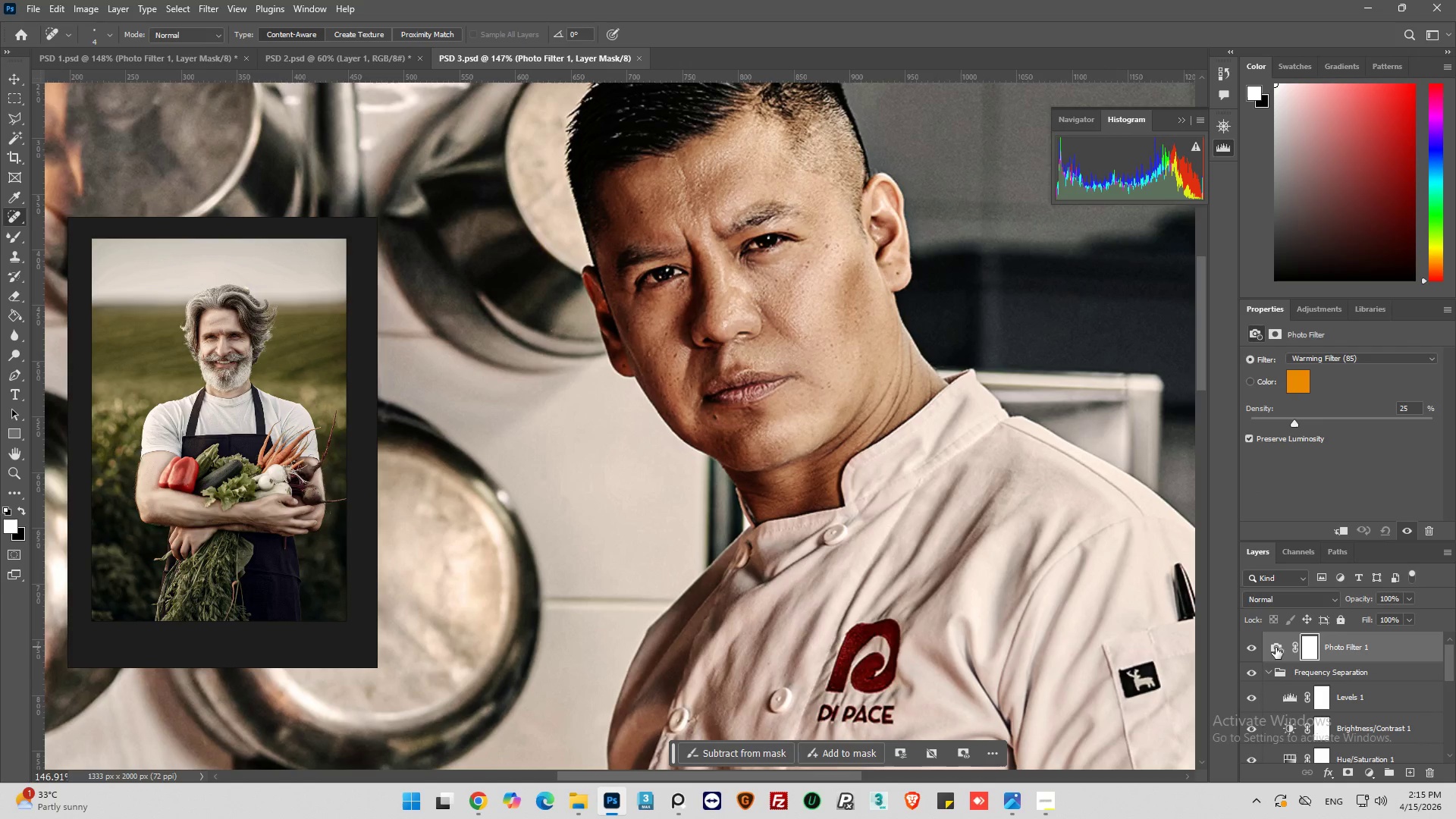 
left_click([1276, 648])
 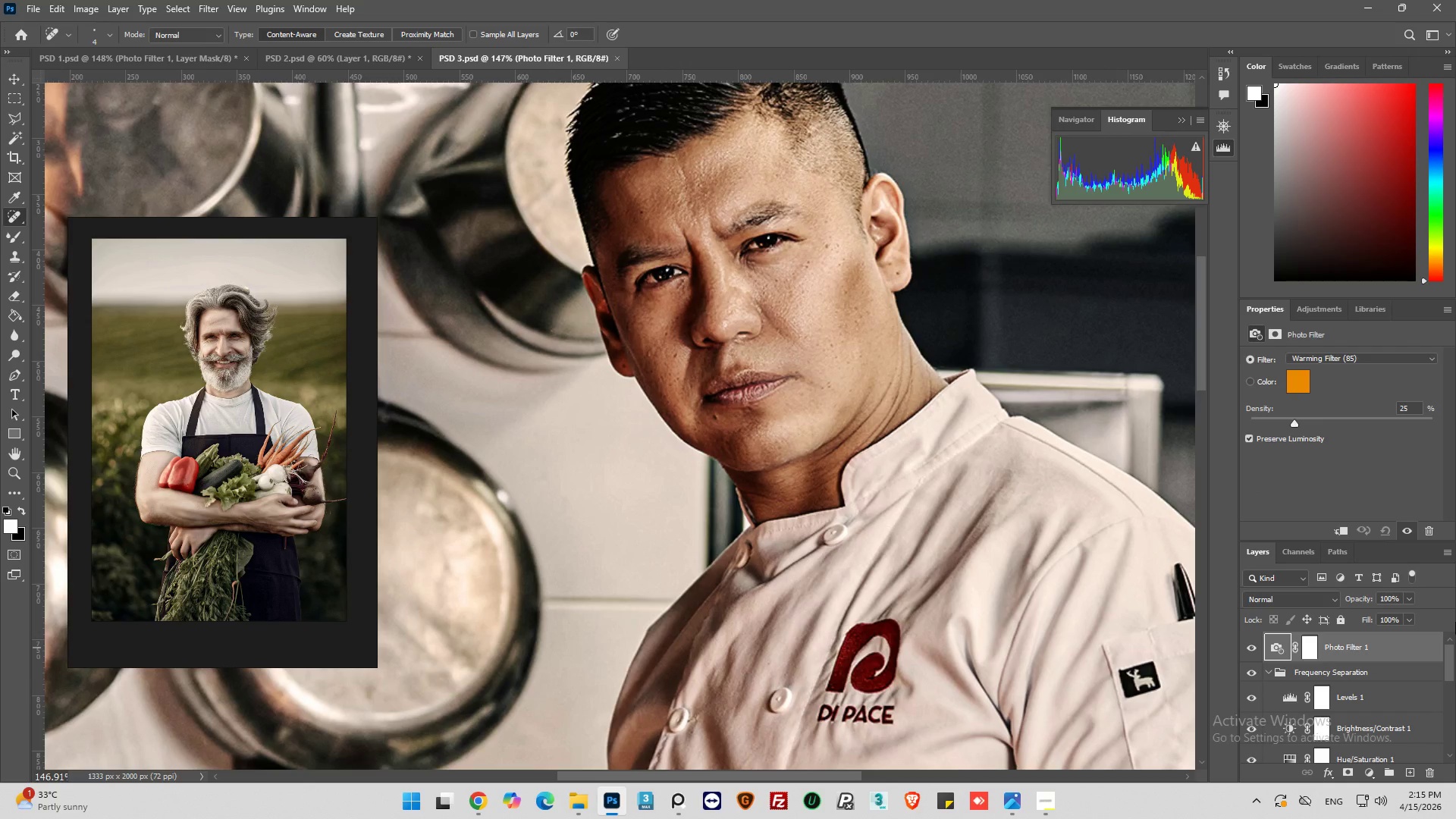 
key(Alt+Control+Shift+E)
 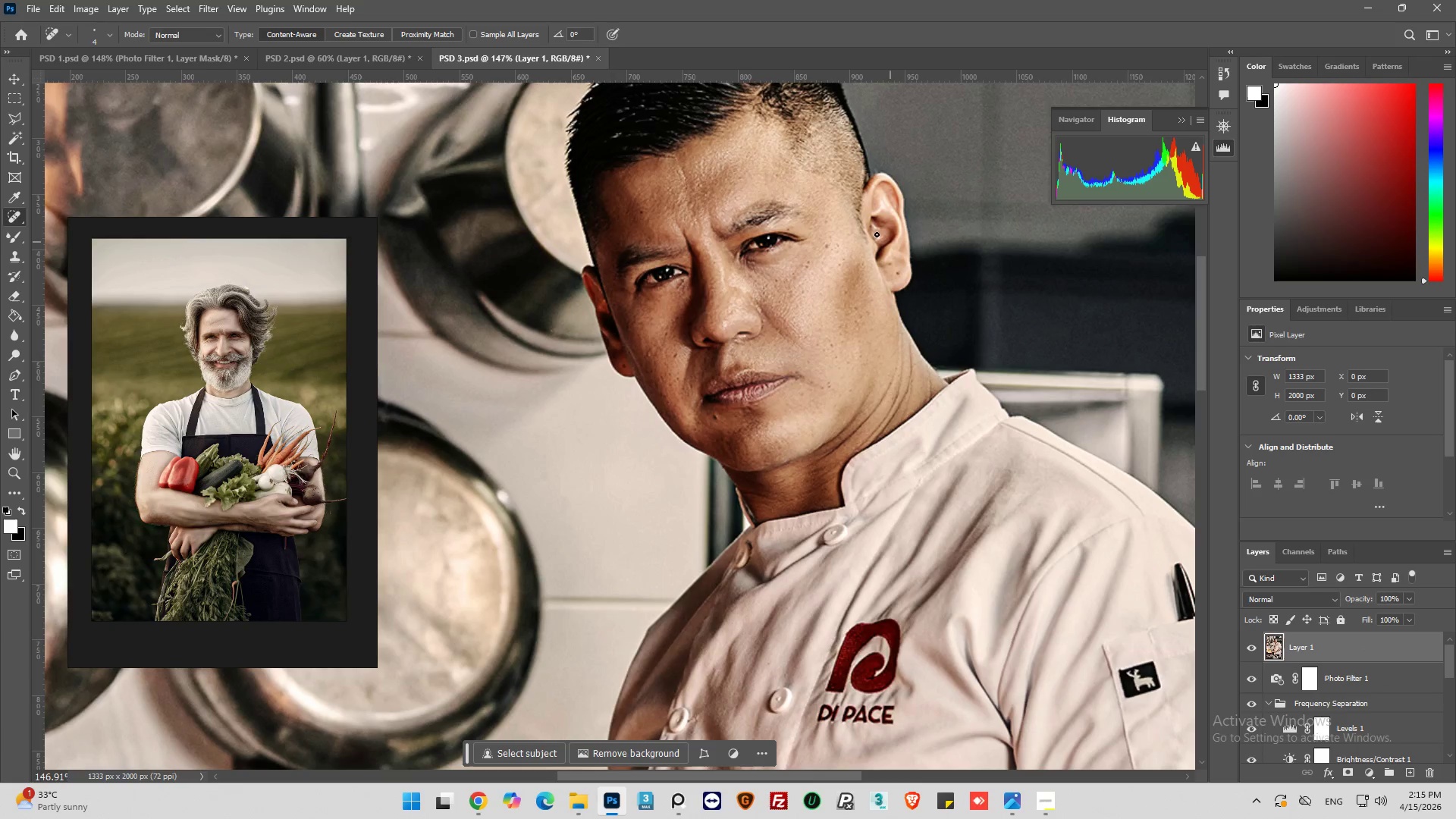 
hold_key(key=AltLeft, duration=0.47)
scroll: coordinate [842, 297], scroll_direction: up, amount: 5.0
 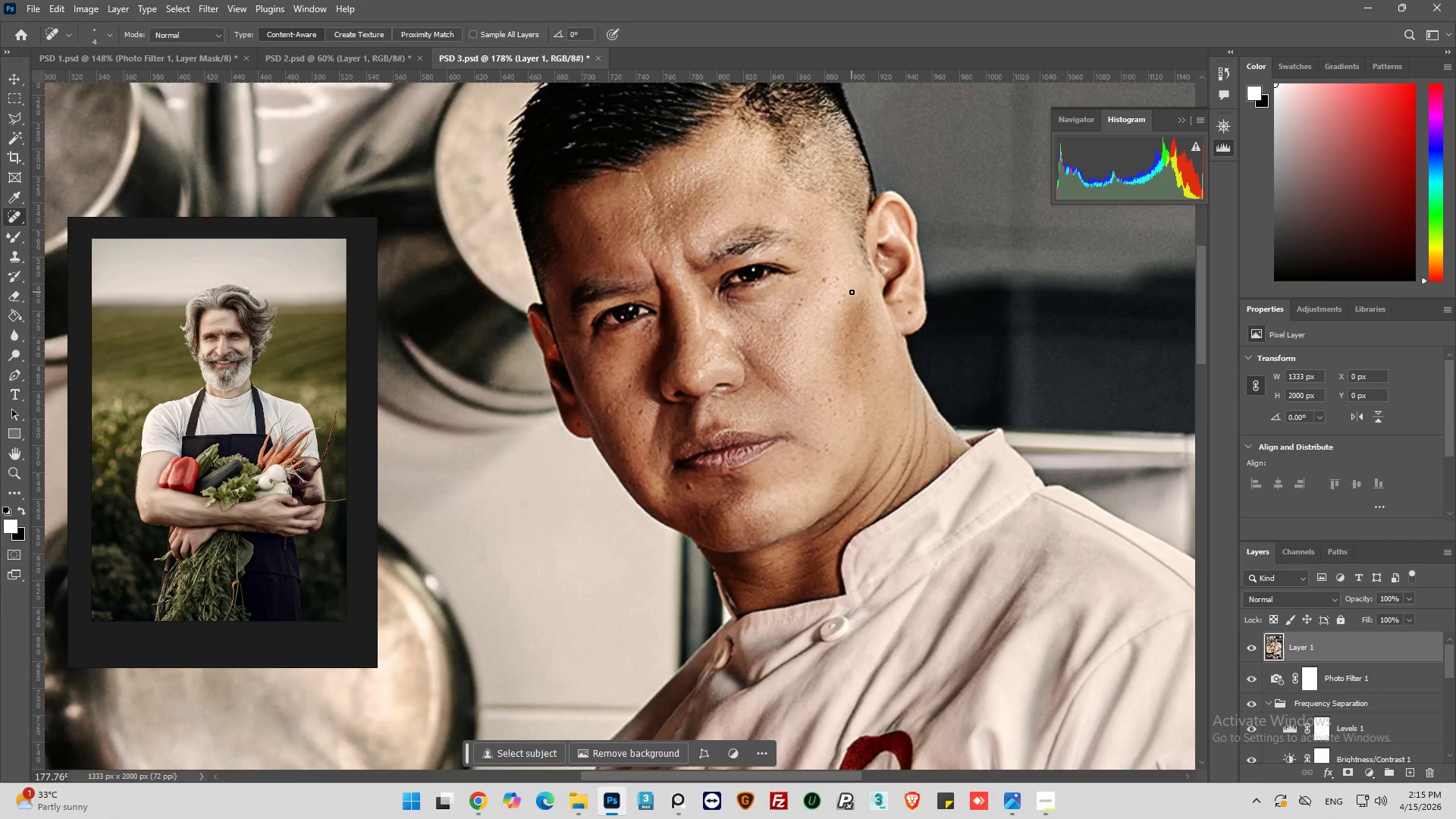 
key(Alt+AltLeft)
 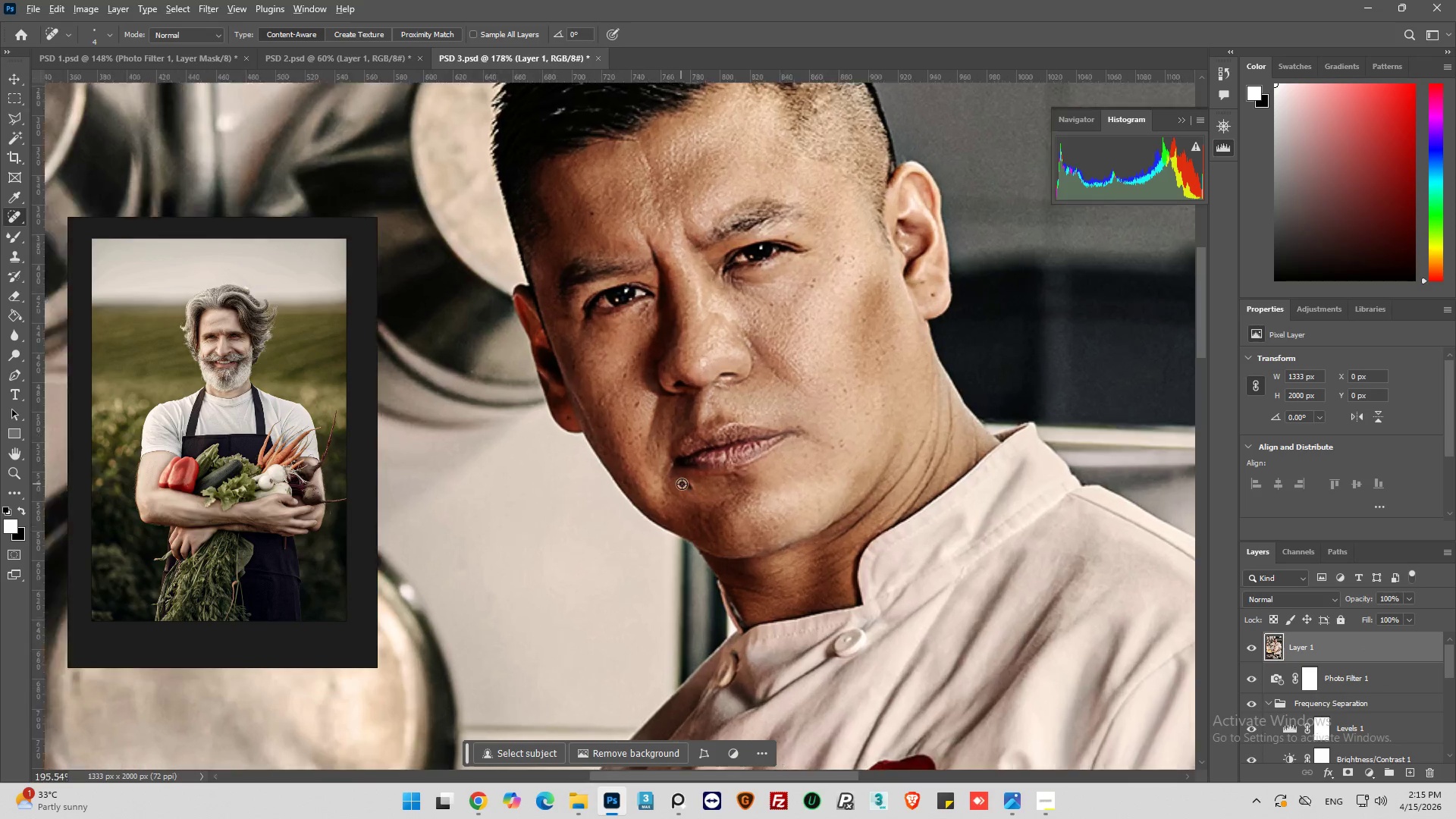 
scroll: coordinate [682, 484], scroll_direction: up, amount: 2.0
 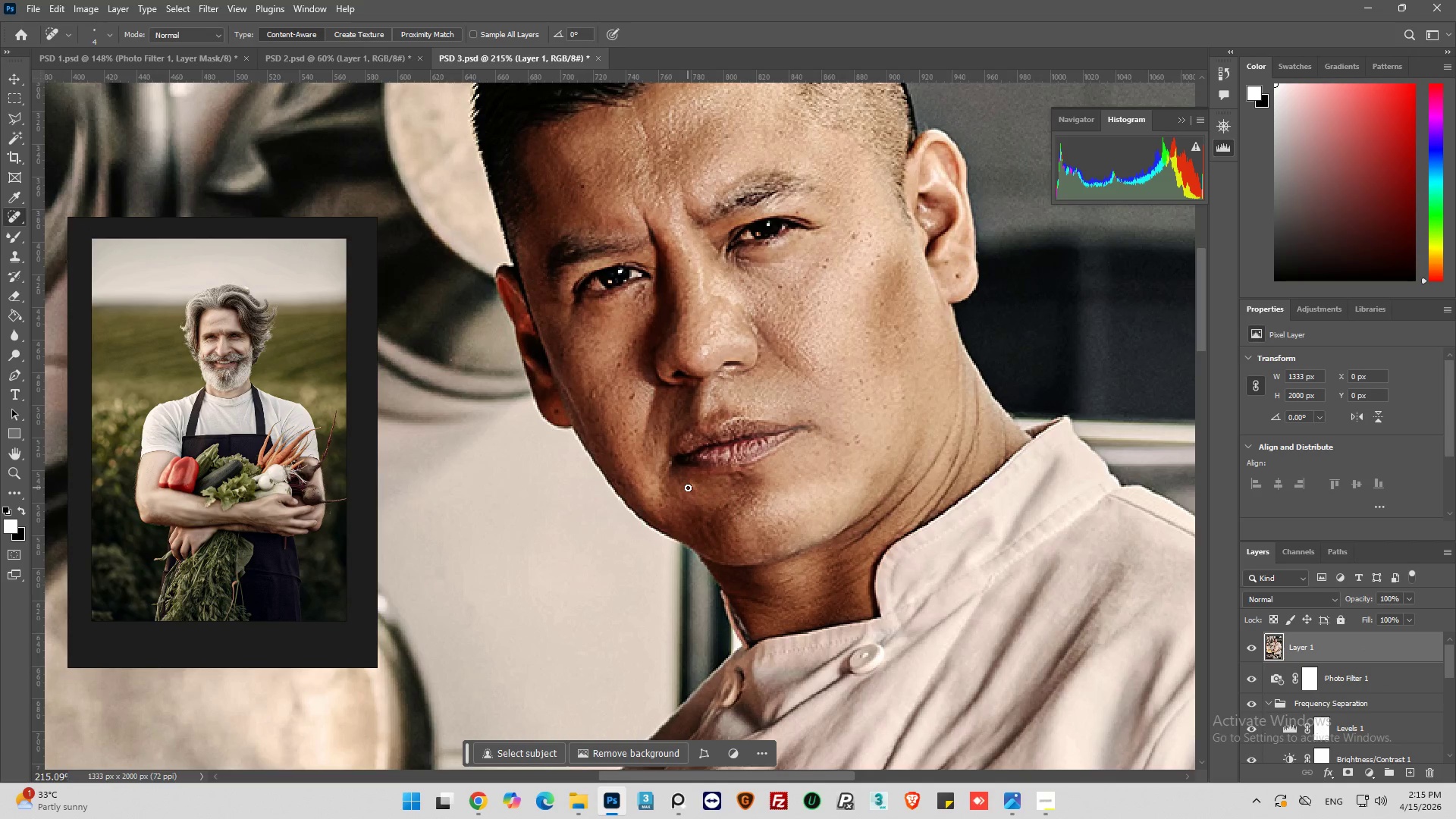 
left_click_drag(start_coordinate=[688, 488], to_coordinate=[691, 484])
 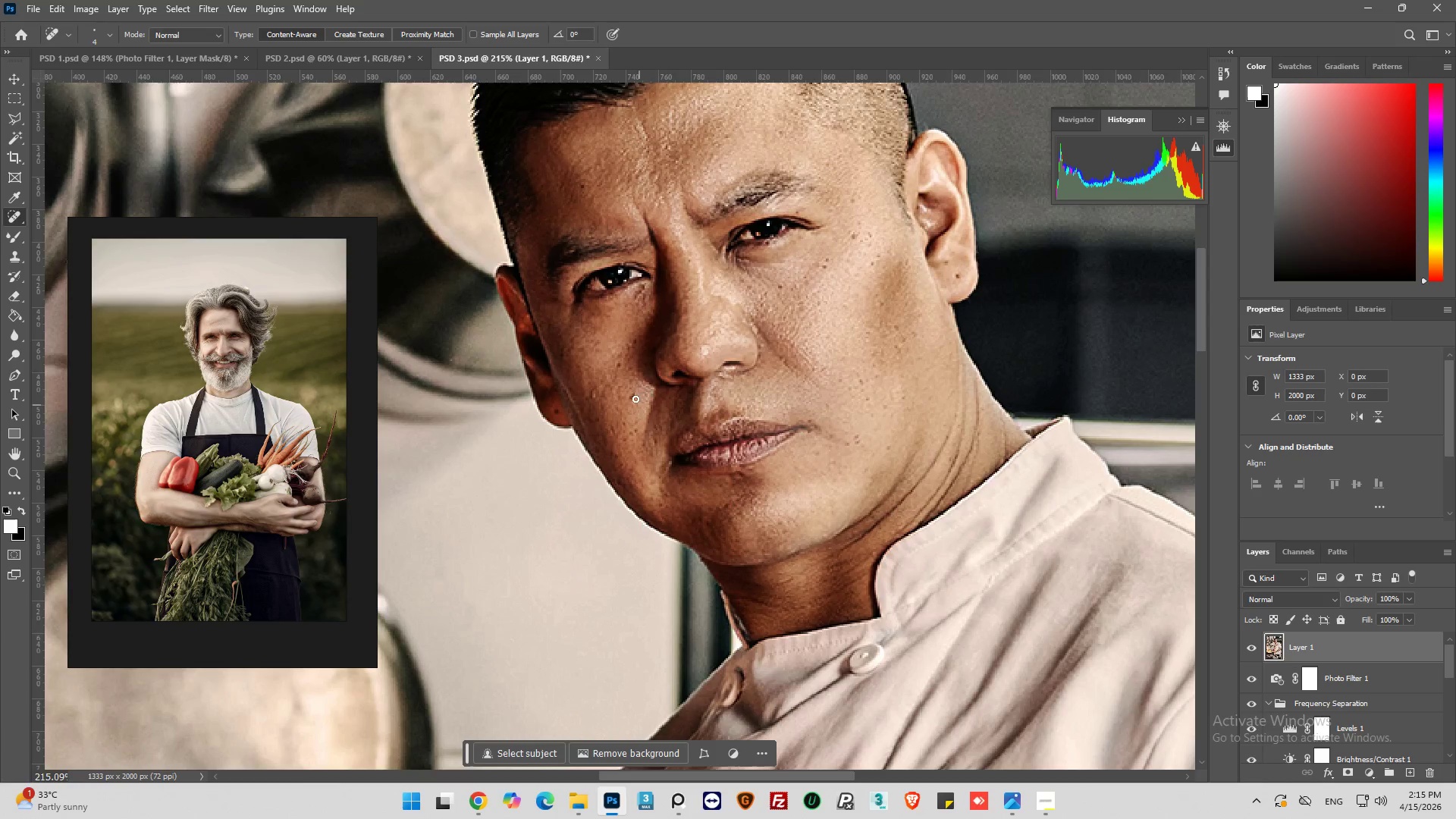 
left_click_drag(start_coordinate=[633, 393], to_coordinate=[629, 400])
 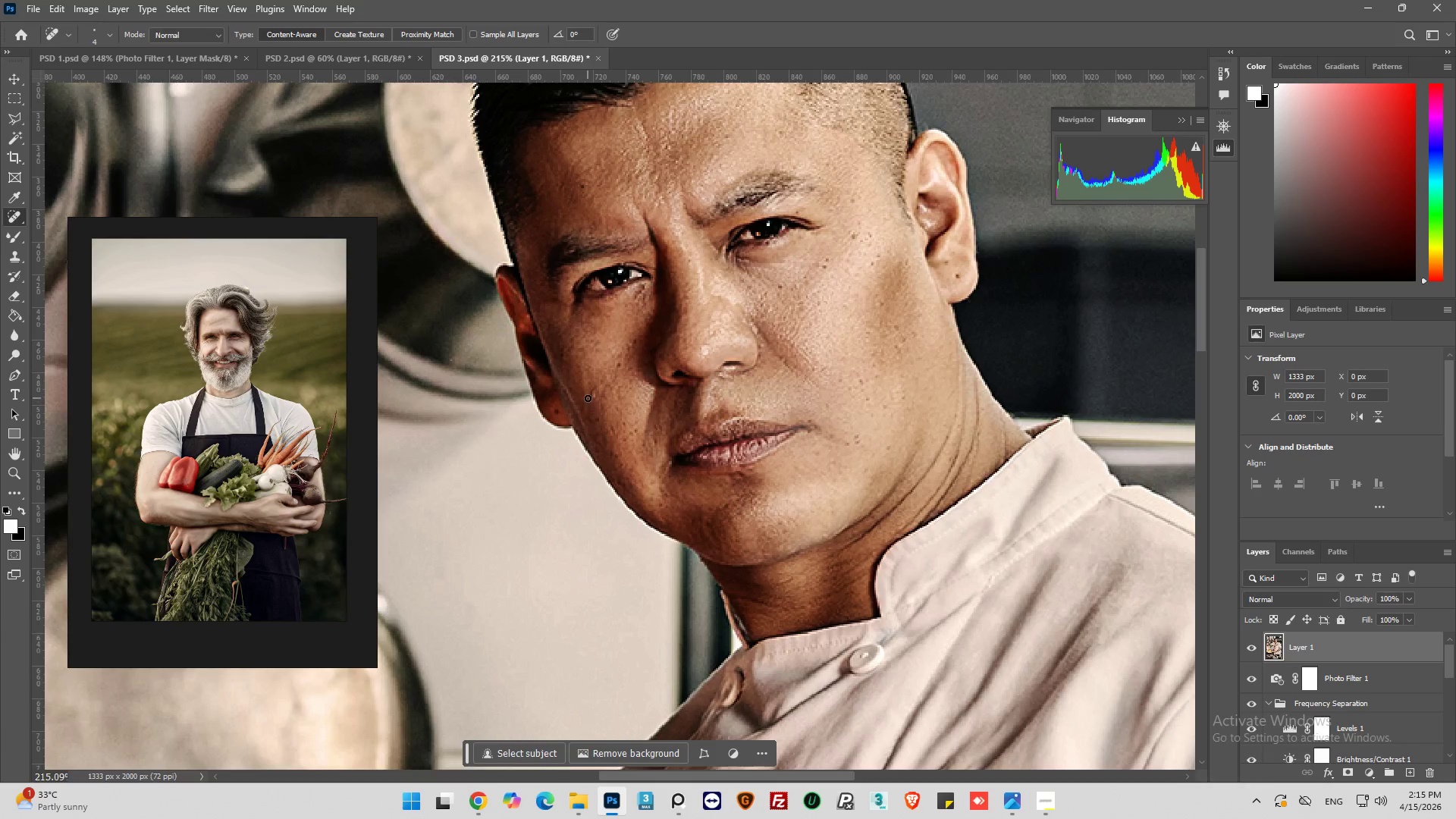 
left_click_drag(start_coordinate=[592, 397], to_coordinate=[596, 386])
 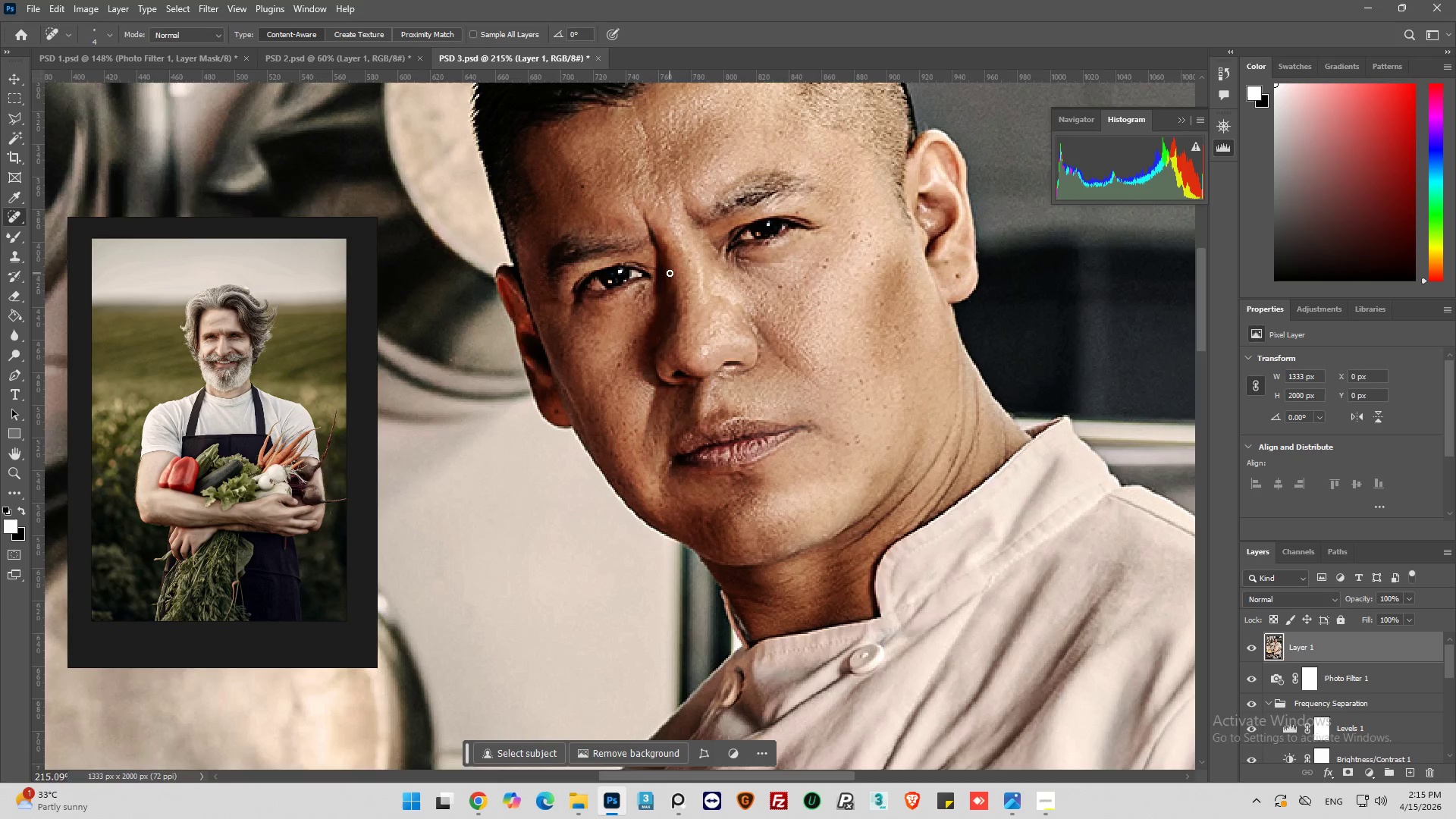 
scroll: coordinate [670, 273], scroll_direction: up, amount: 3.0
 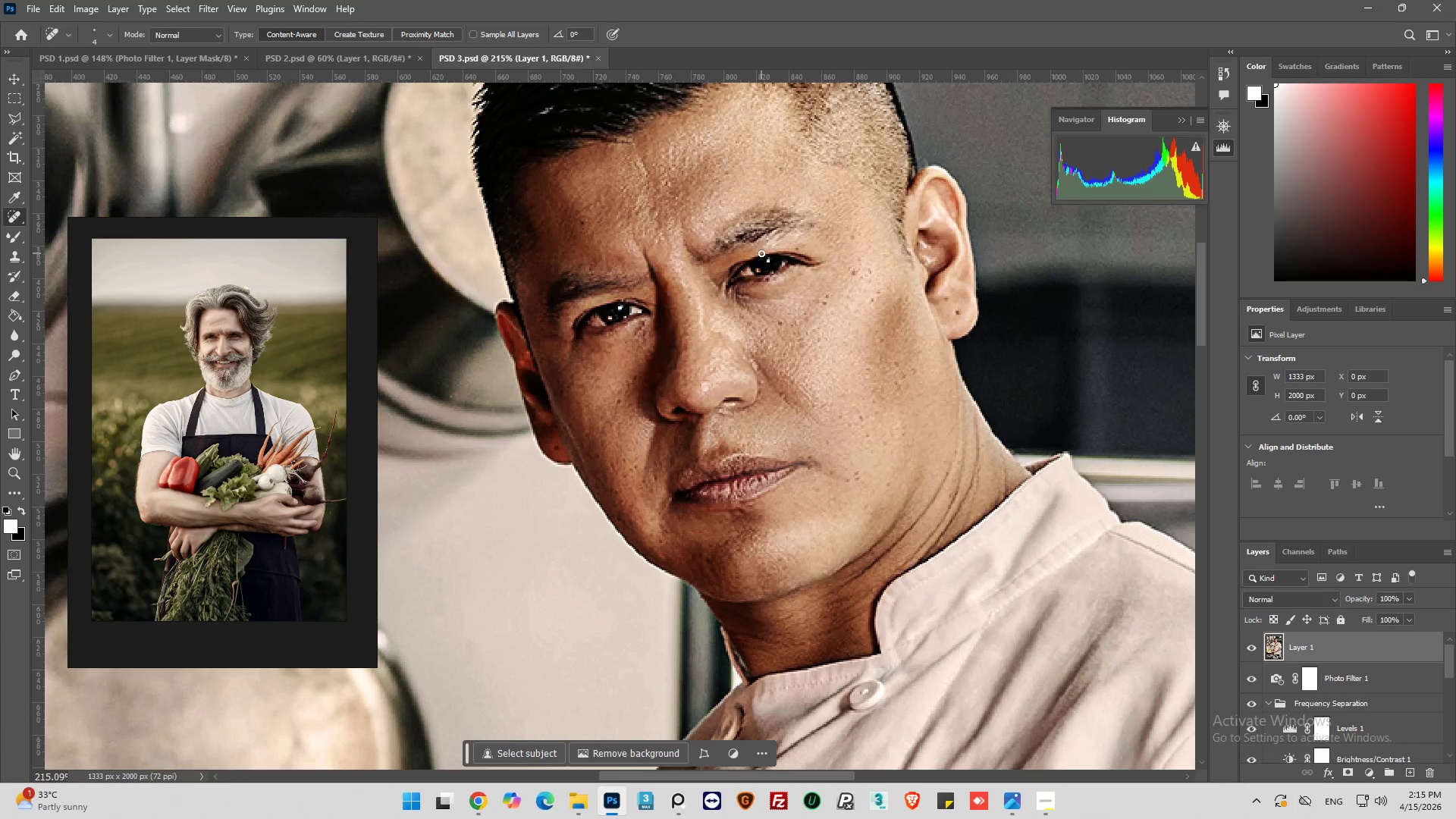 
scroll: coordinate [763, 252], scroll_direction: down, amount: 5.0
 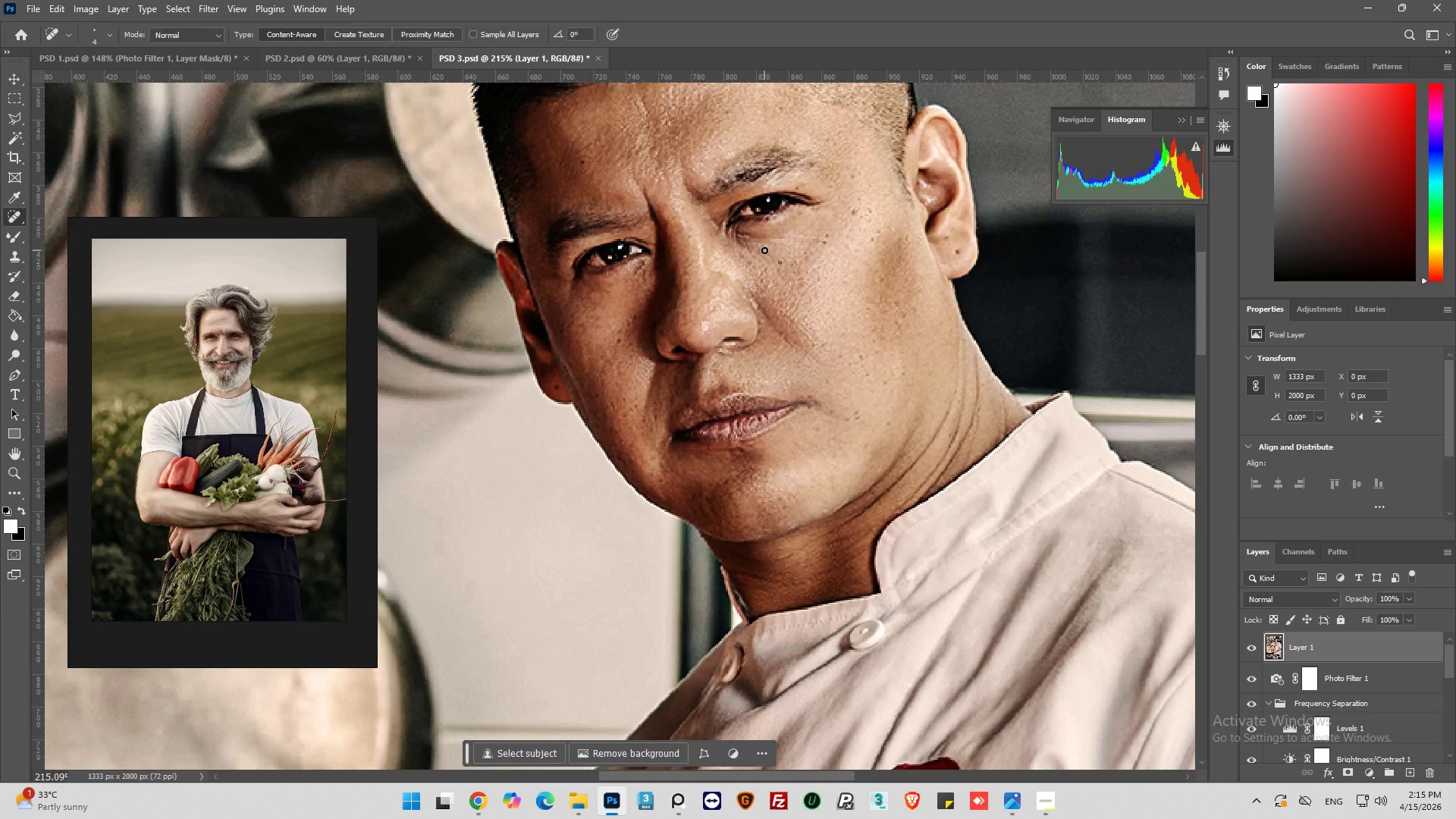 
hold_key(key=AltLeft, duration=0.84)
 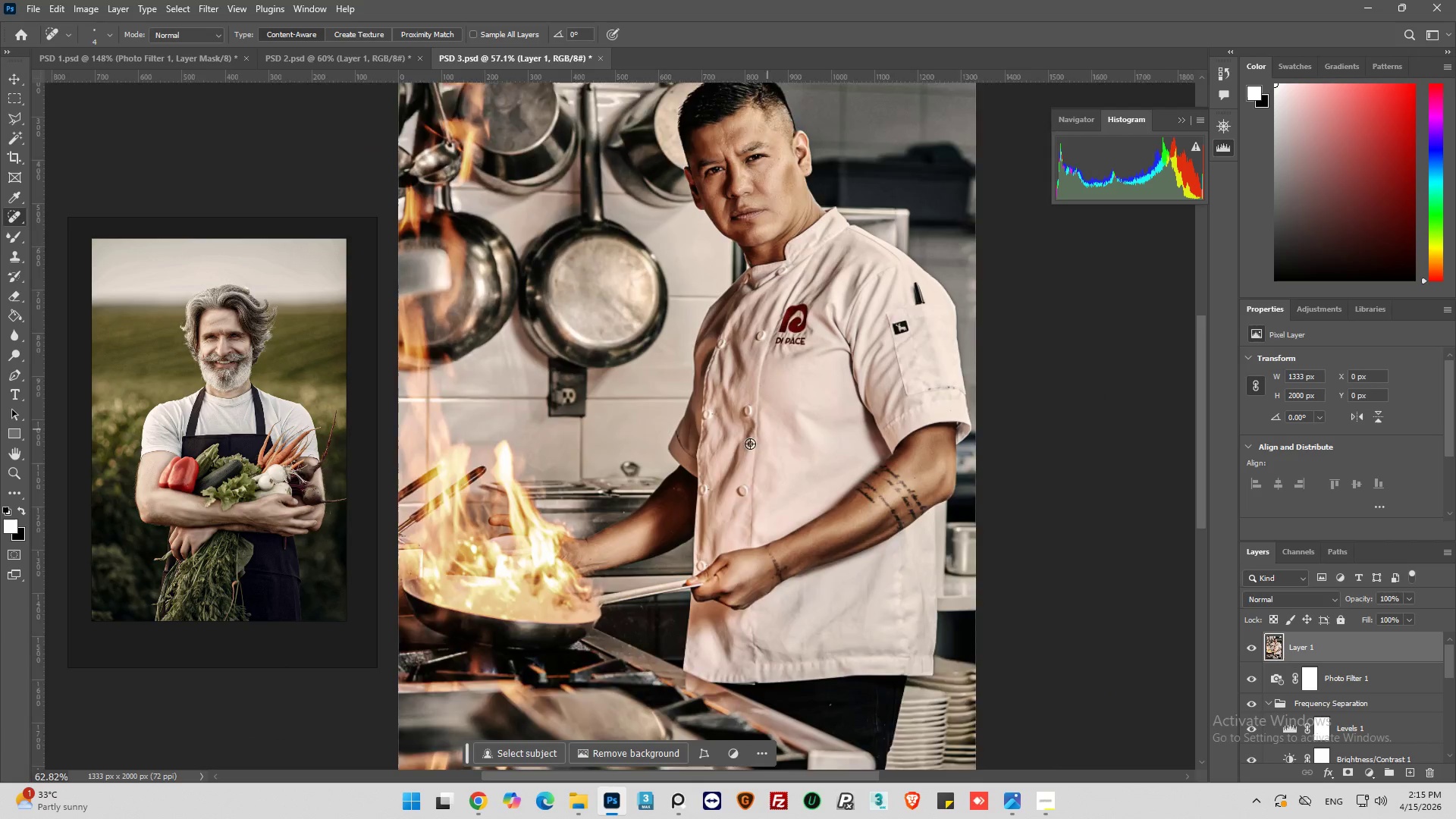 
hold_key(key=AltLeft, duration=1.51)
 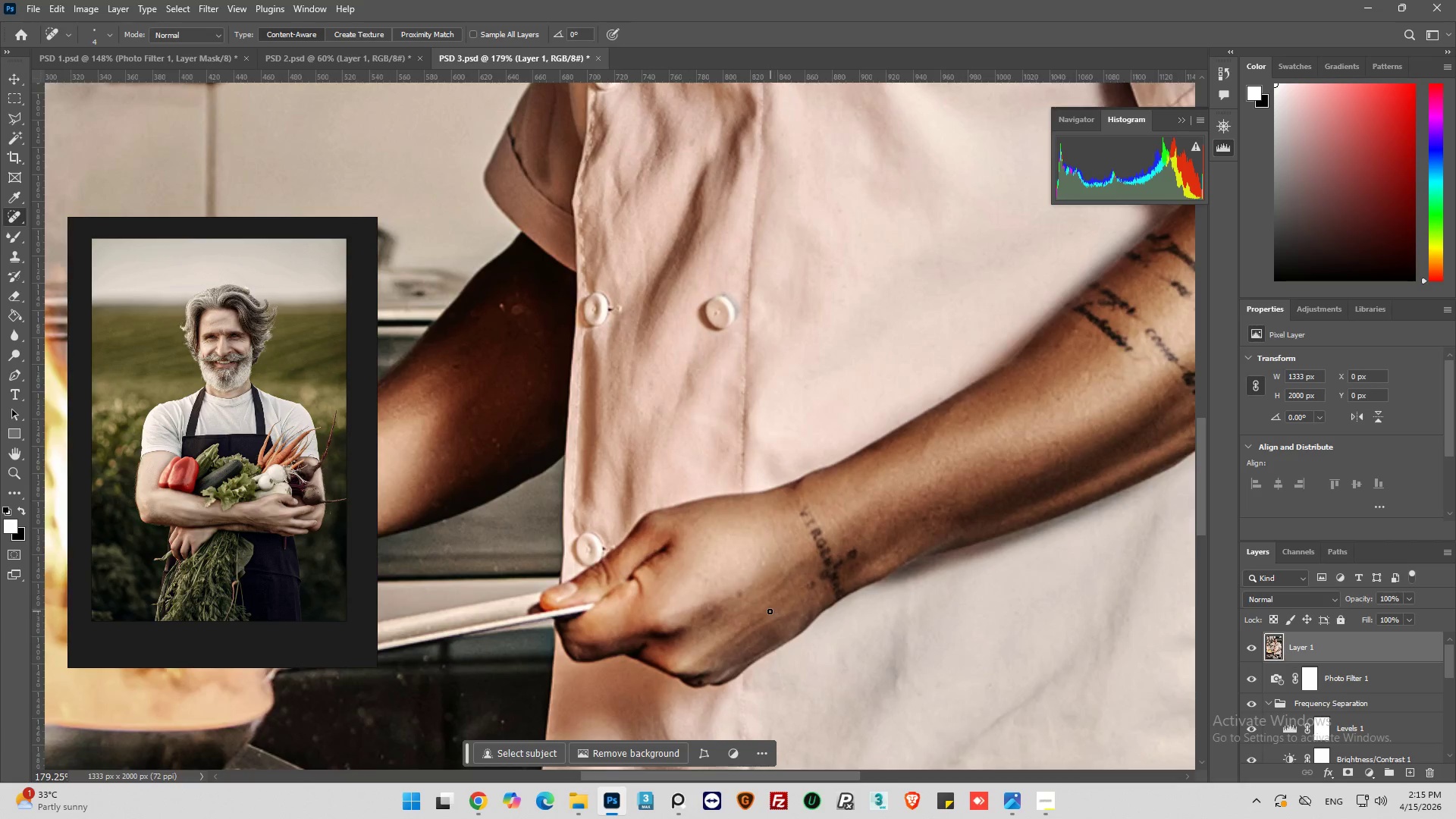 
hold_key(key=AltLeft, duration=0.45)
 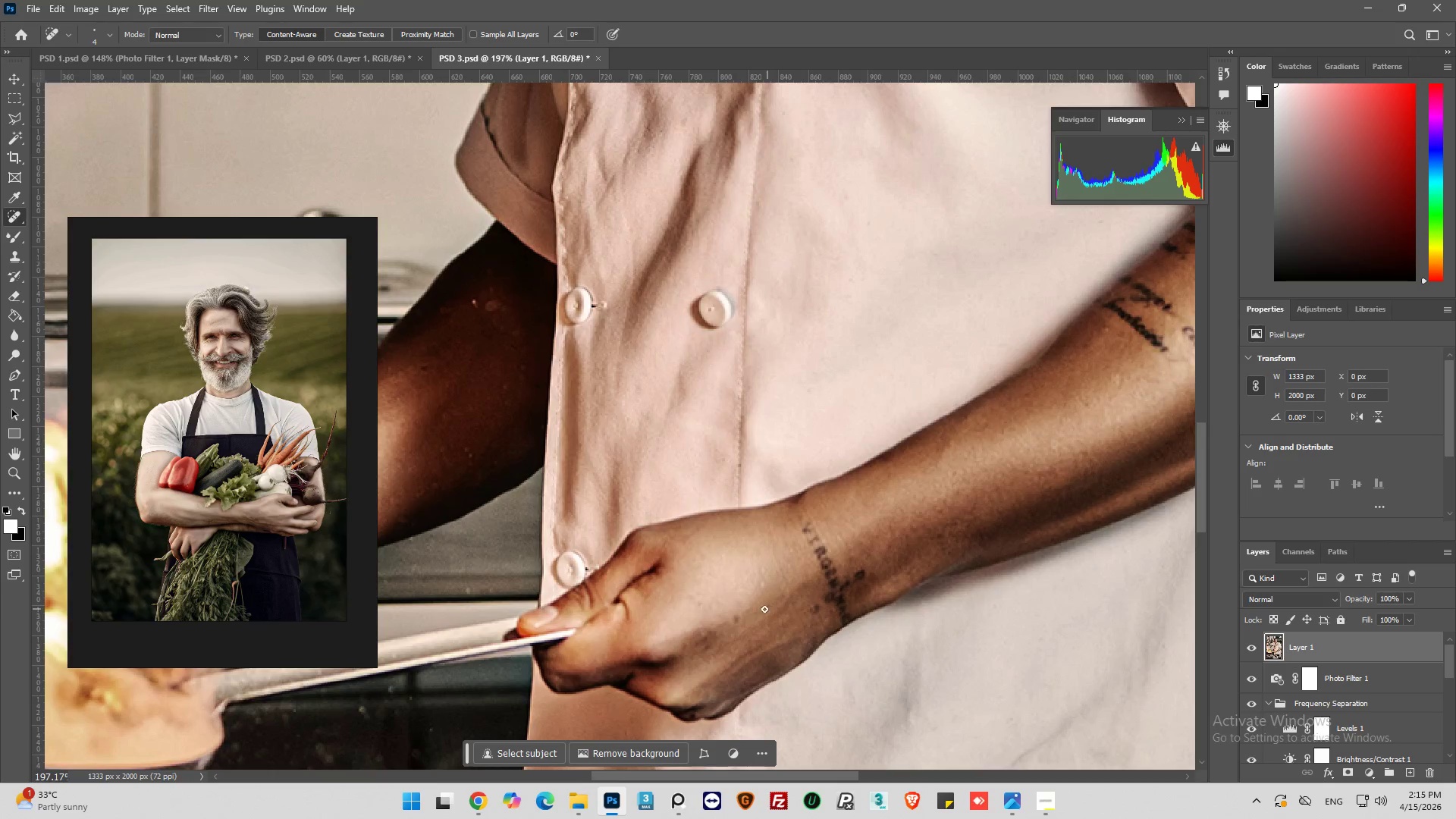 
hold_key(key=AltLeft, duration=0.33)
 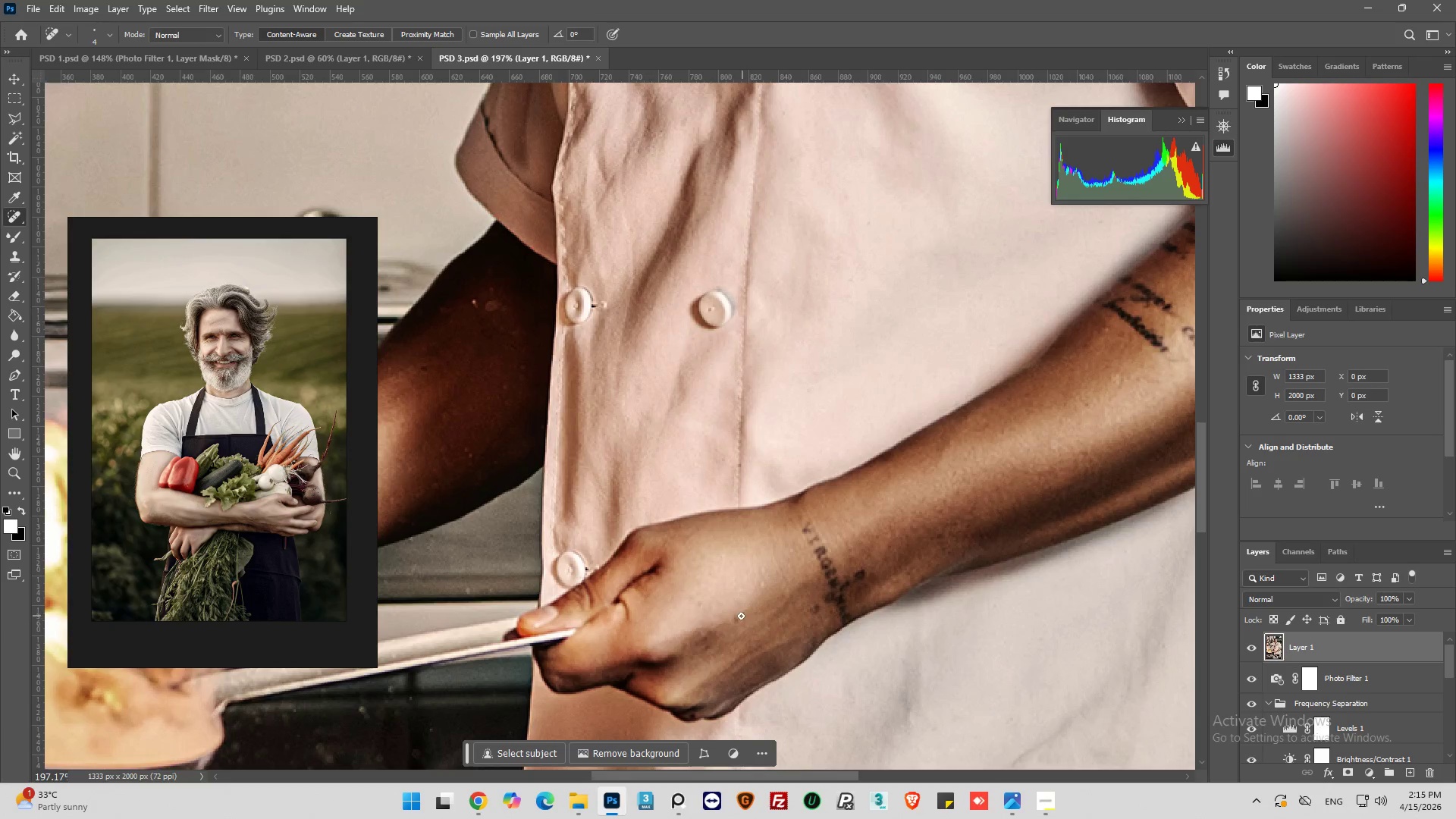 
scroll: coordinate [774, 651], scroll_direction: down, amount: 8.0
 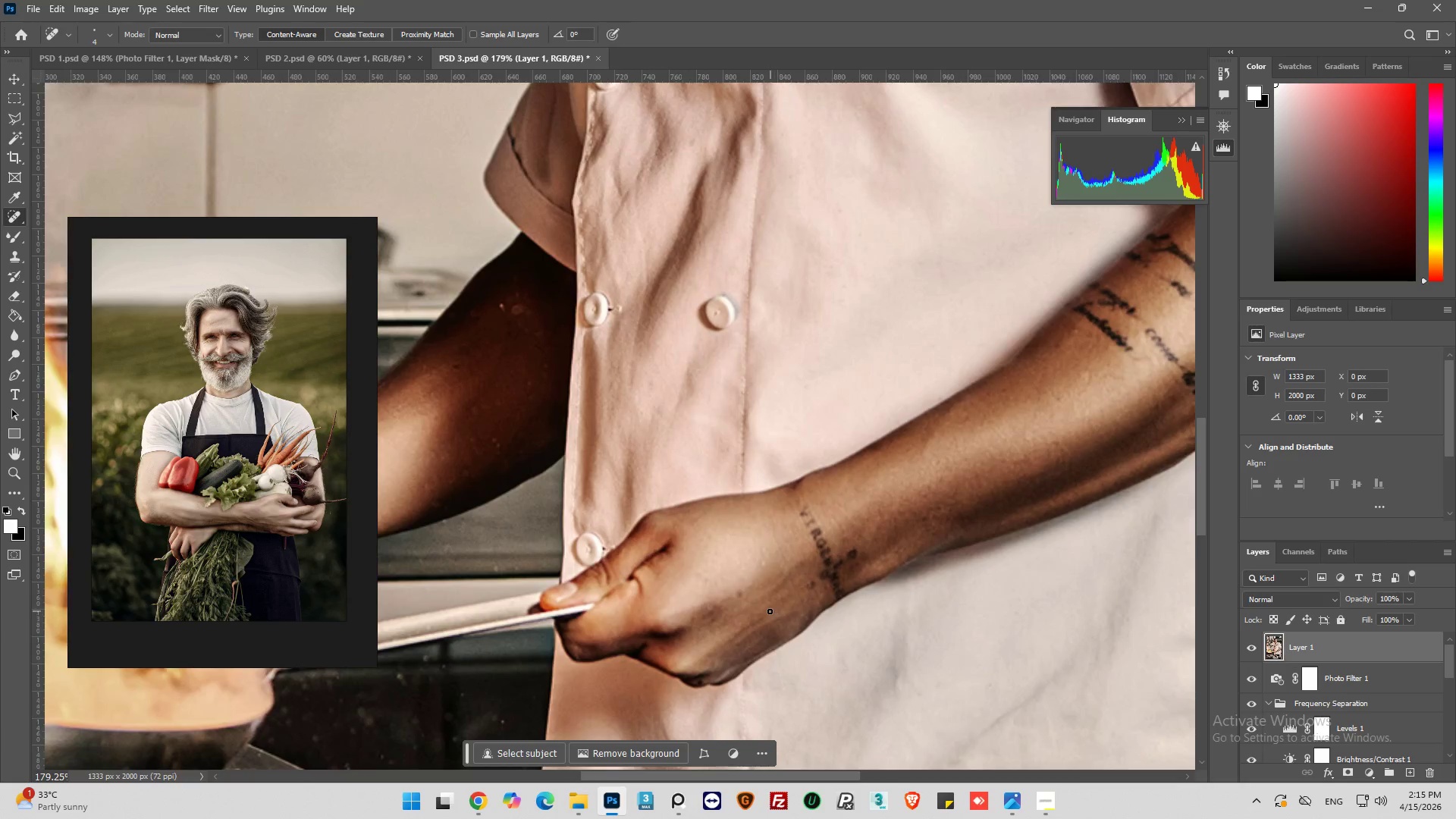 
scroll: coordinate [770, 611], scroll_direction: up, amount: 3.0
 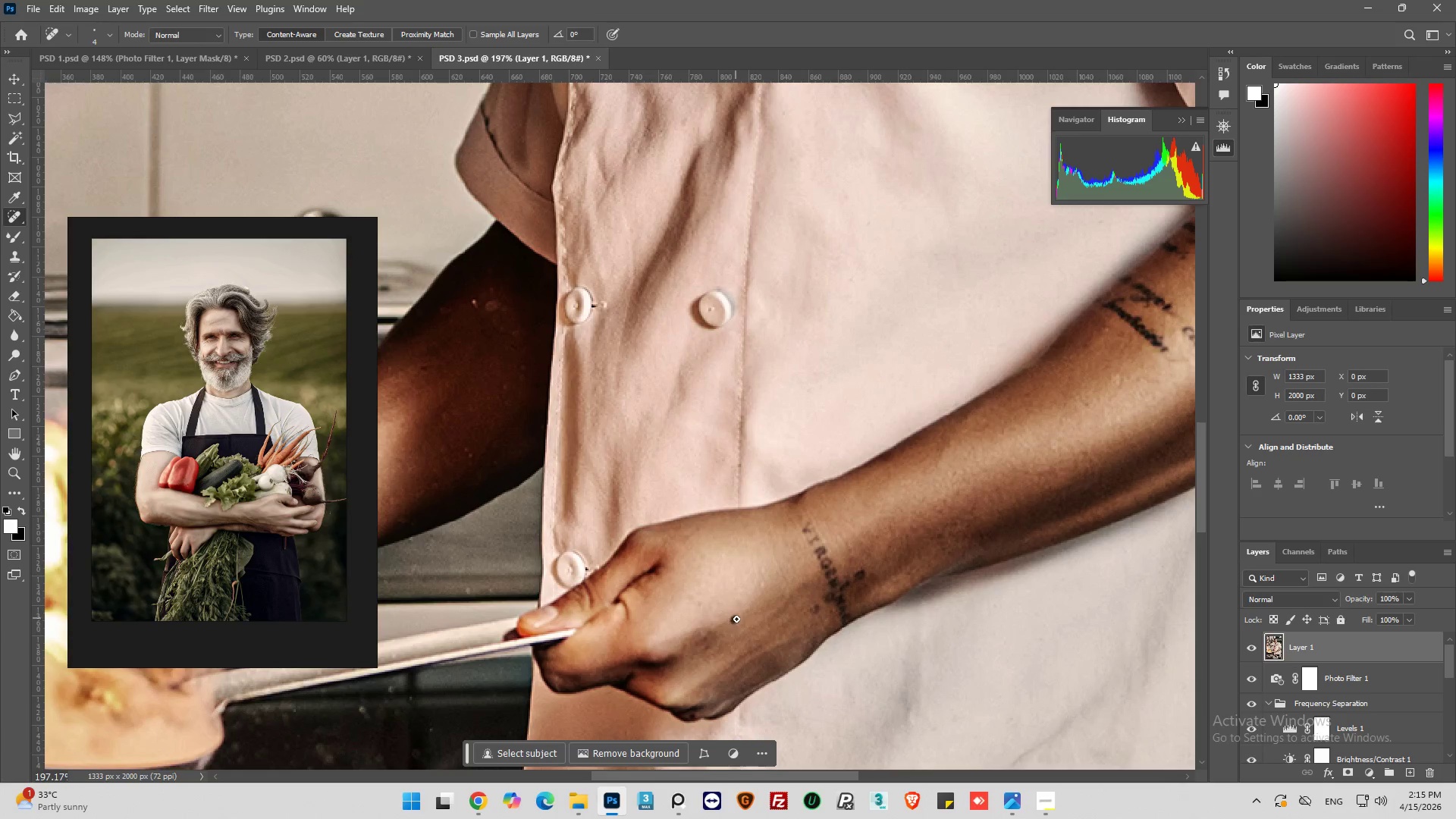 
hold_key(key=AltLeft, duration=0.69)
scroll: coordinate [830, 629], scroll_direction: down, amount: 7.0
 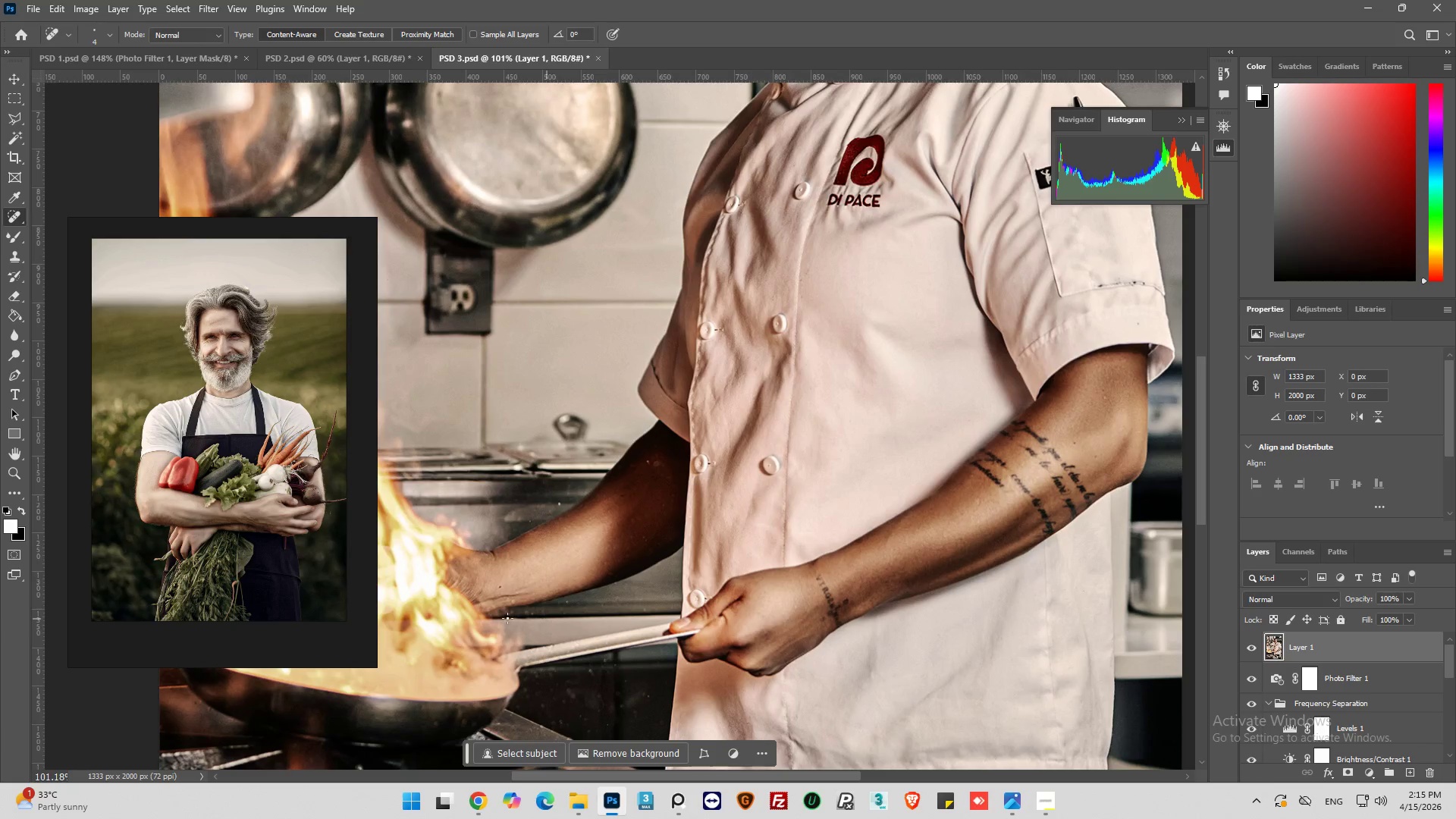 
hold_key(key=AltLeft, duration=1.11)
scroll: coordinate [568, 565], scroll_direction: up, amount: 13.0
 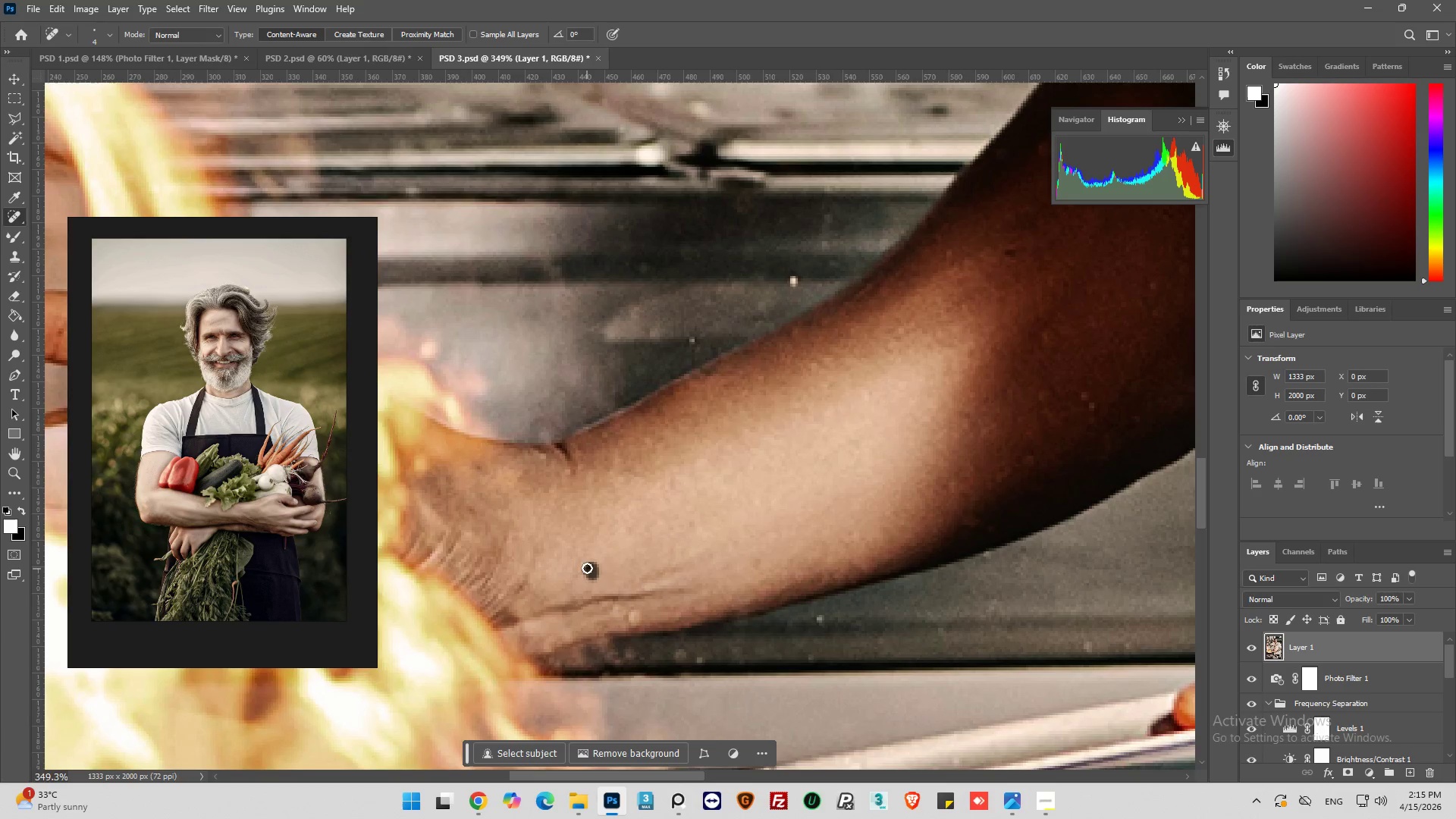 
hold_key(key=AltLeft, duration=1.33)
hold_key(key=AltLeft, duration=1.42)
scroll: coordinate [668, 487], scroll_direction: none, amount: 0.0
 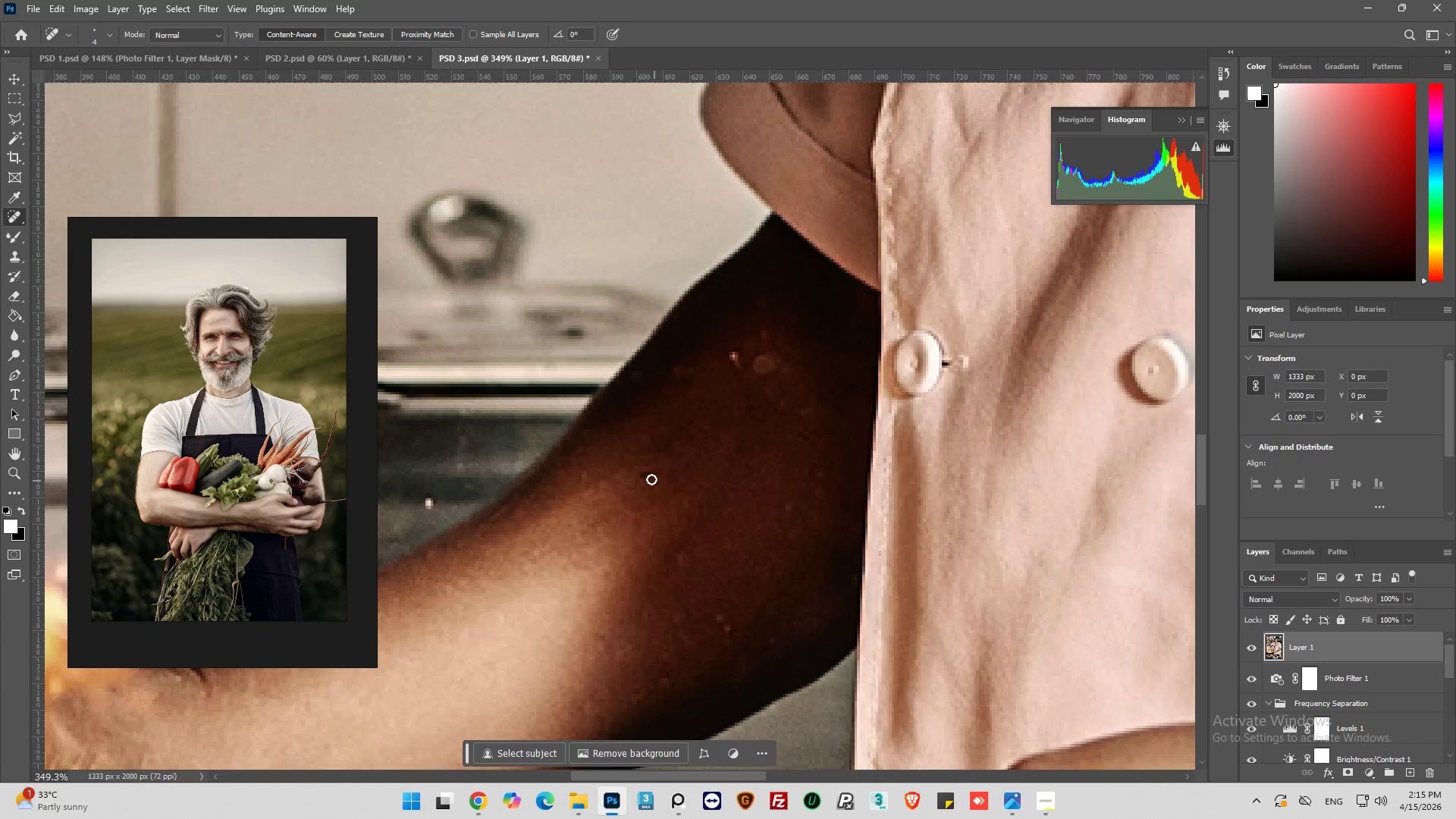 
hold_key(key=AltLeft, duration=1.03)
 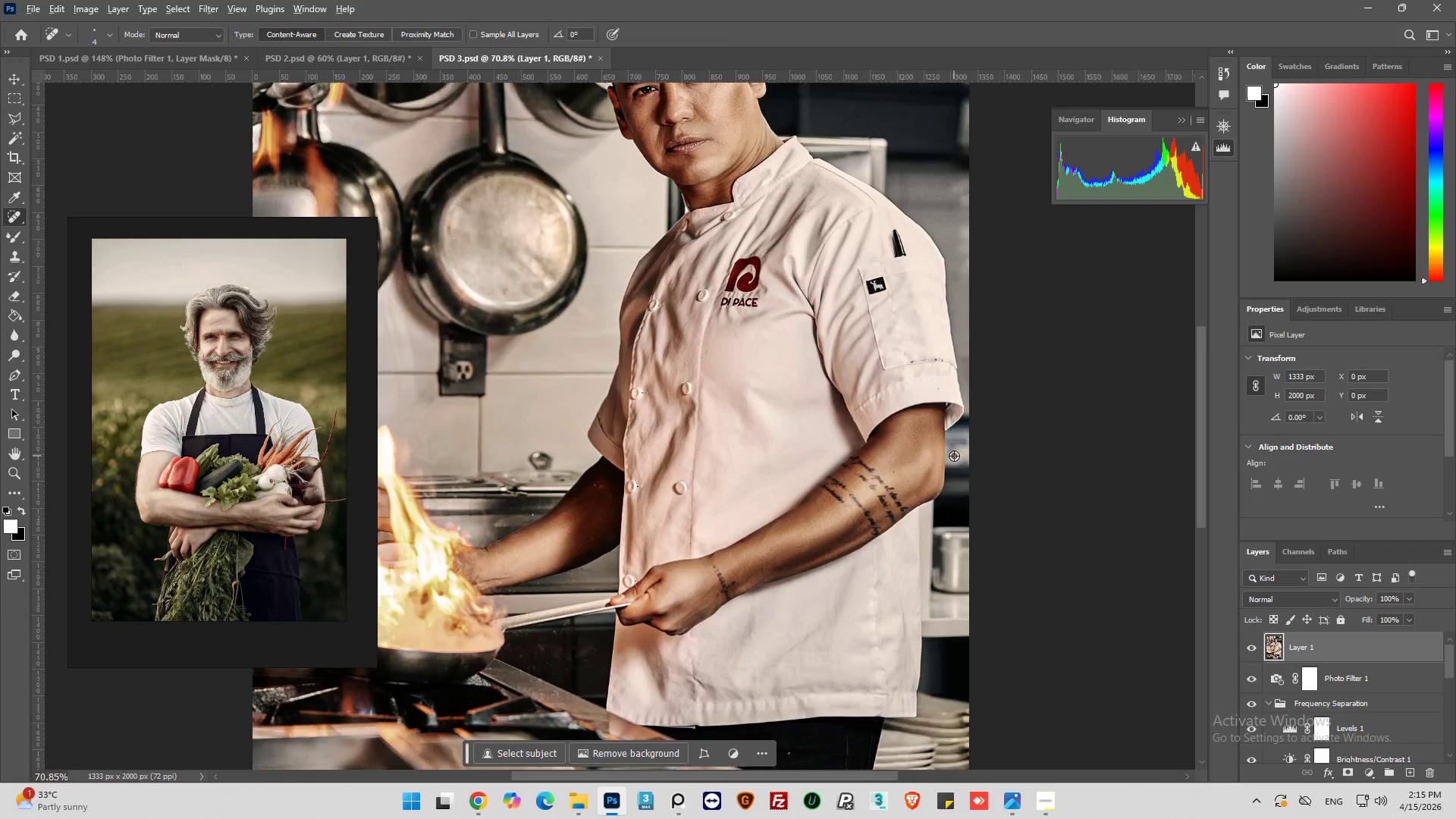 
hold_key(key=AltLeft, duration=1.25)
 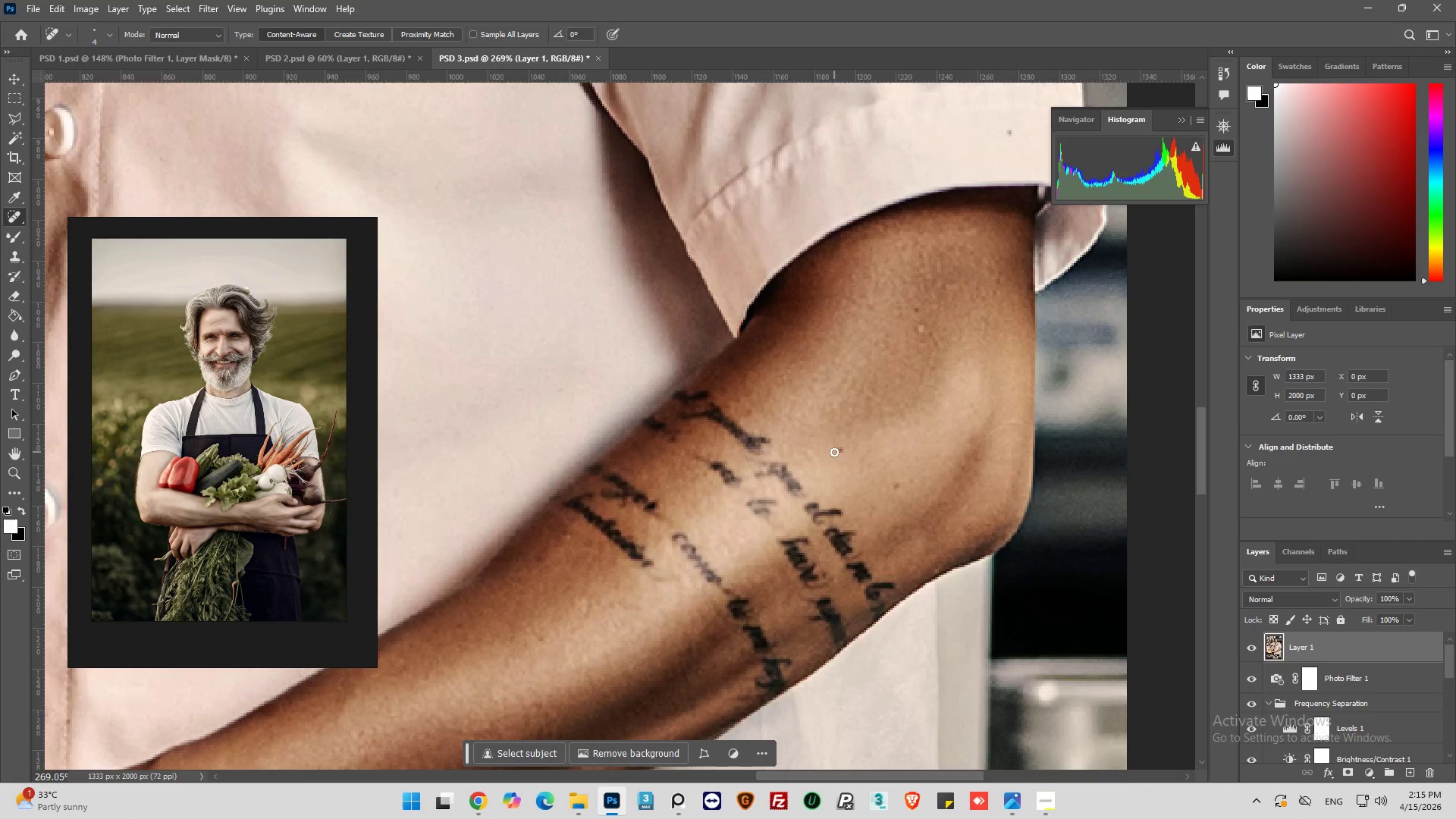 
scroll: coordinate [556, 516], scroll_direction: down, amount: 17.0
 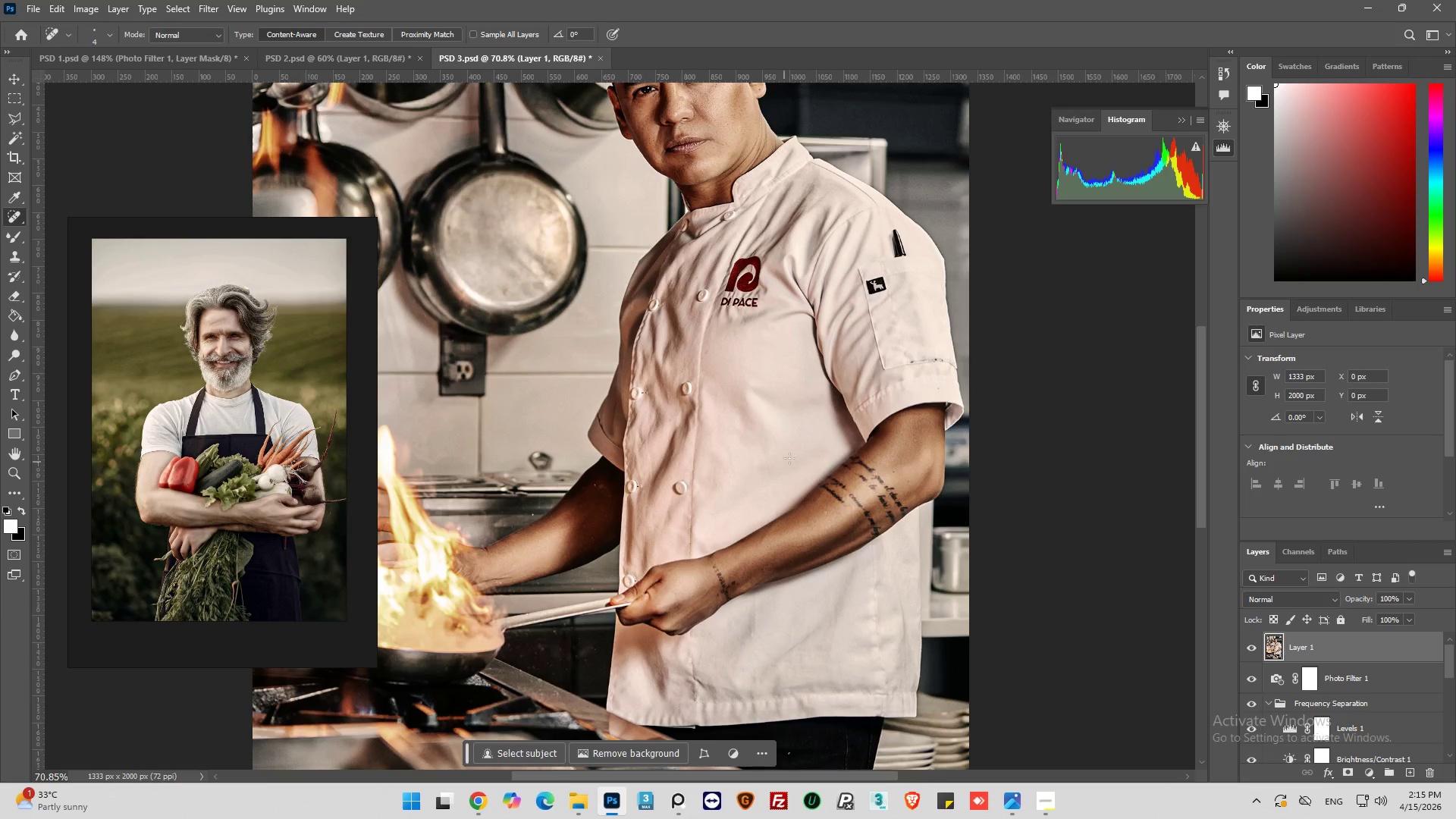 
scroll: coordinate [817, 517], scroll_direction: up, amount: 14.0
 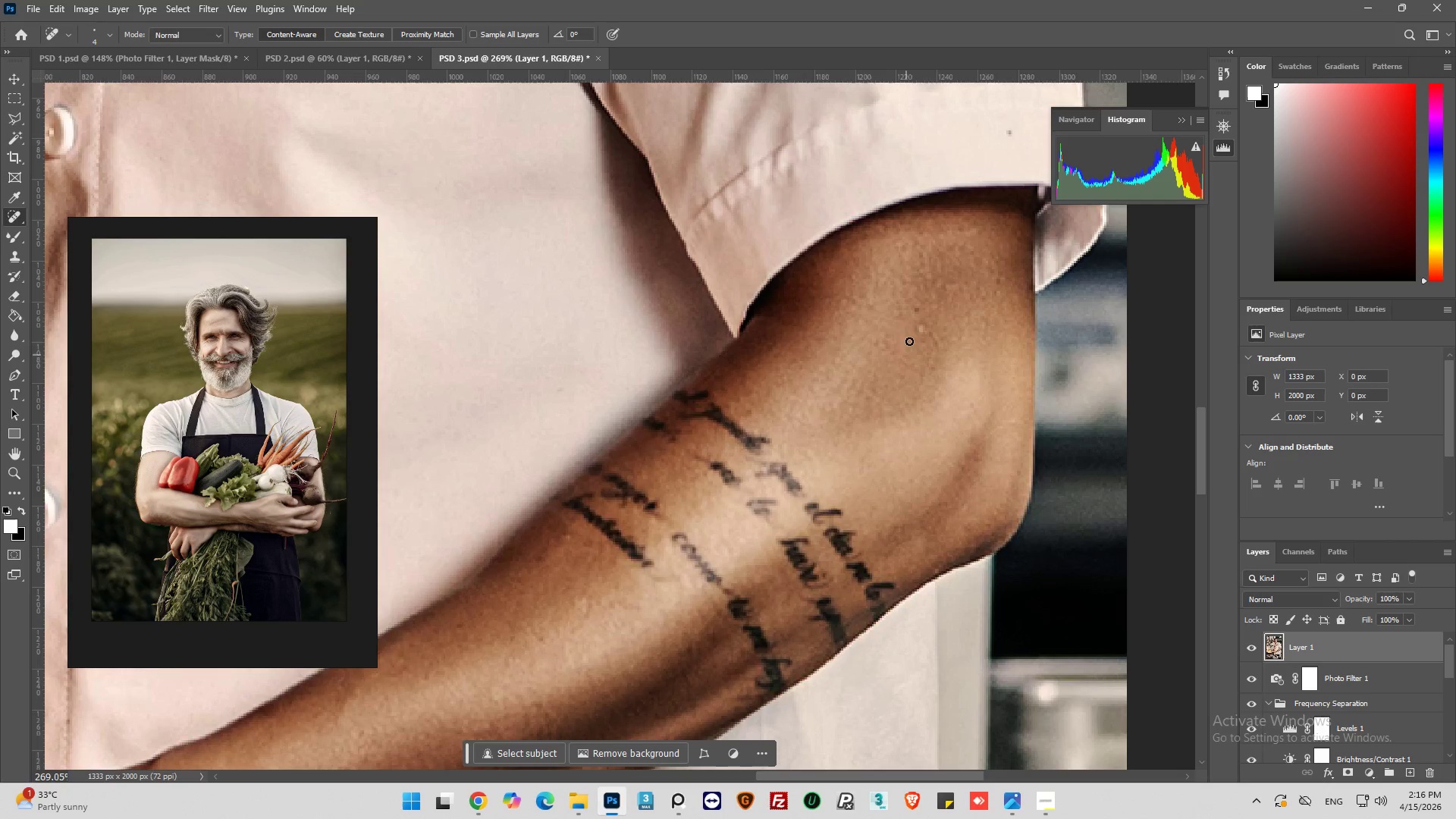 
hold_key(key=AltLeft, duration=0.94)
scroll: coordinate [971, 403], scroll_direction: down, amount: 14.0
 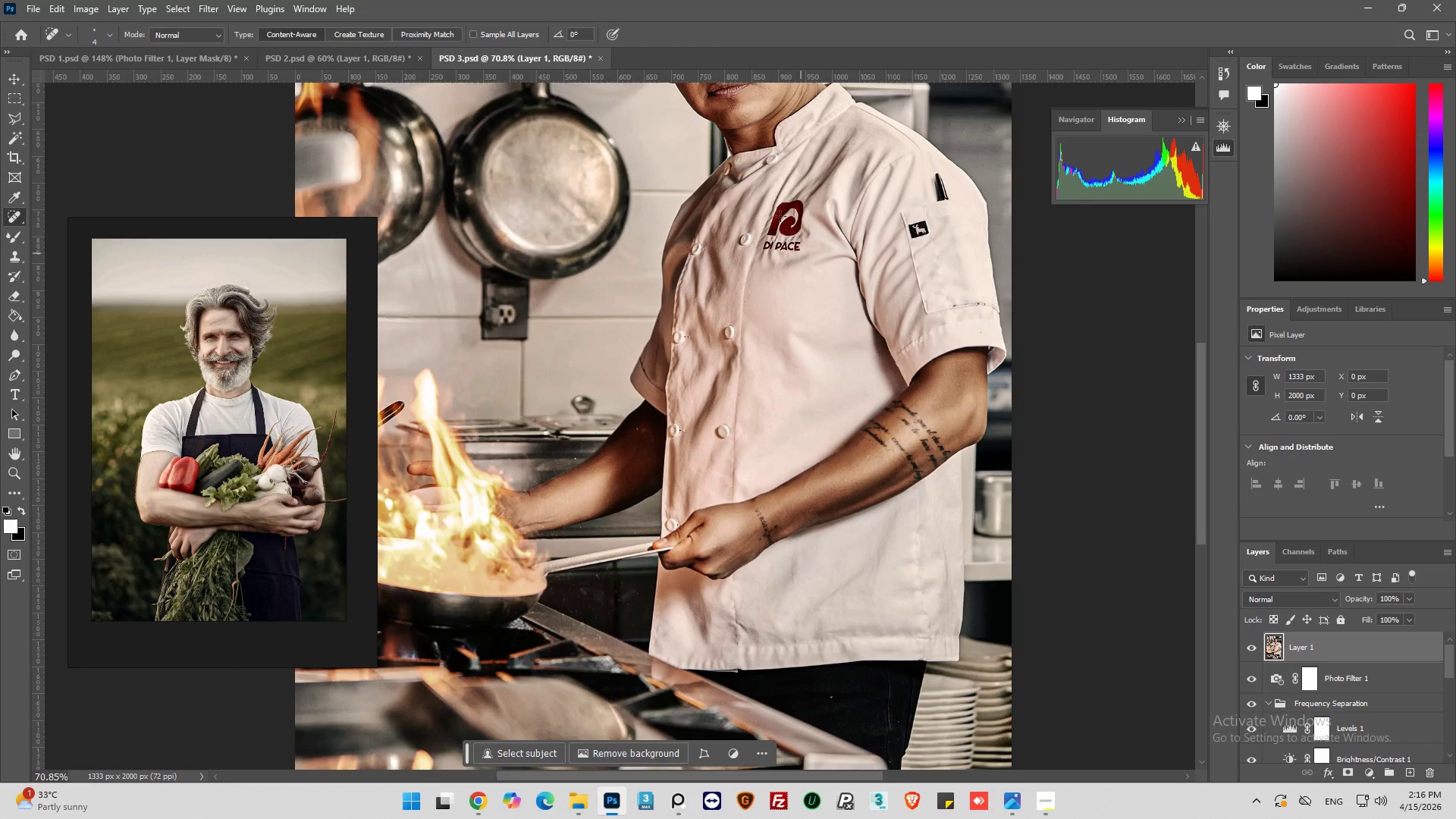 
hold_key(key=AltLeft, duration=0.7)
scroll: coordinate [717, 159], scroll_direction: up, amount: 24.0
 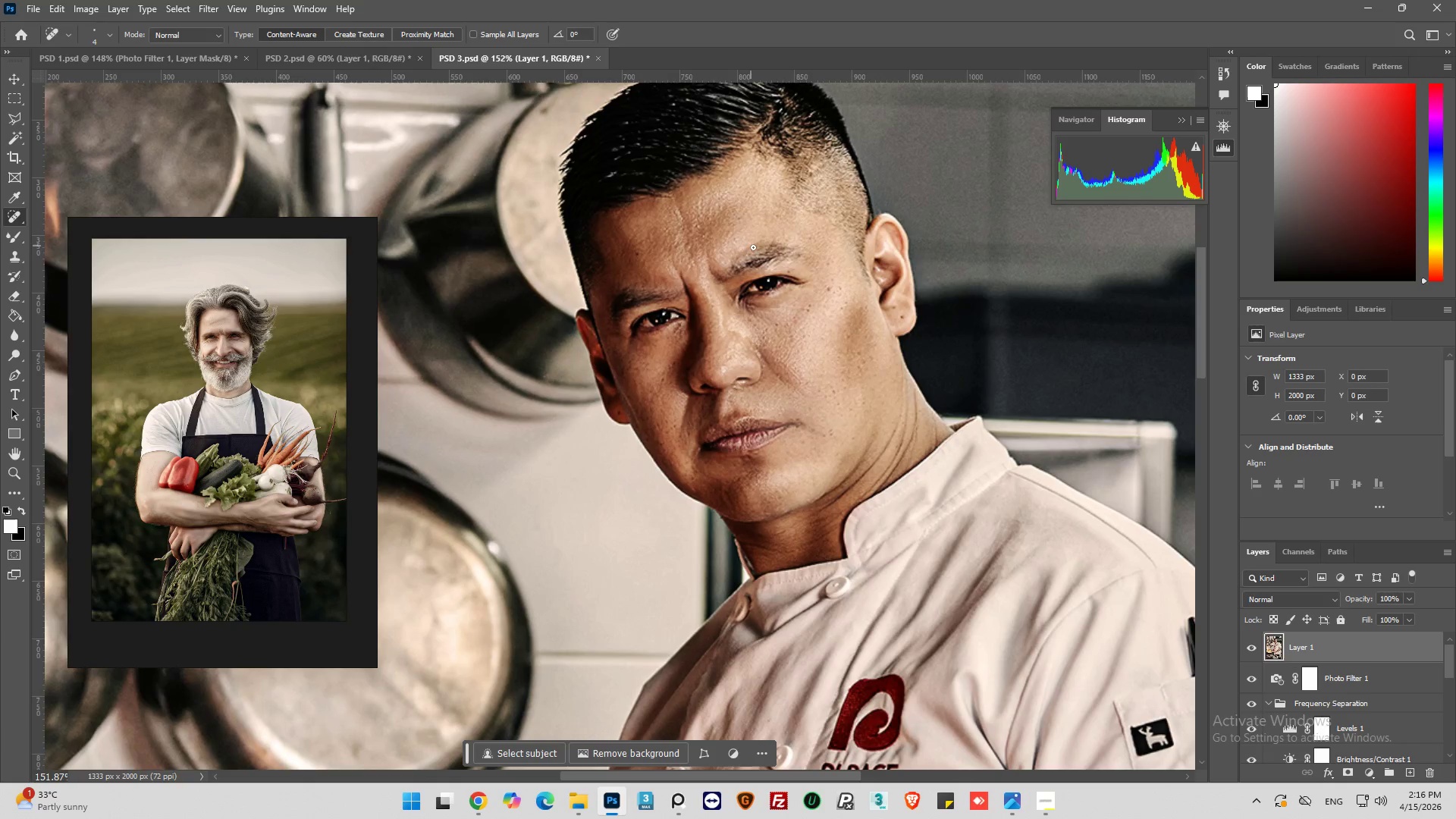 
hold_key(key=AltLeft, duration=0.69)
scroll: coordinate [730, 267], scroll_direction: up, amount: 1.0
 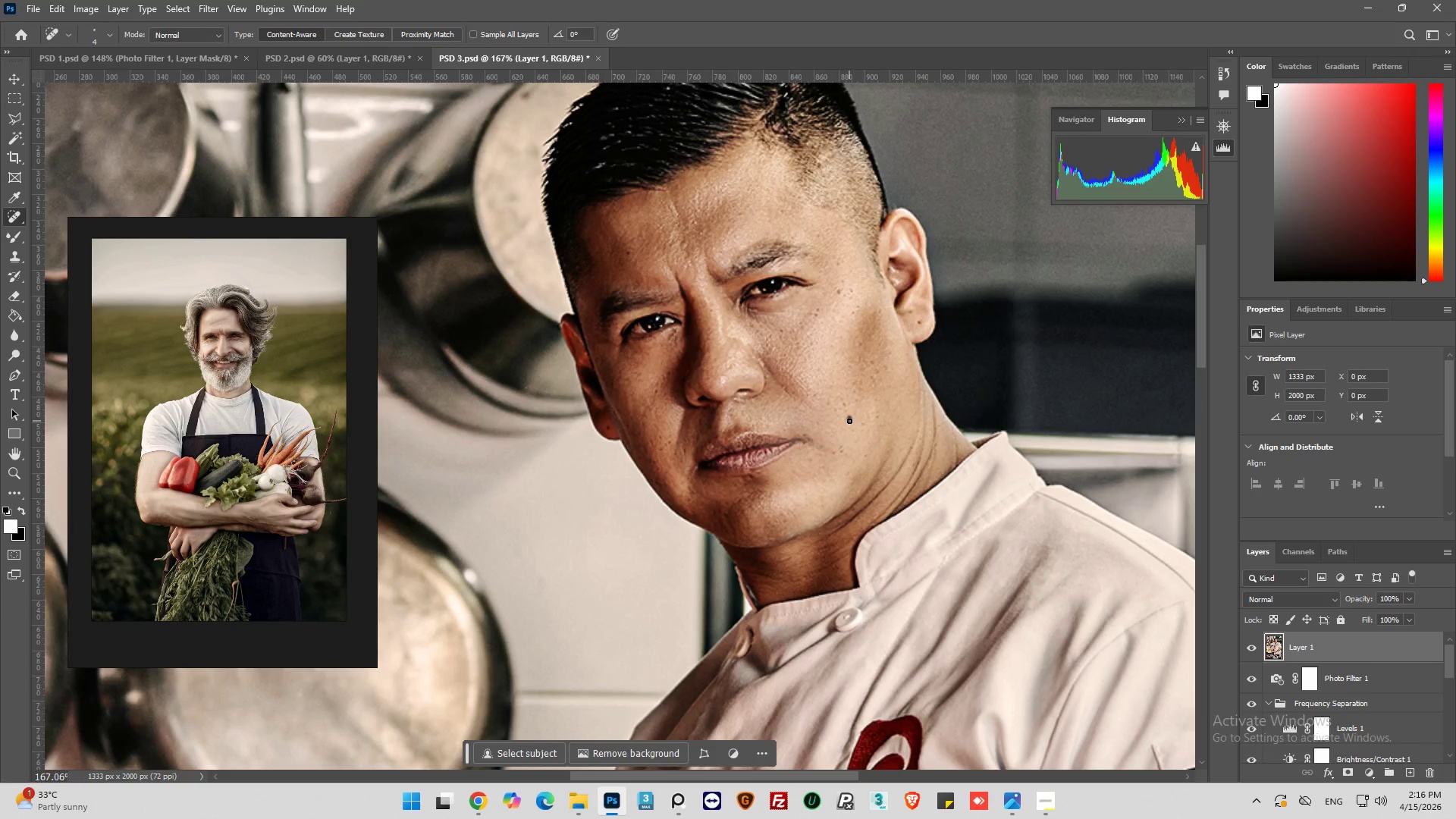 
left_click_drag(start_coordinate=[844, 403], to_coordinate=[846, 412])
 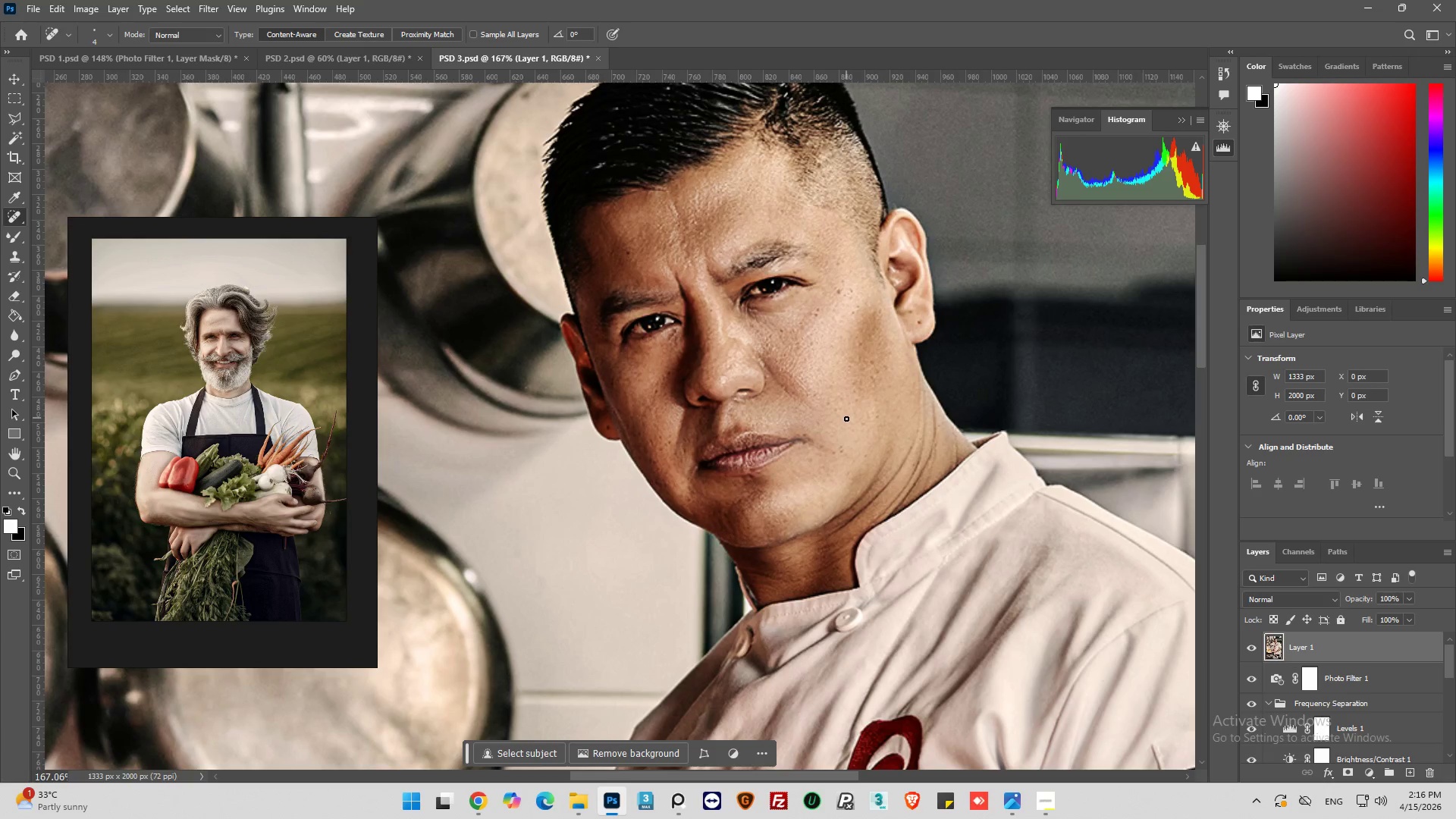 
hold_key(key=AltLeft, duration=0.31)
scroll: coordinate [846, 420], scroll_direction: up, amount: 4.0
 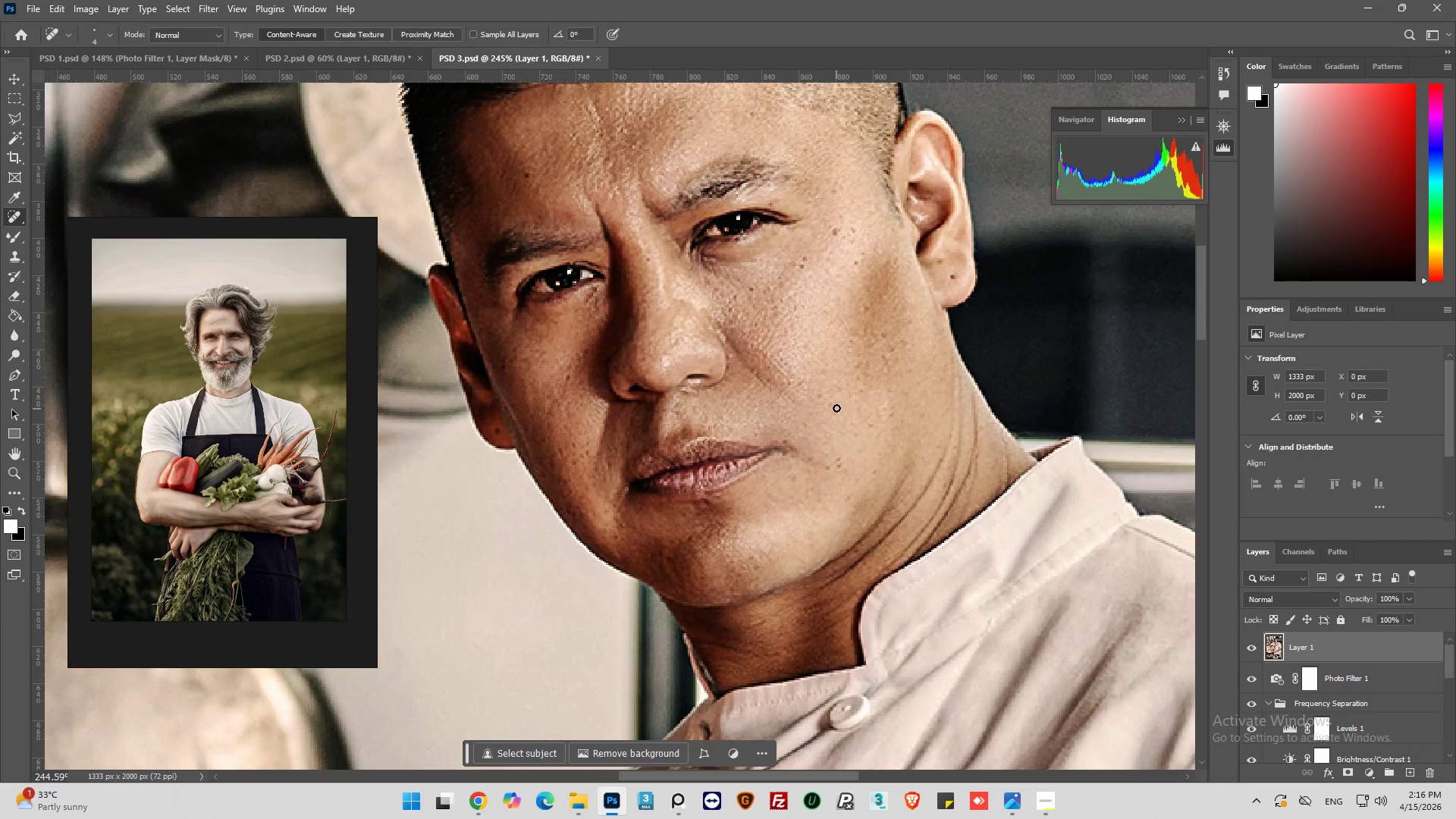 
left_click_drag(start_coordinate=[831, 406], to_coordinate=[830, 399])
 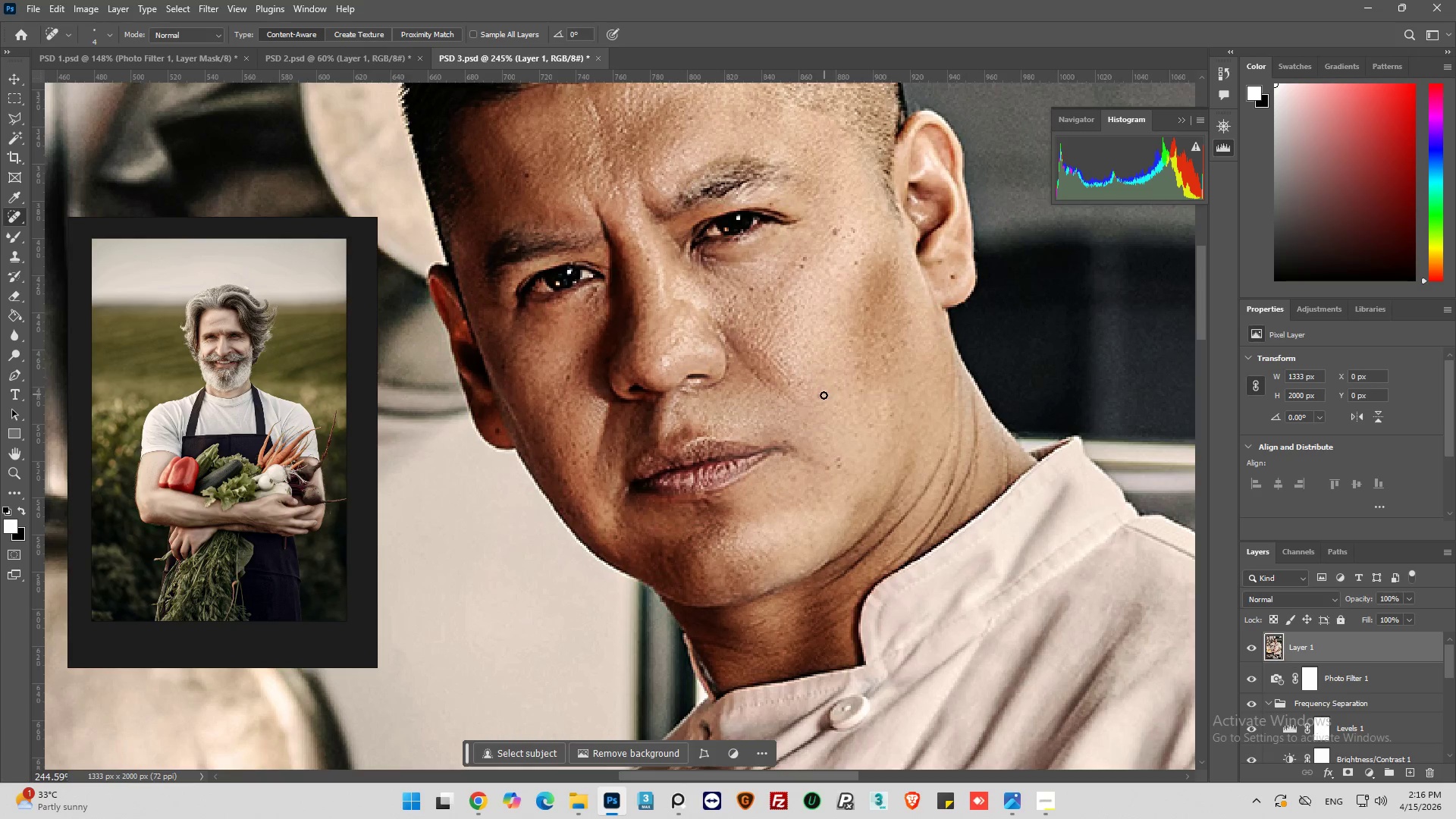 
left_click_drag(start_coordinate=[822, 395], to_coordinate=[818, 397])
 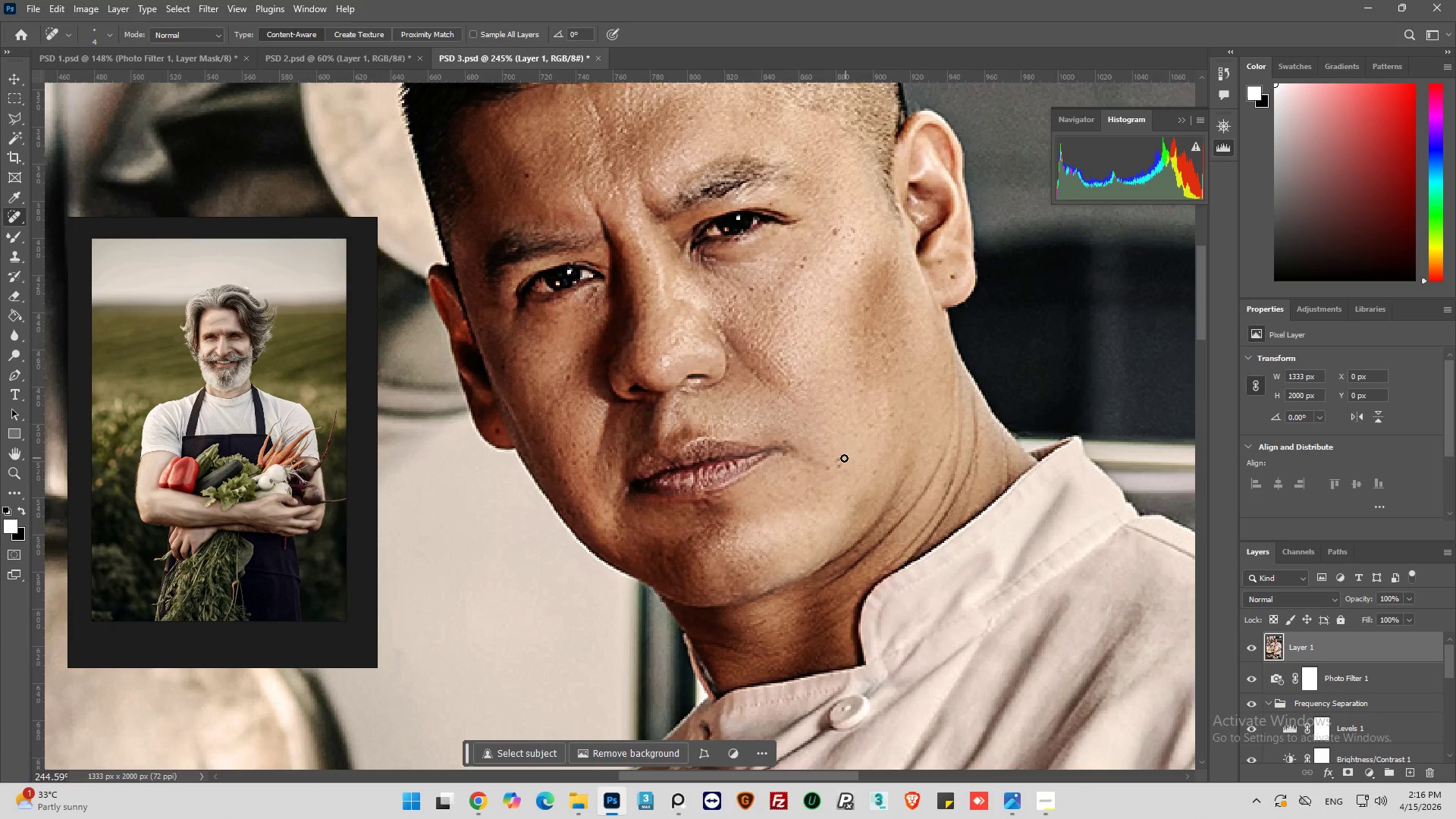 
left_click_drag(start_coordinate=[839, 457], to_coordinate=[835, 468])
 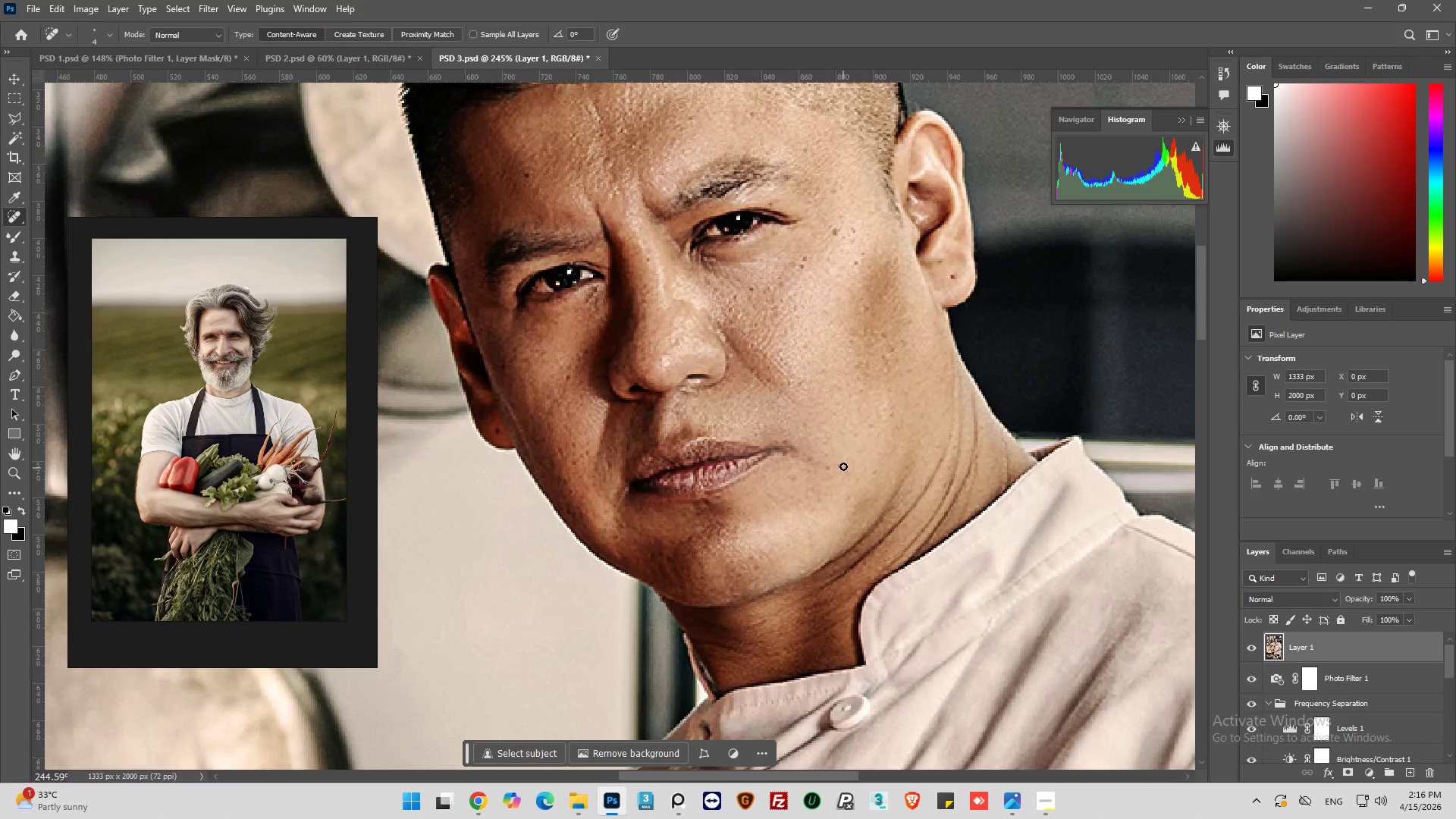 
left_click_drag(start_coordinate=[843, 466], to_coordinate=[836, 469])
 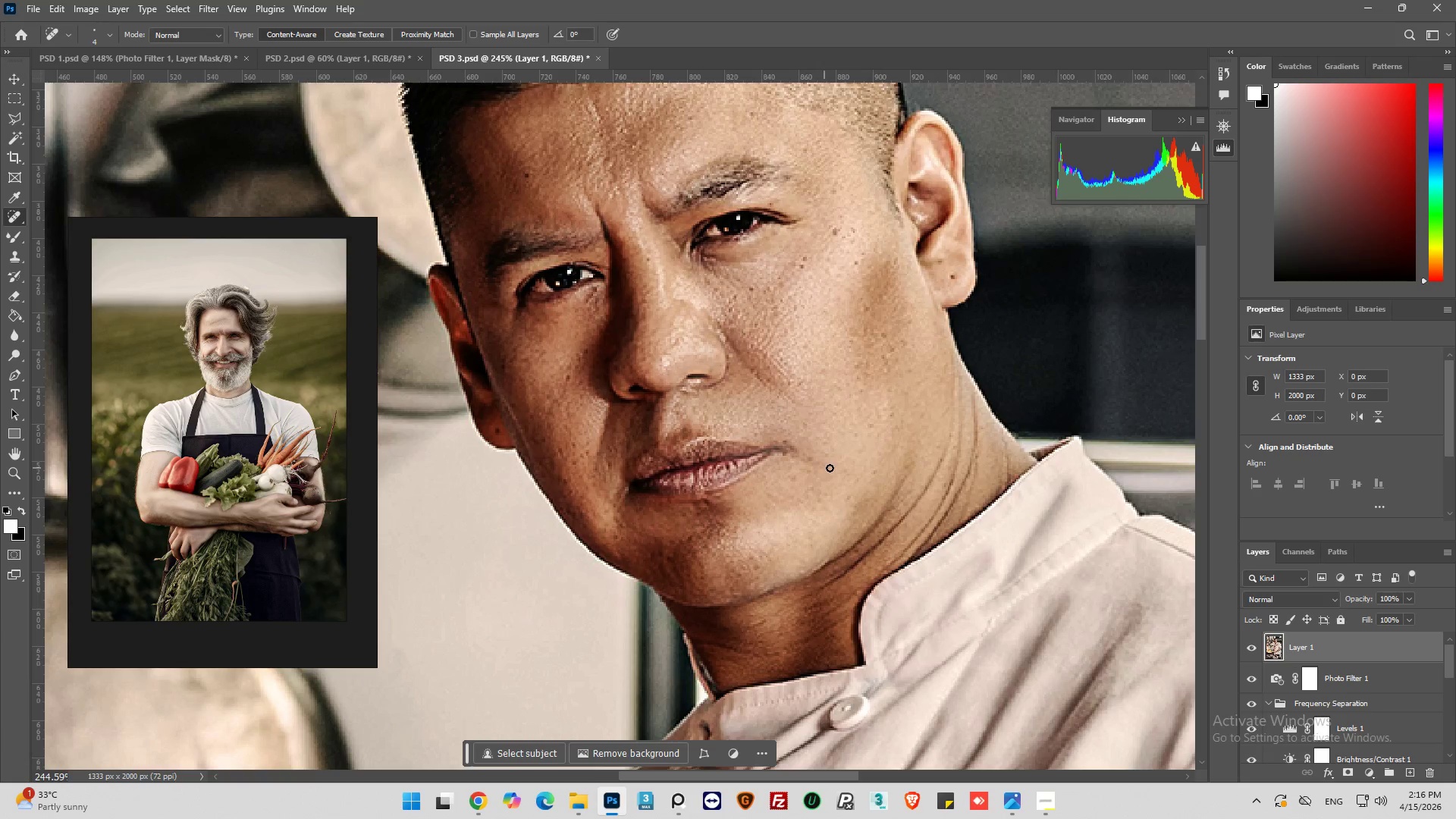 
left_click_drag(start_coordinate=[830, 468], to_coordinate=[833, 475])
 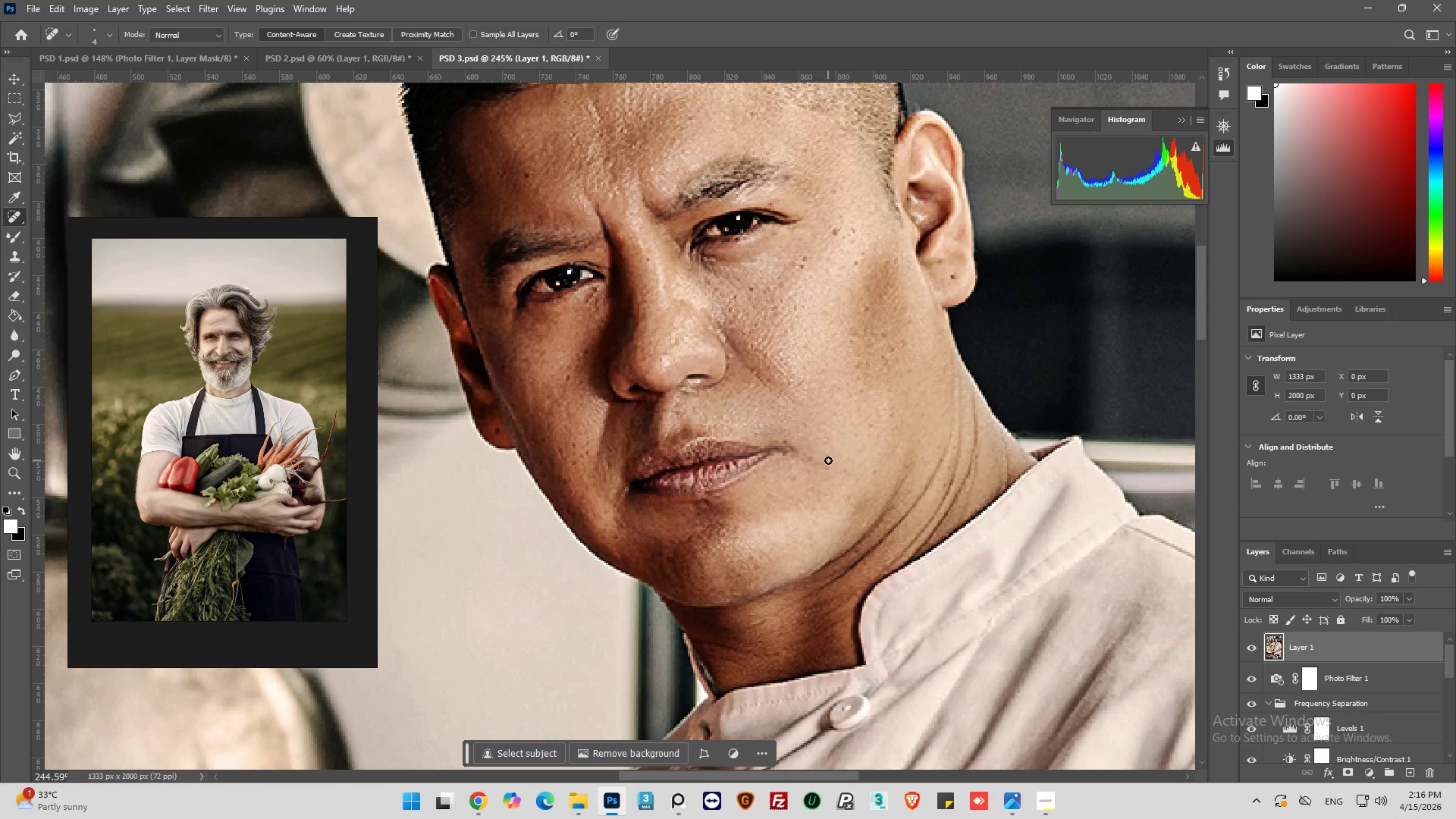 
left_click_drag(start_coordinate=[828, 463], to_coordinate=[831, 469])
 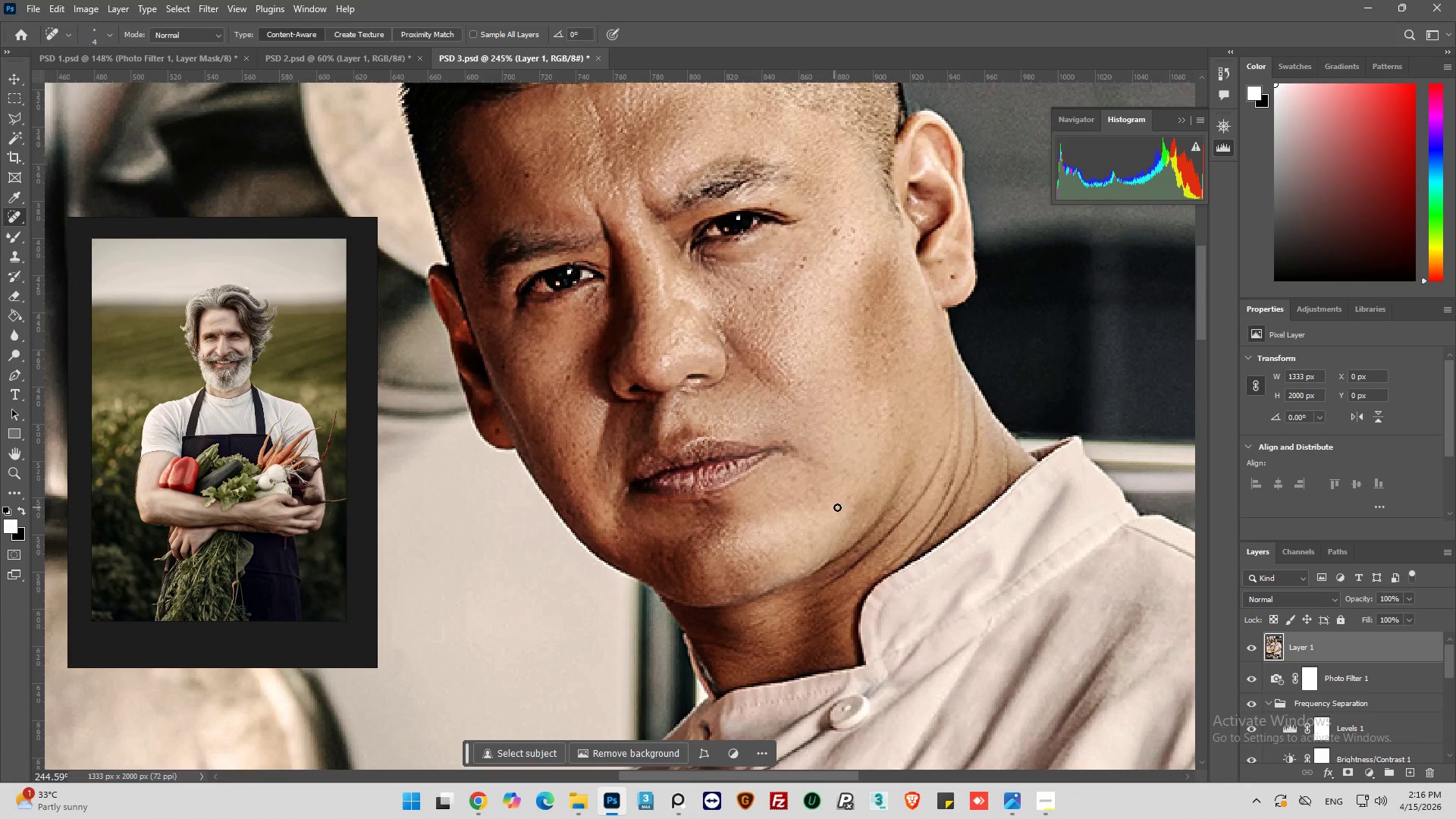 
key(Alt+AltLeft)
 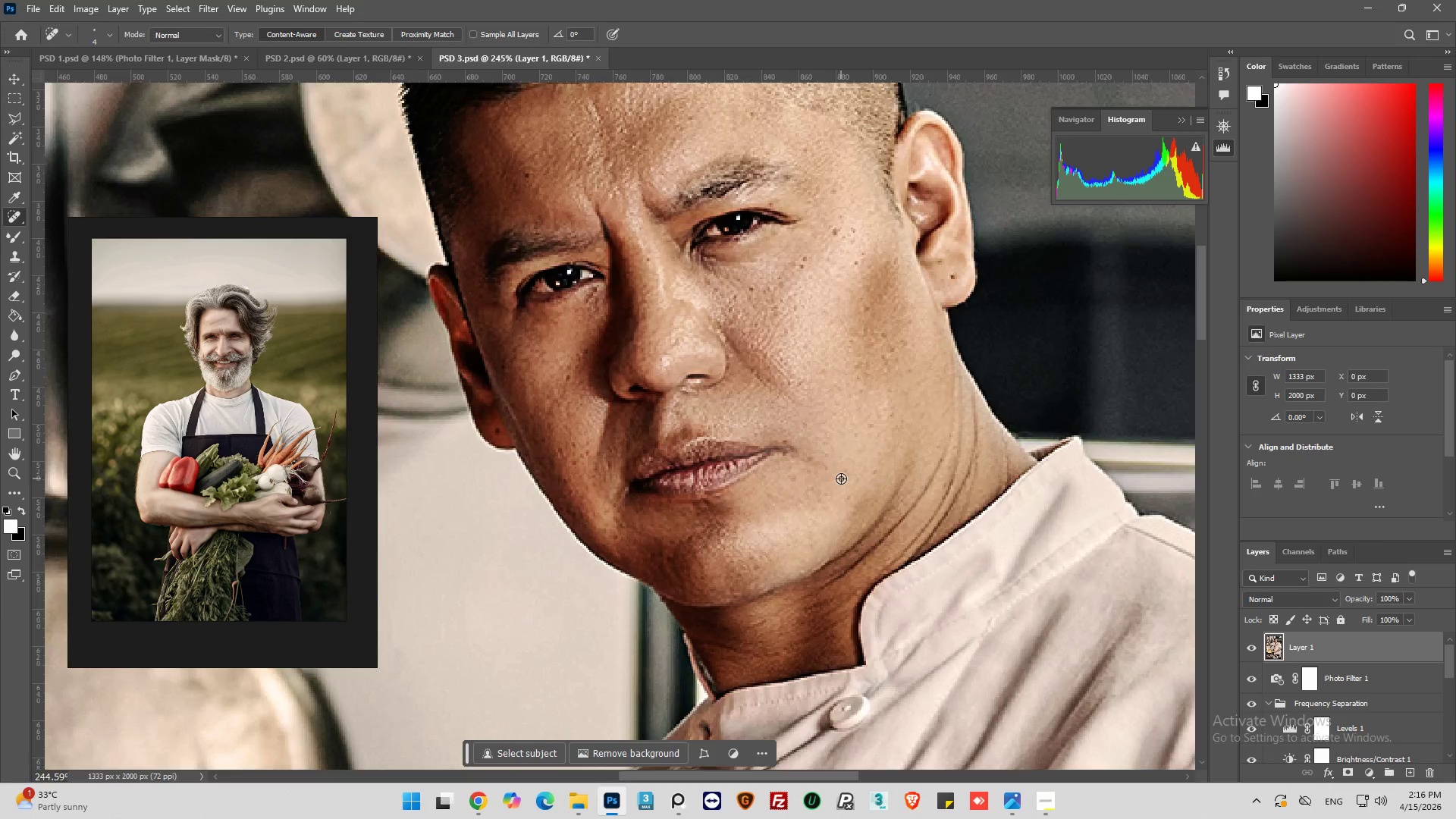 
key(Alt+AltLeft)
 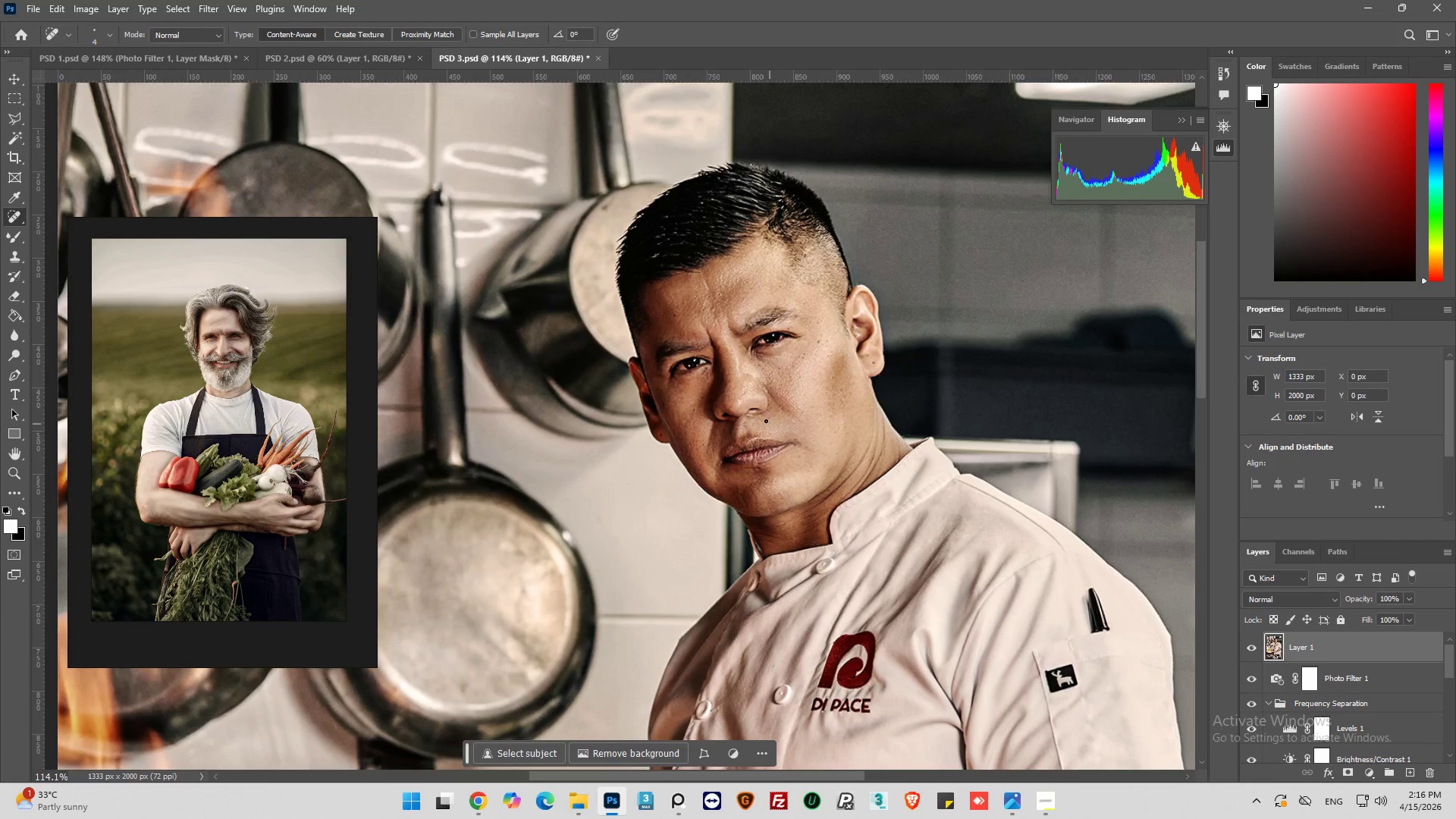 
hold_key(key=AltLeft, duration=0.48)
scroll: coordinate [1266, 717], scroll_direction: down, amount: 46.0
 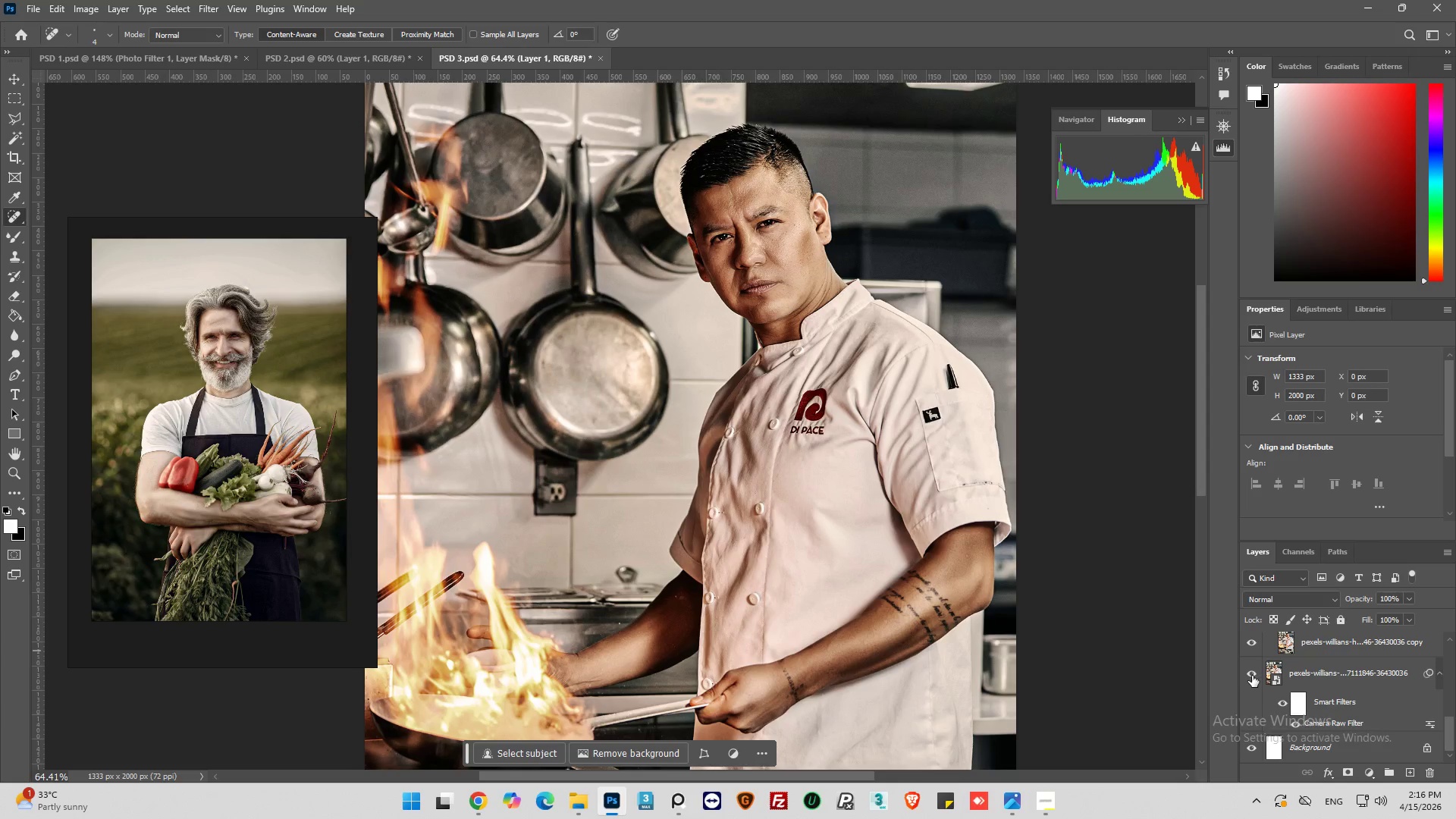 
hold_key(key=AltLeft, duration=1.5)
left_click([1252, 676])
 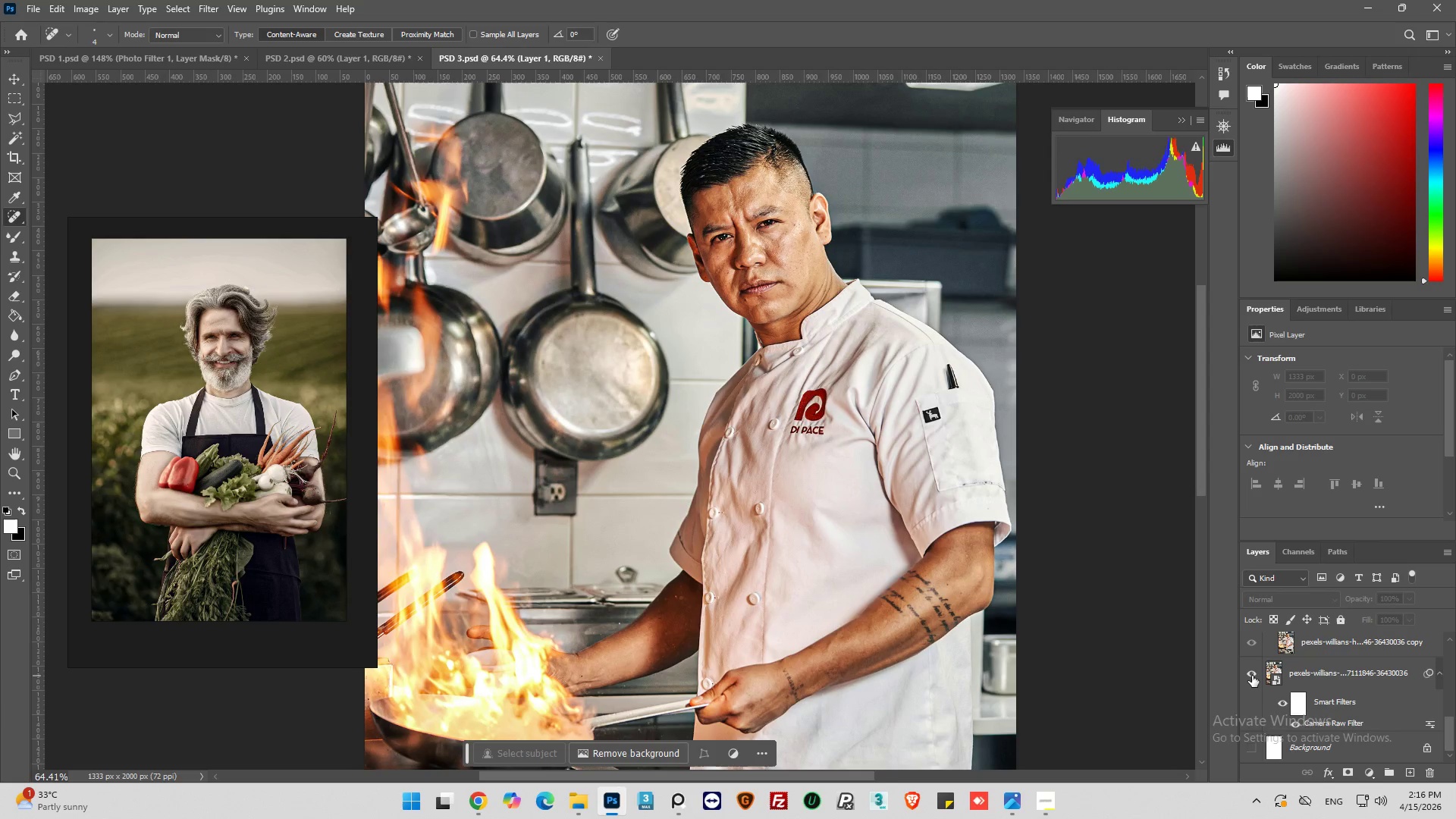 
left_click([1252, 676])
 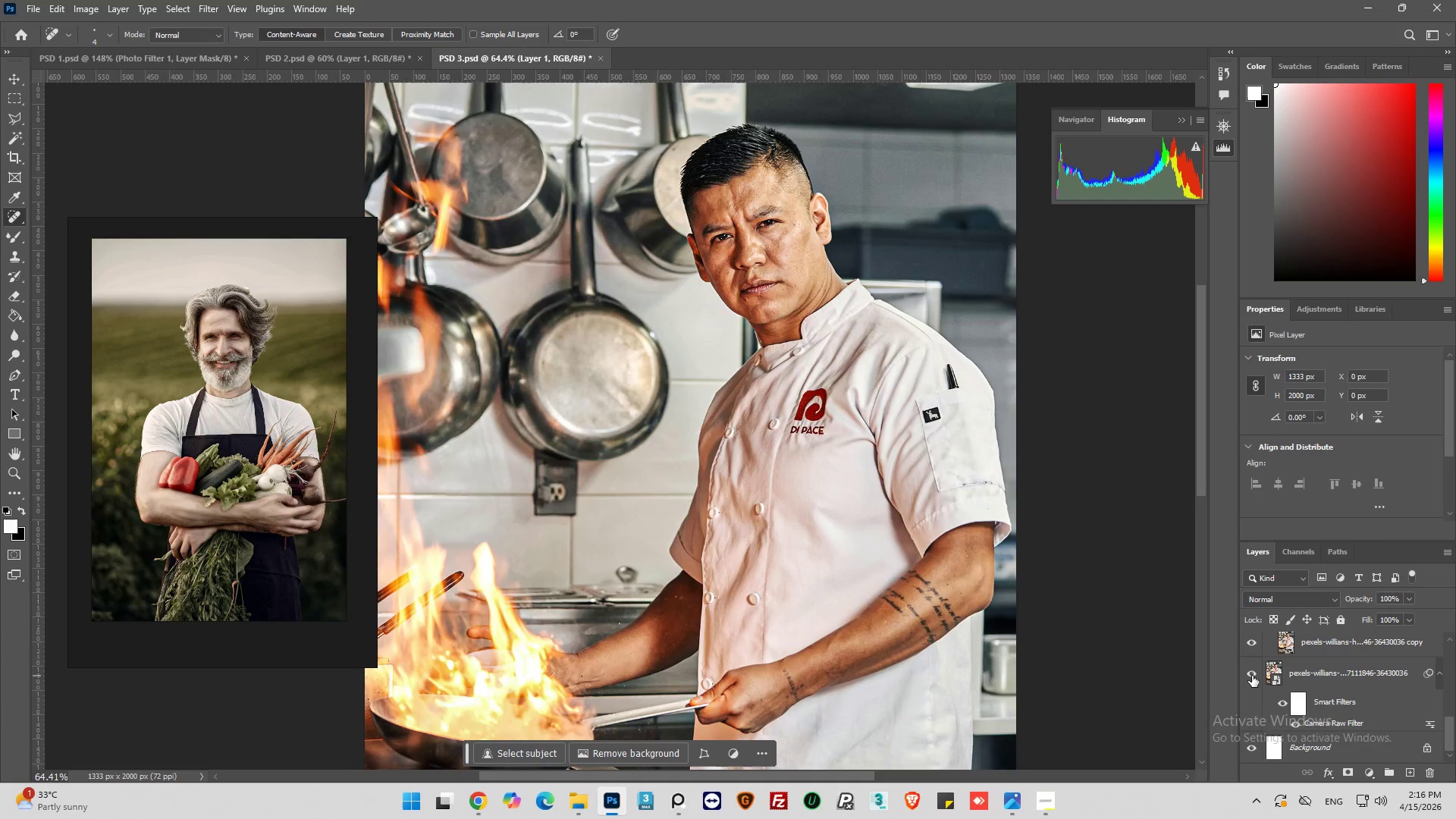 
hold_key(key=AltLeft, duration=1.51)
left_click([1252, 676])
 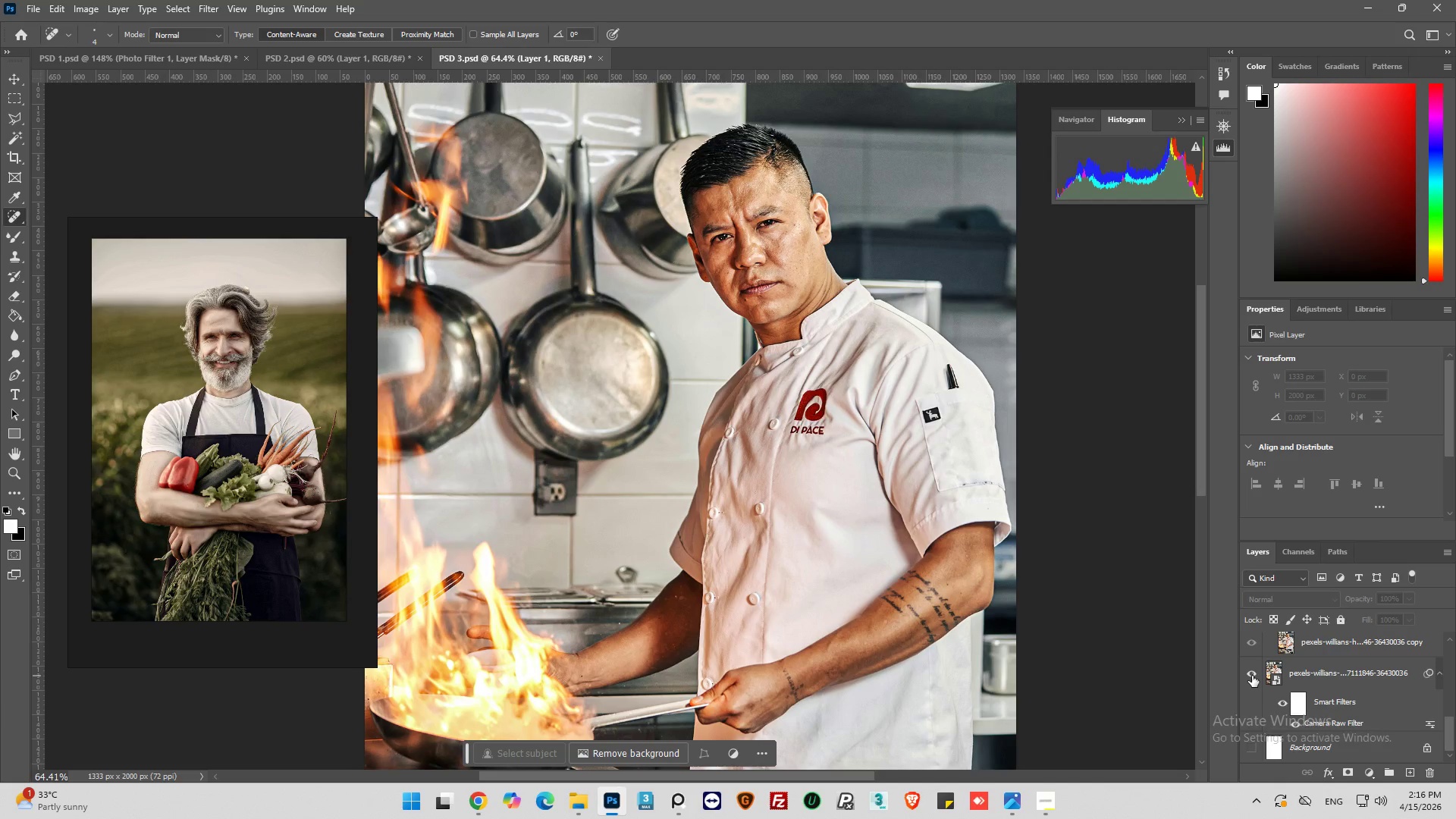 
hold_key(key=AltLeft, duration=1.41)
left_click([1252, 676])
 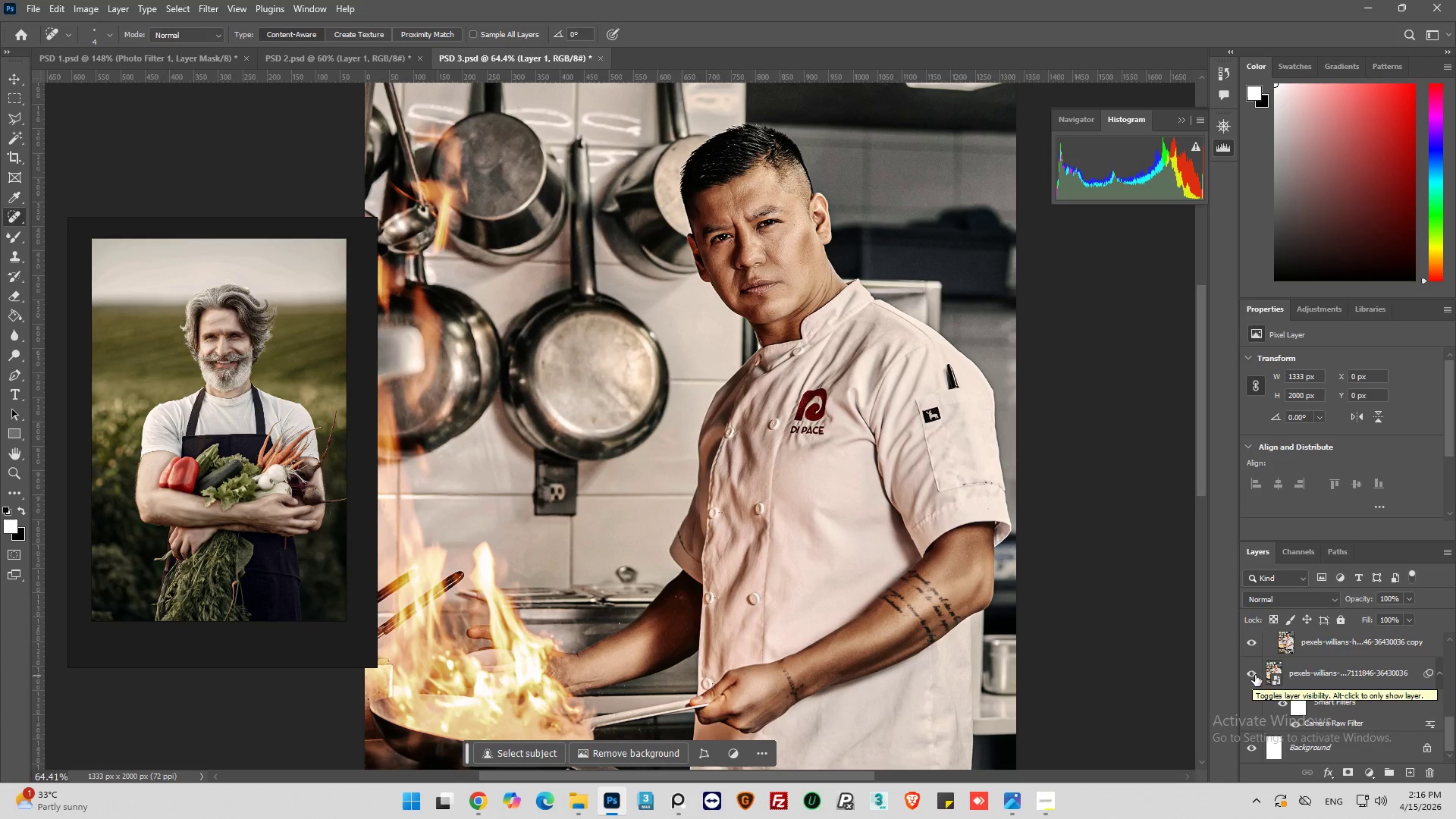 
scroll: coordinate [1286, 682], scroll_direction: up, amount: 4.0
 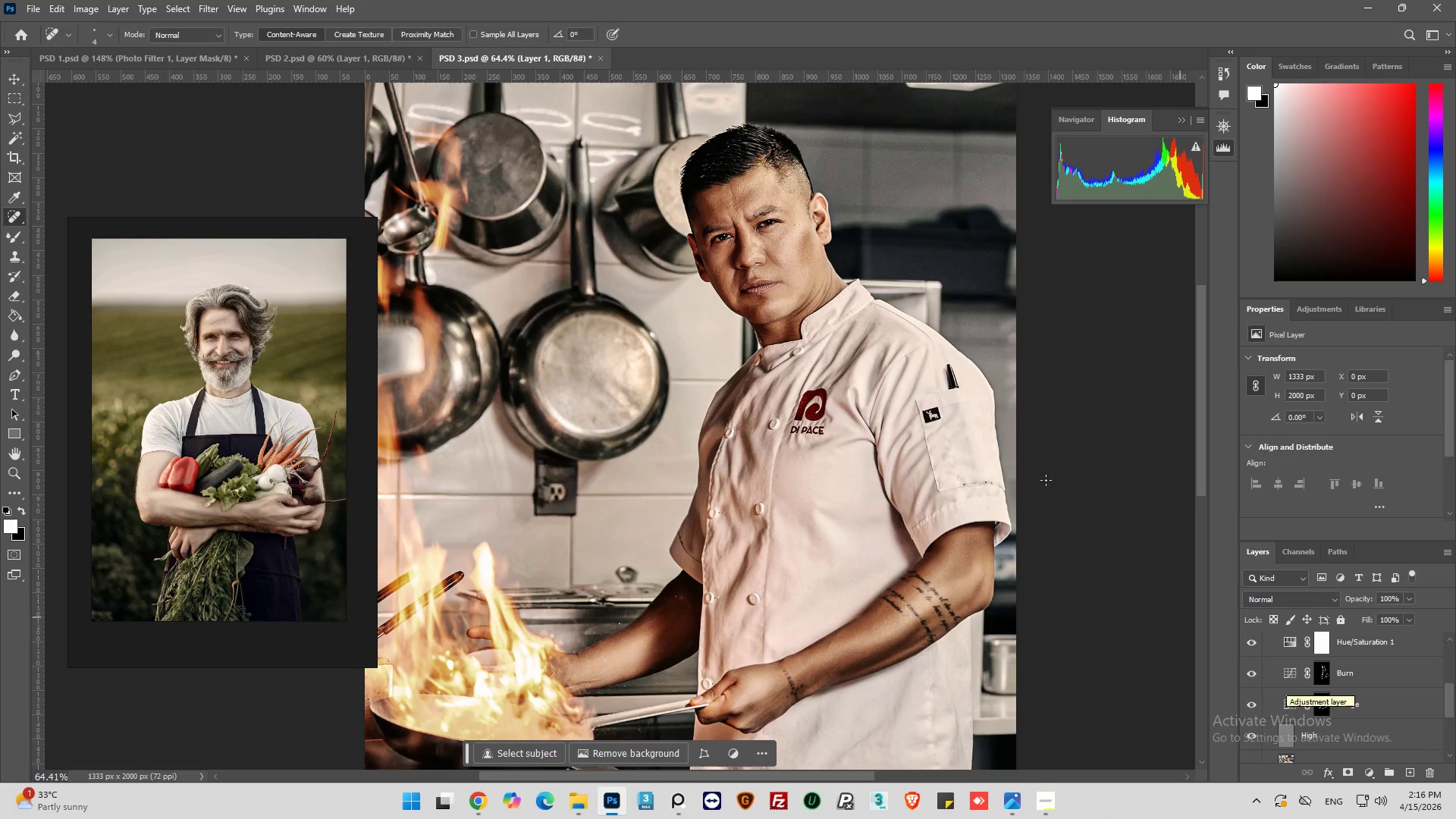 
key(Alt+AltLeft)
 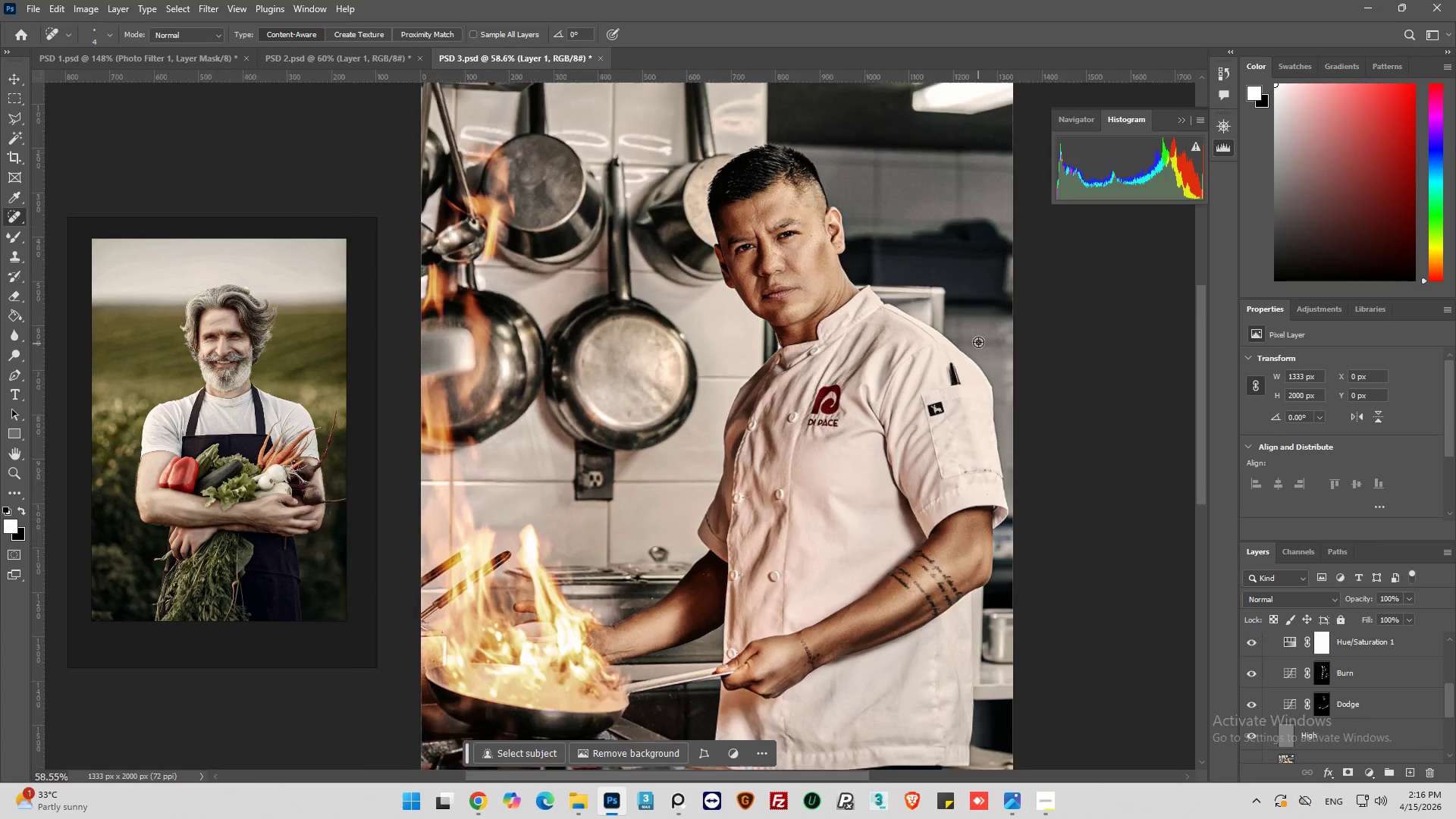 
scroll: coordinate [980, 340], scroll_direction: down, amount: 2.0
 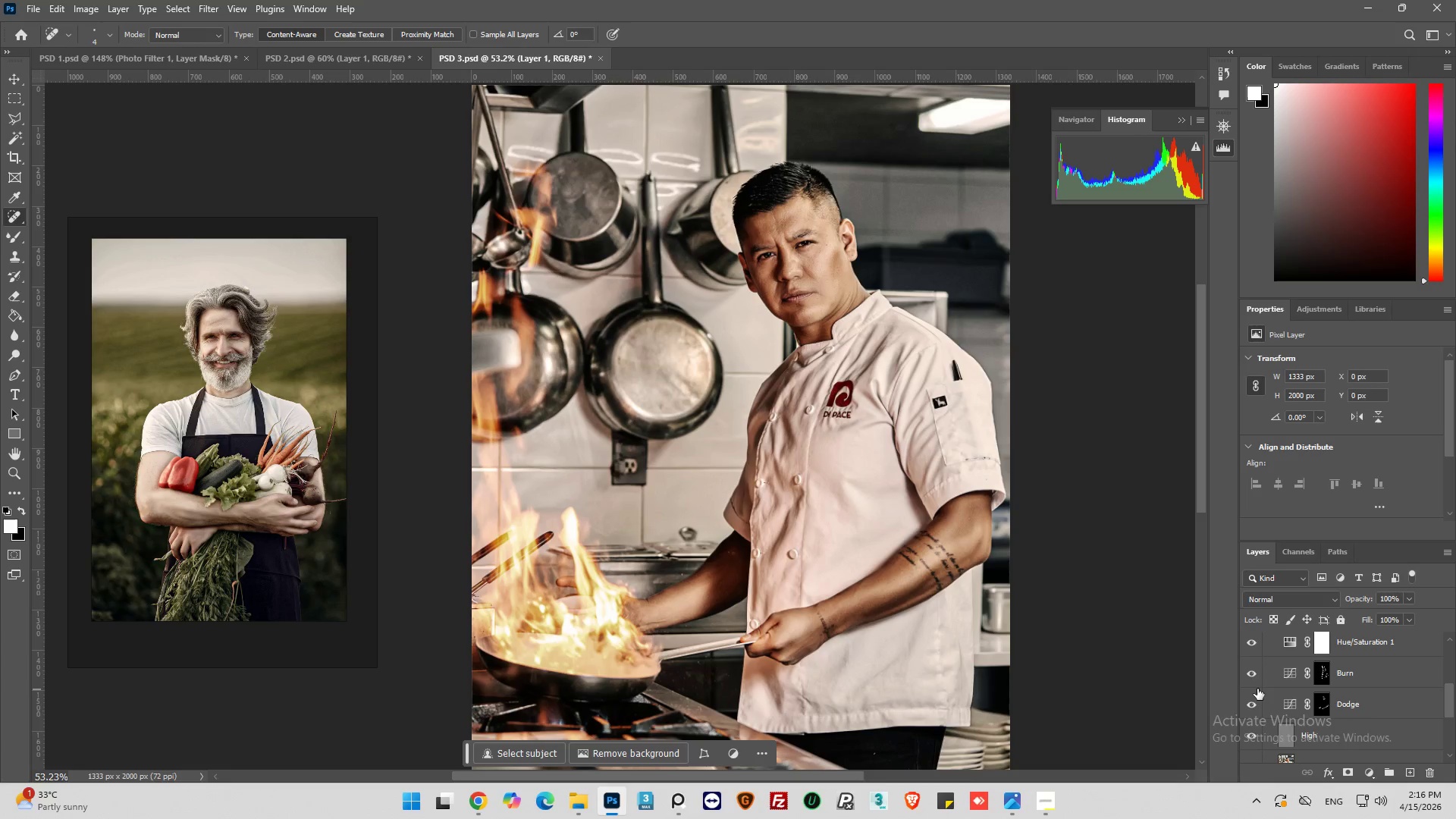 
left_click([1249, 672])
 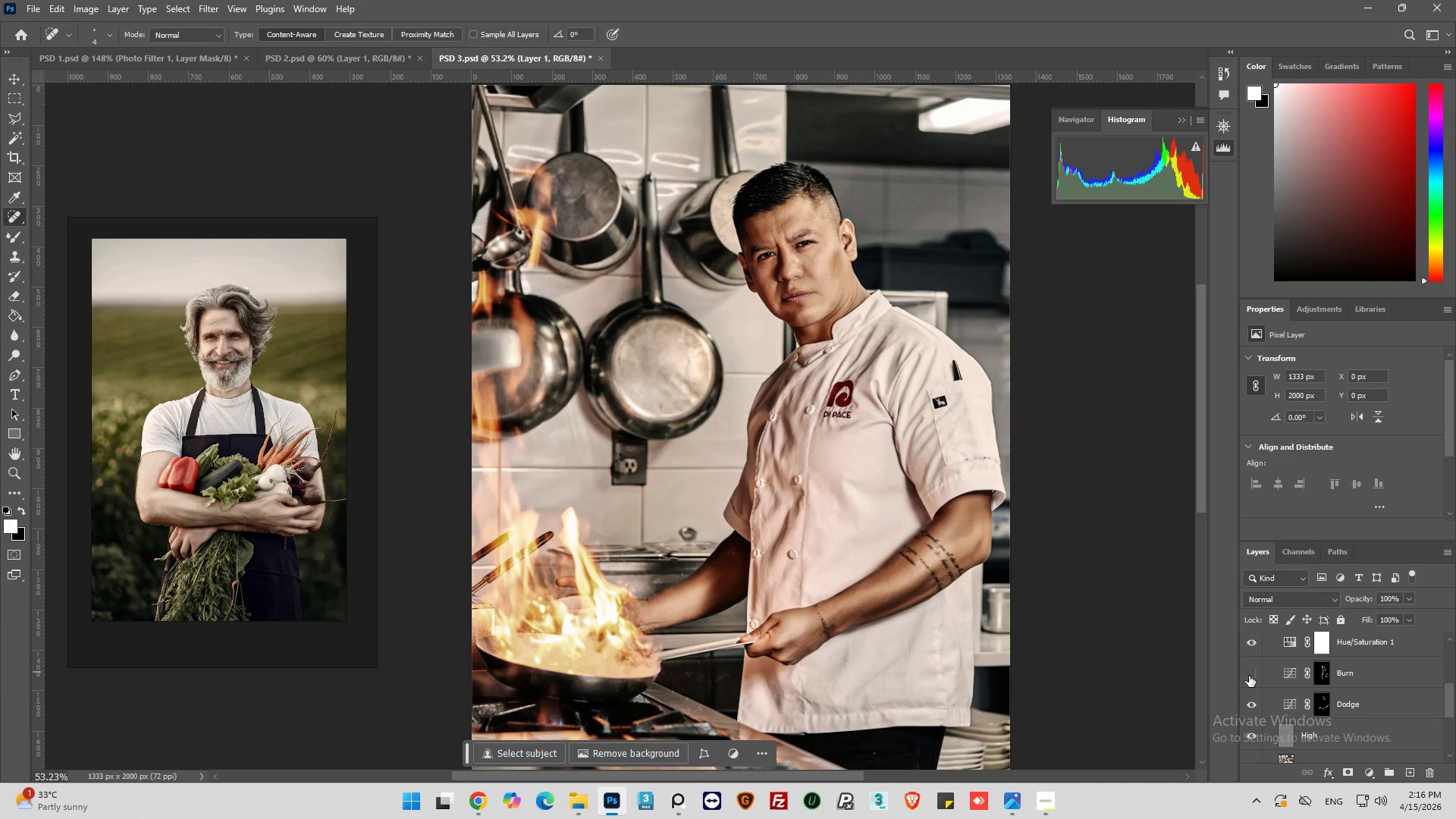 
left_click([1249, 674])
 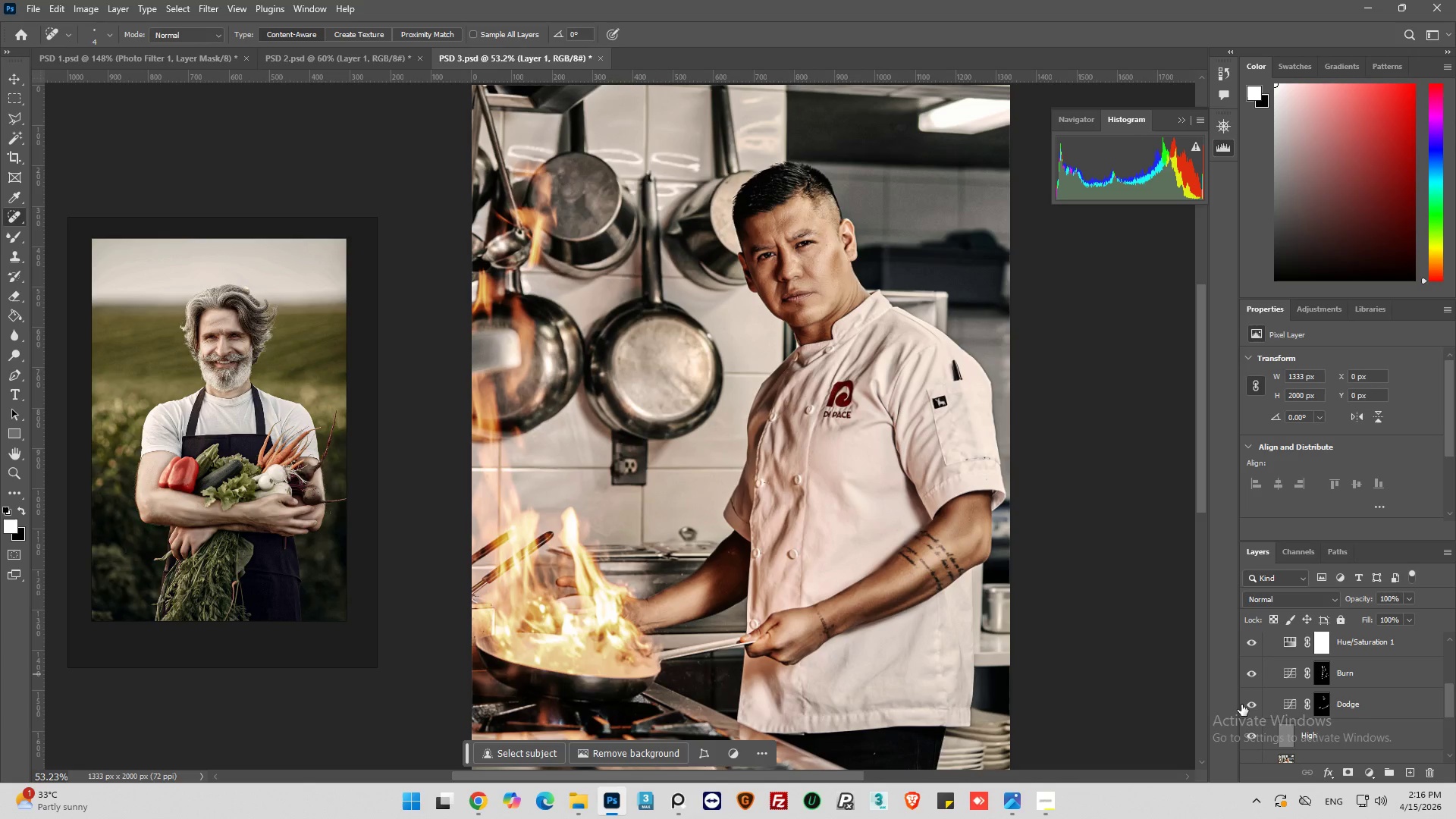 
left_click([1254, 707])
 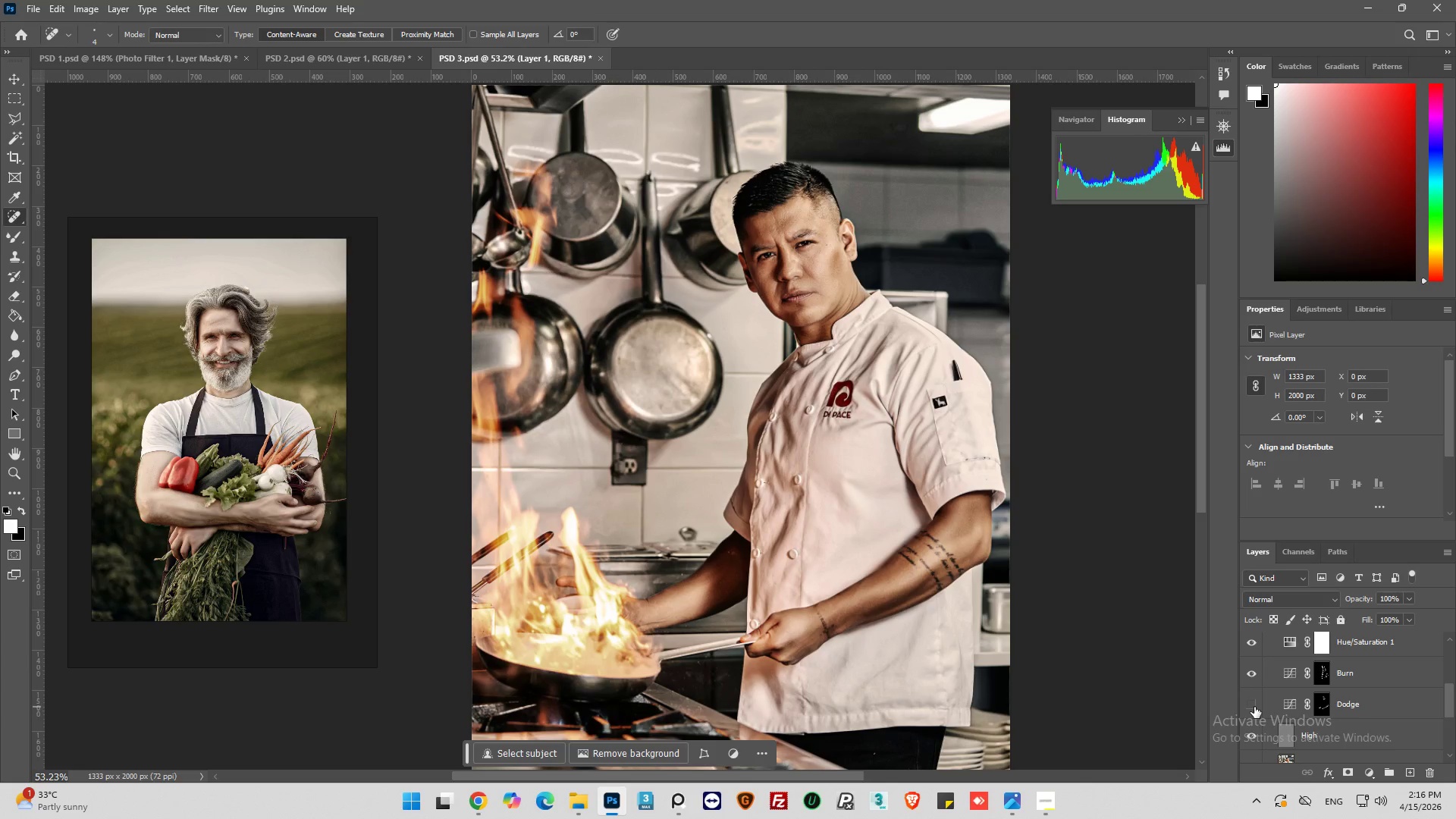 
left_click([1254, 707])
 